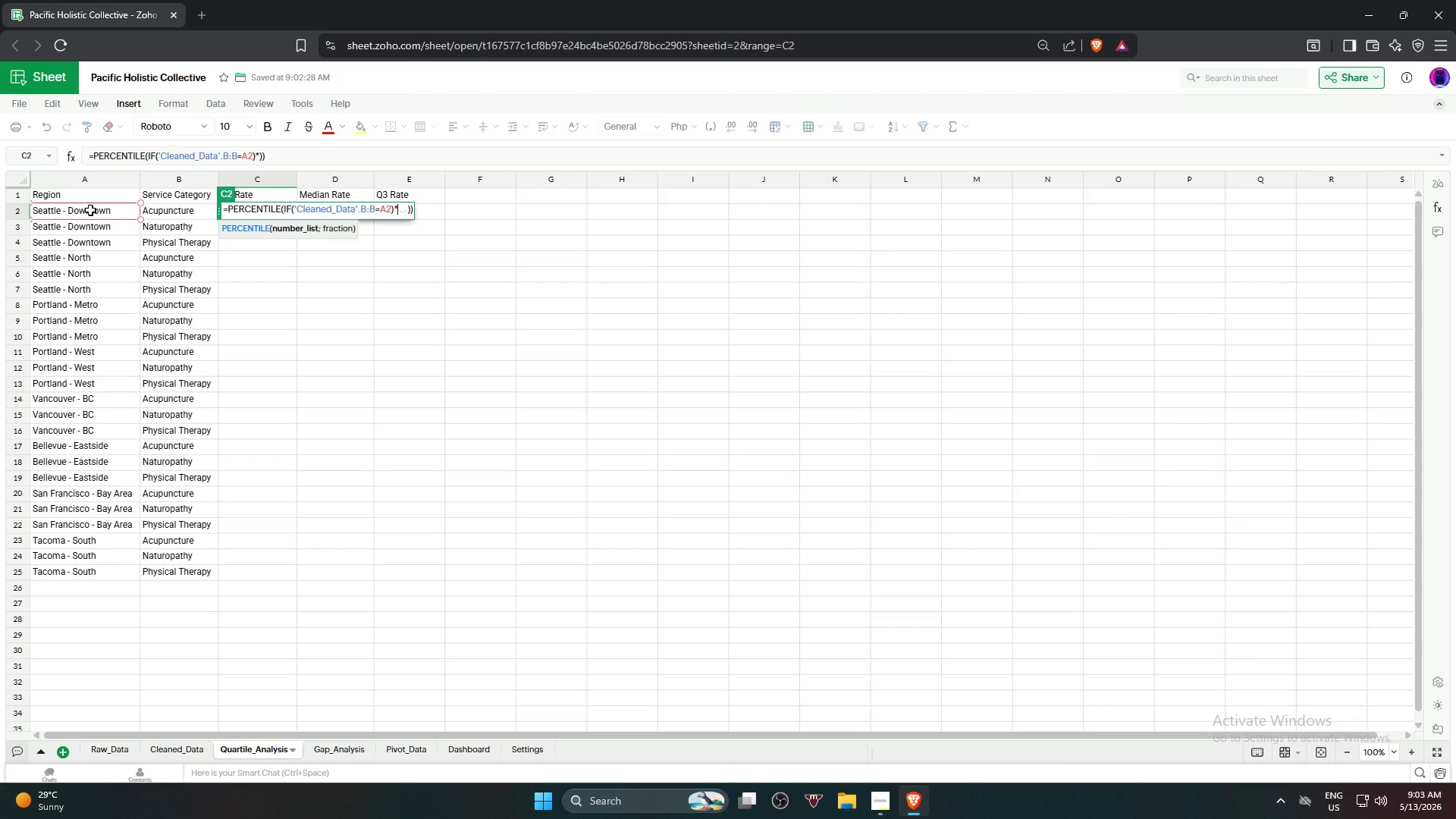 
key(Shift+9)
 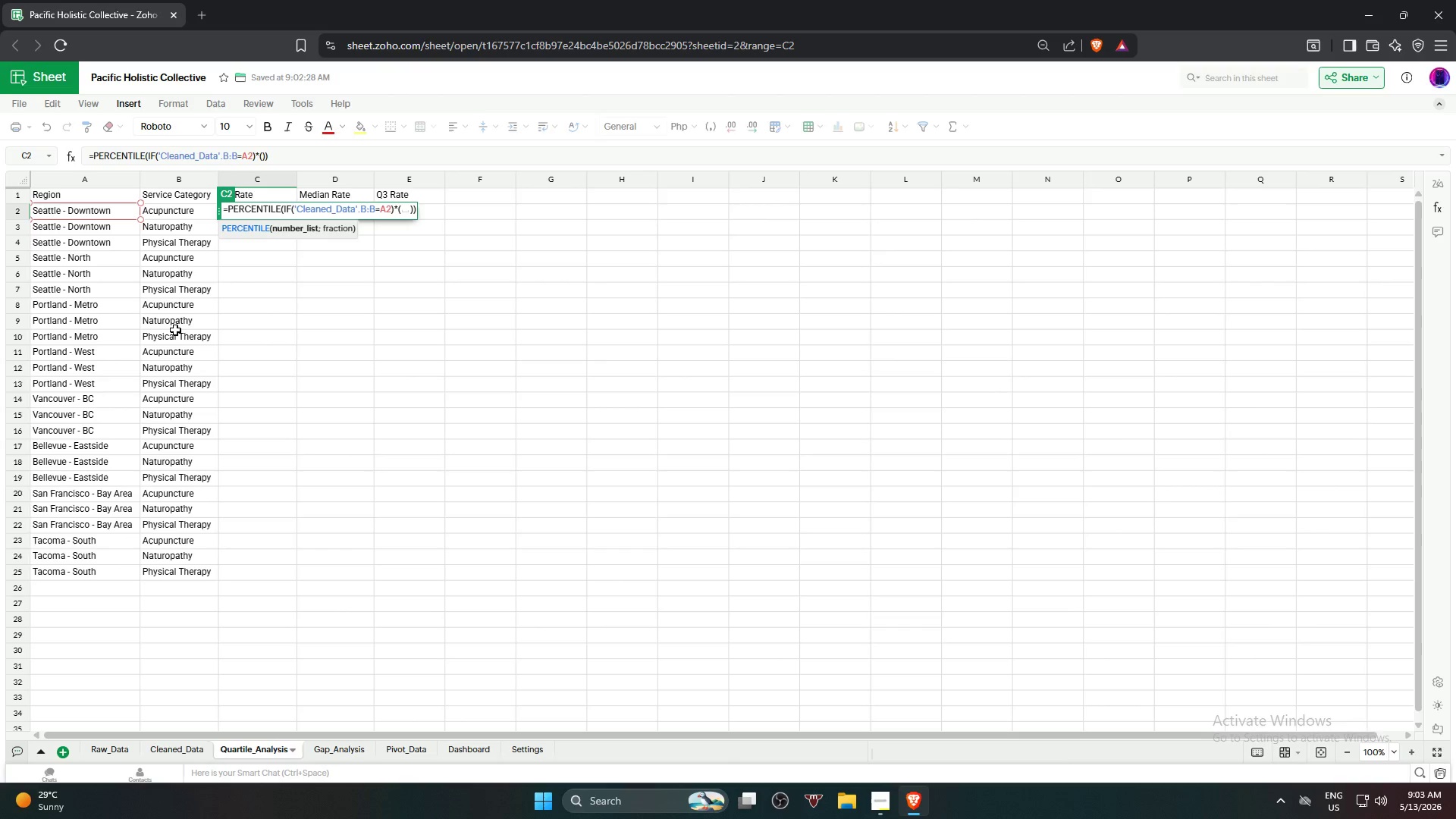 
wait(15.42)
 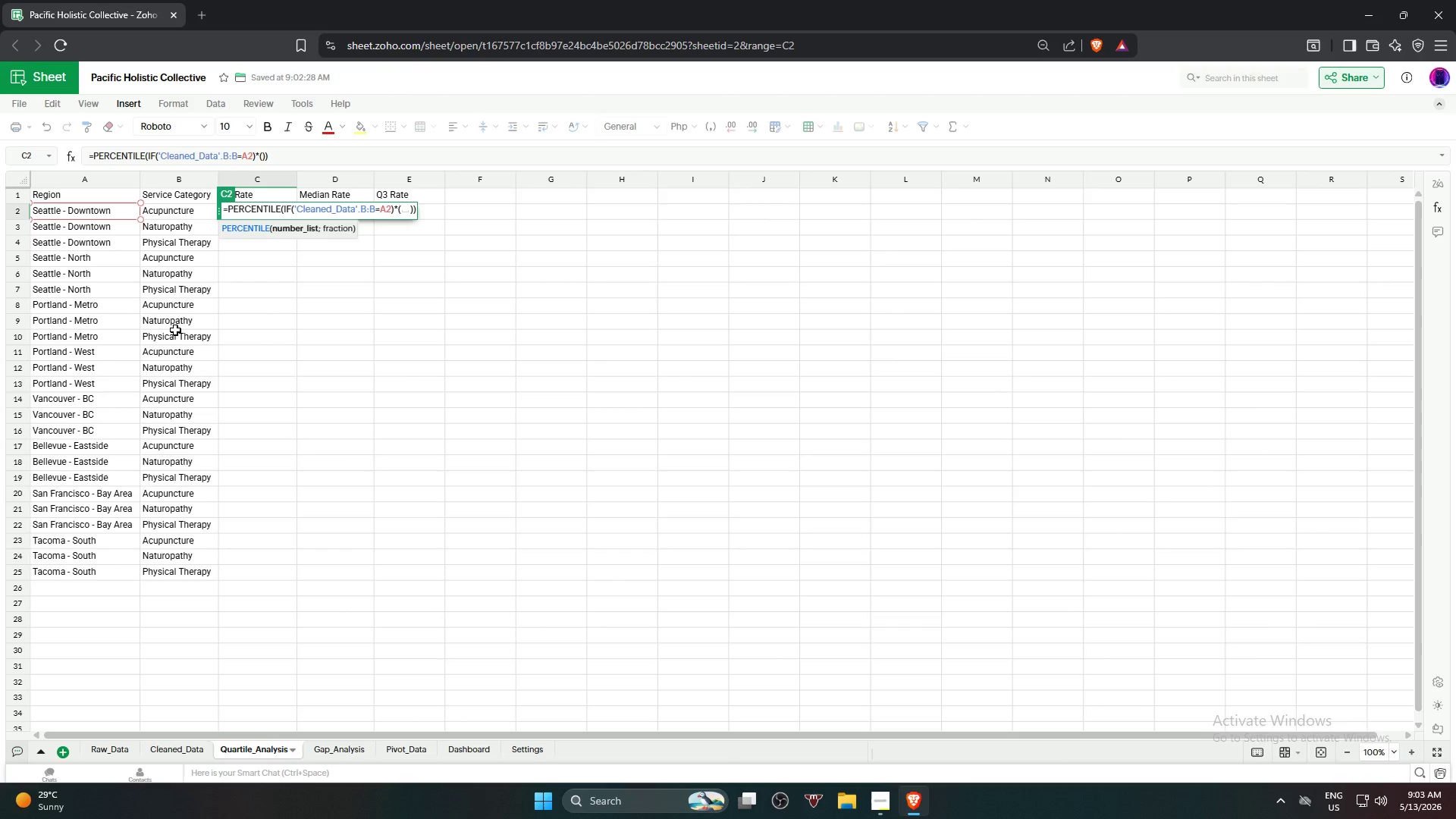 
left_click([183, 745])
 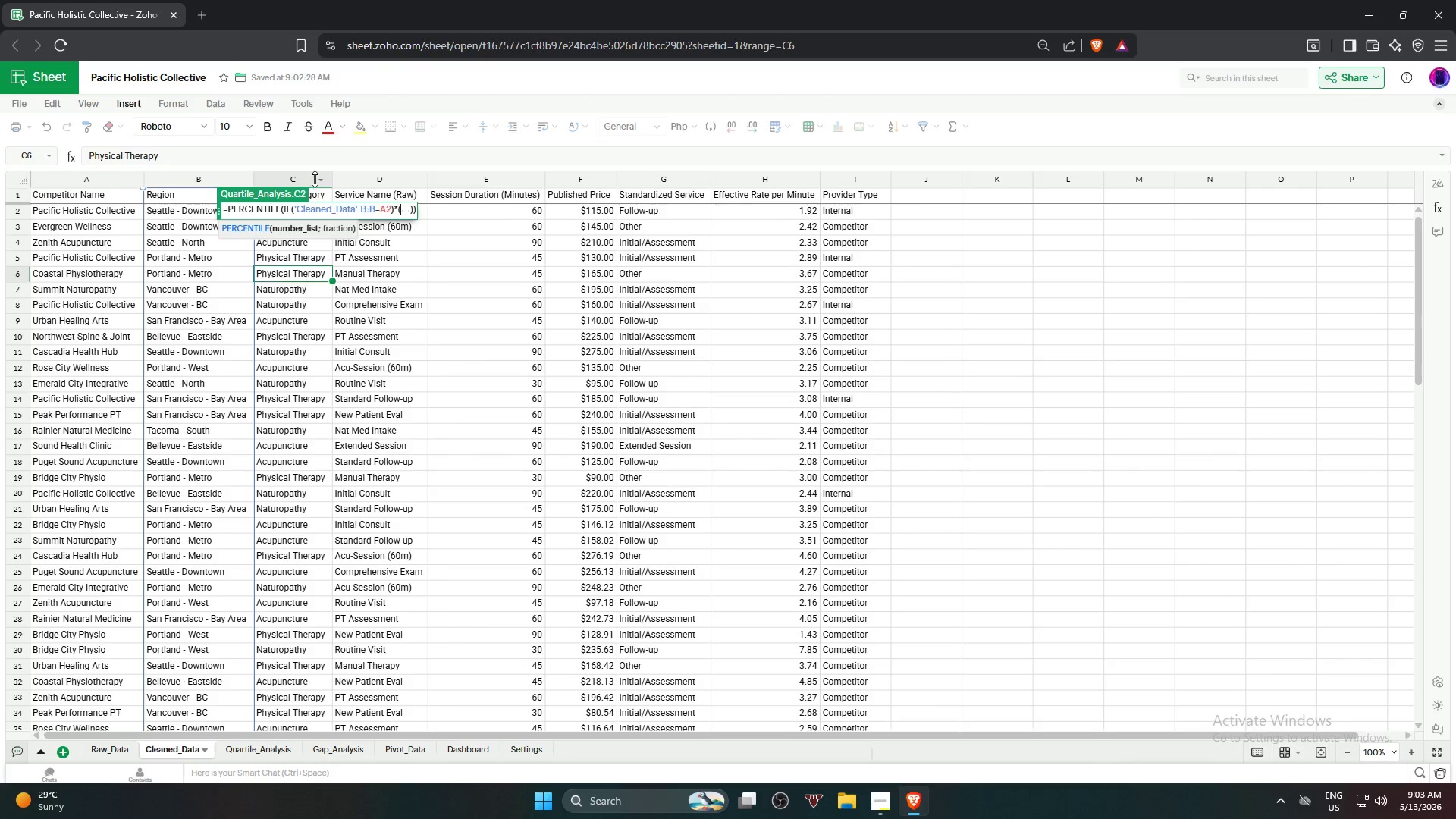 
left_click([314, 178])
 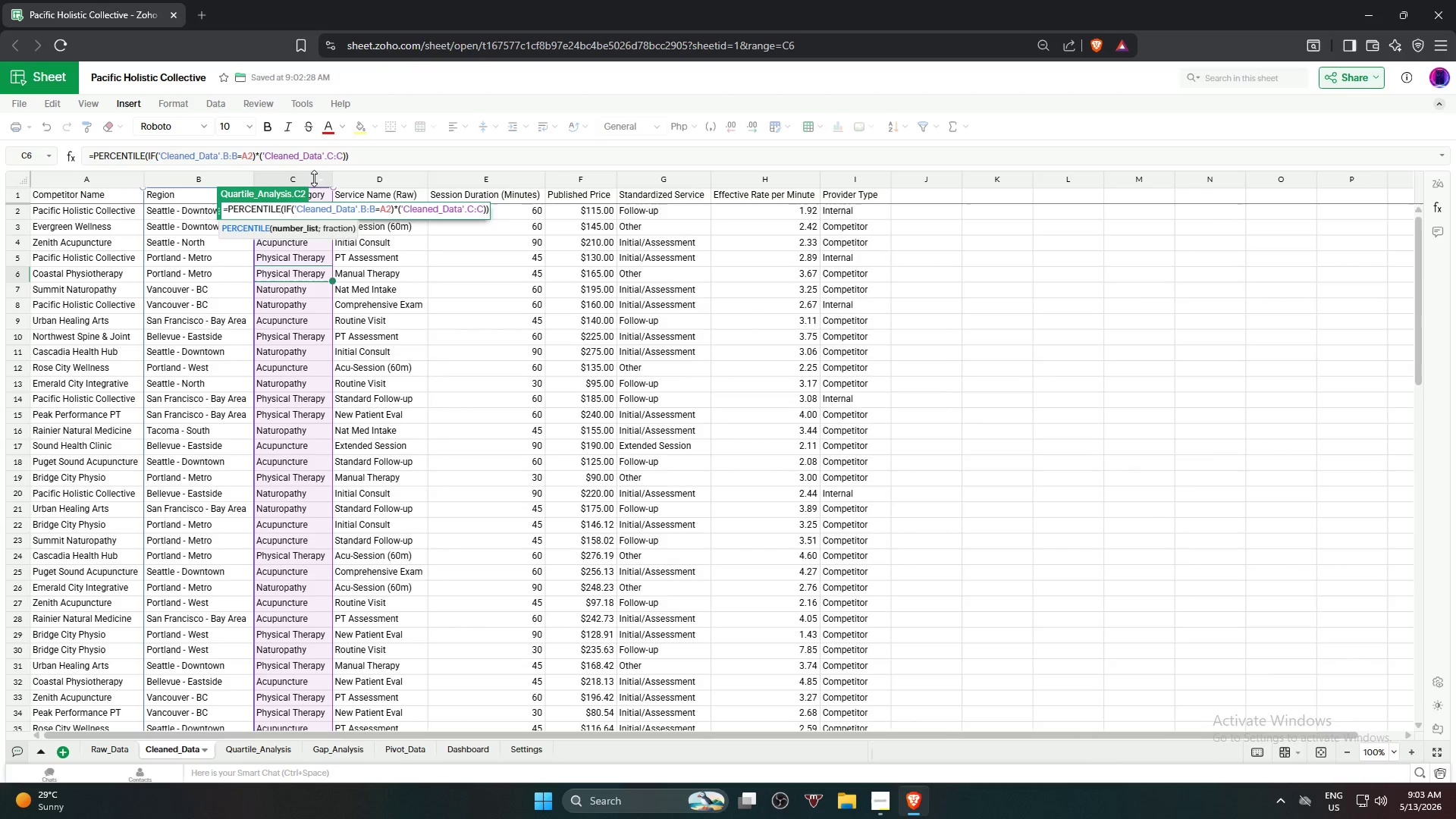 
wait(5.11)
 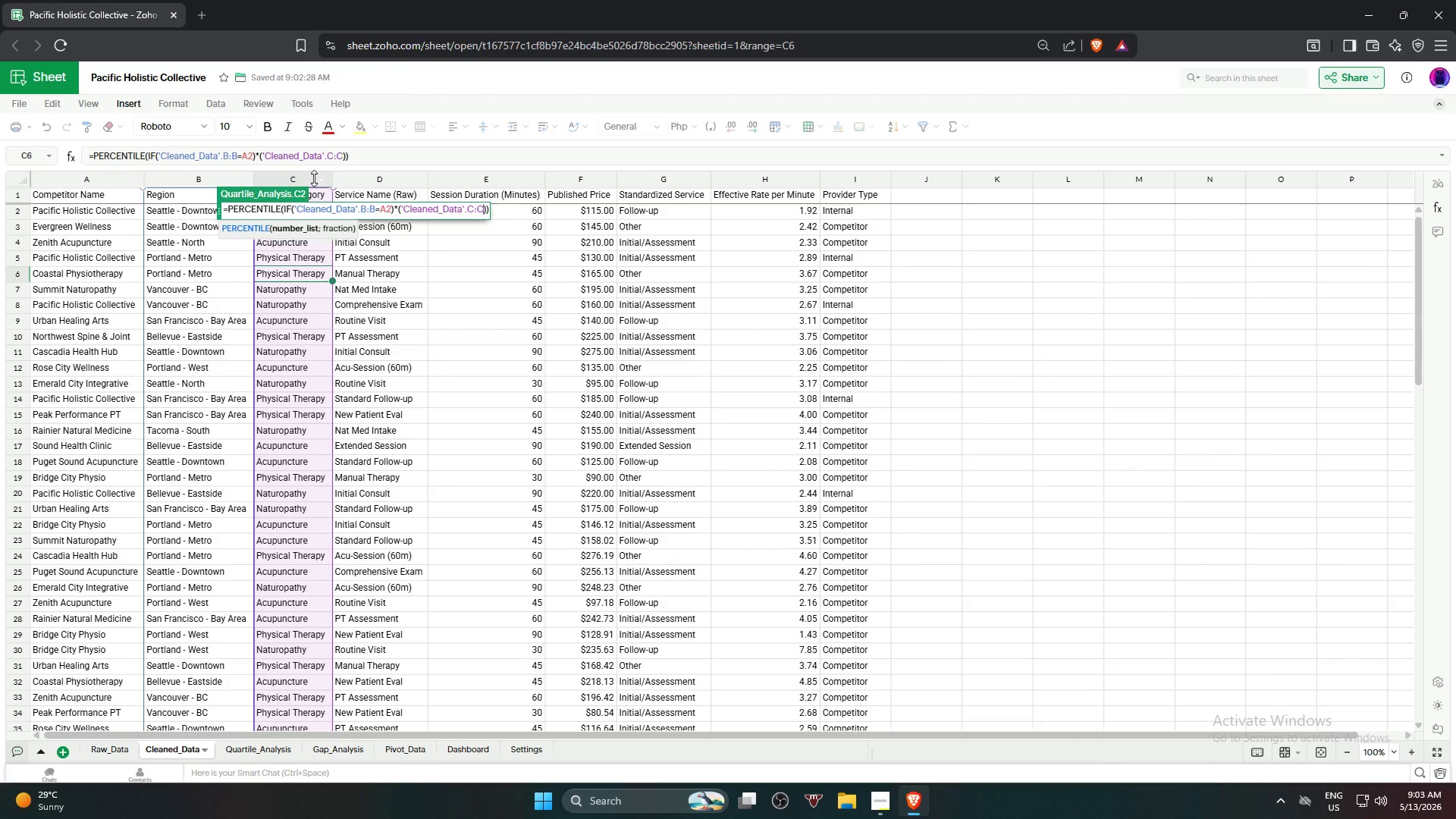 
key(Equal)
 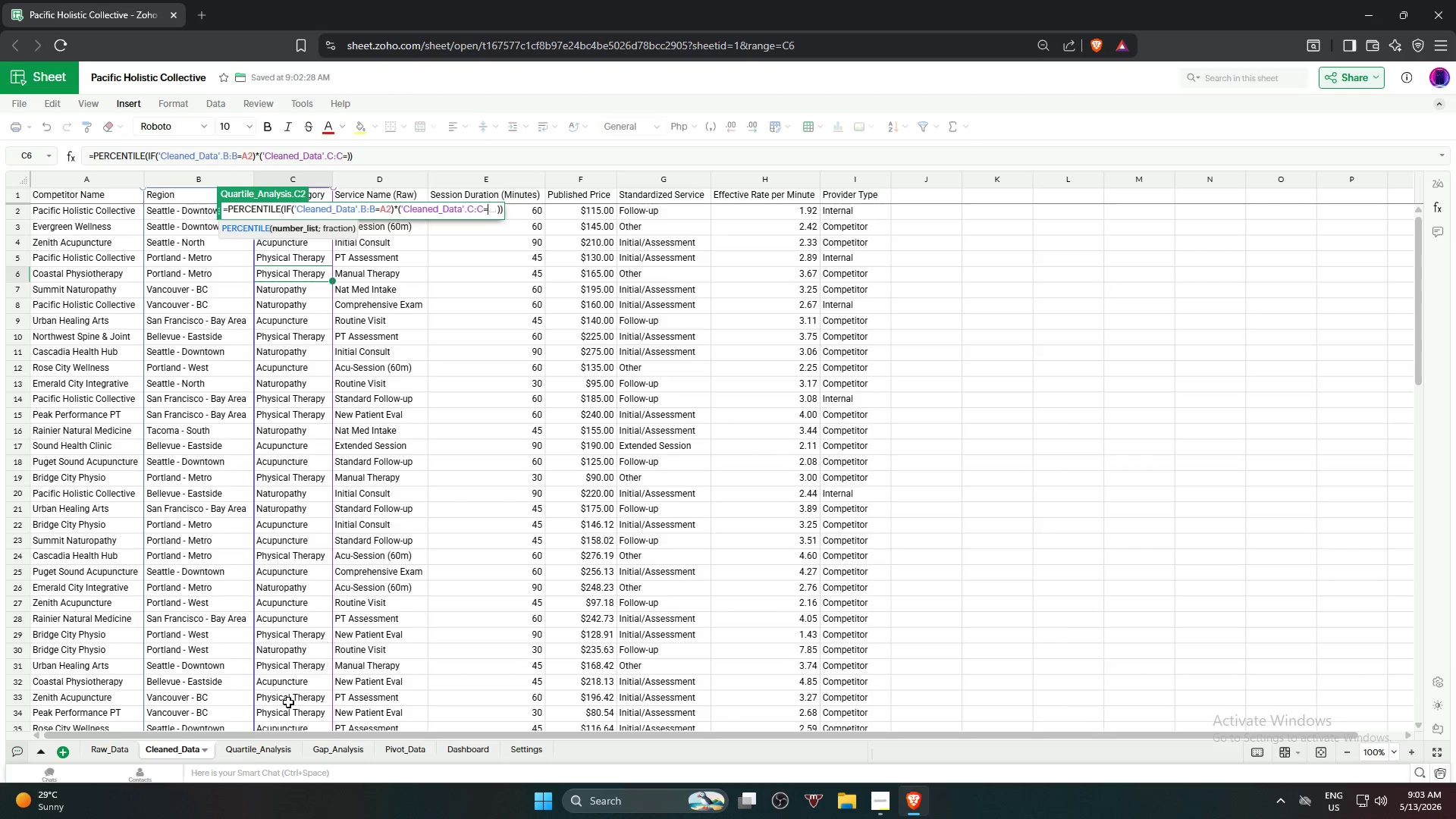 
left_click([234, 745])
 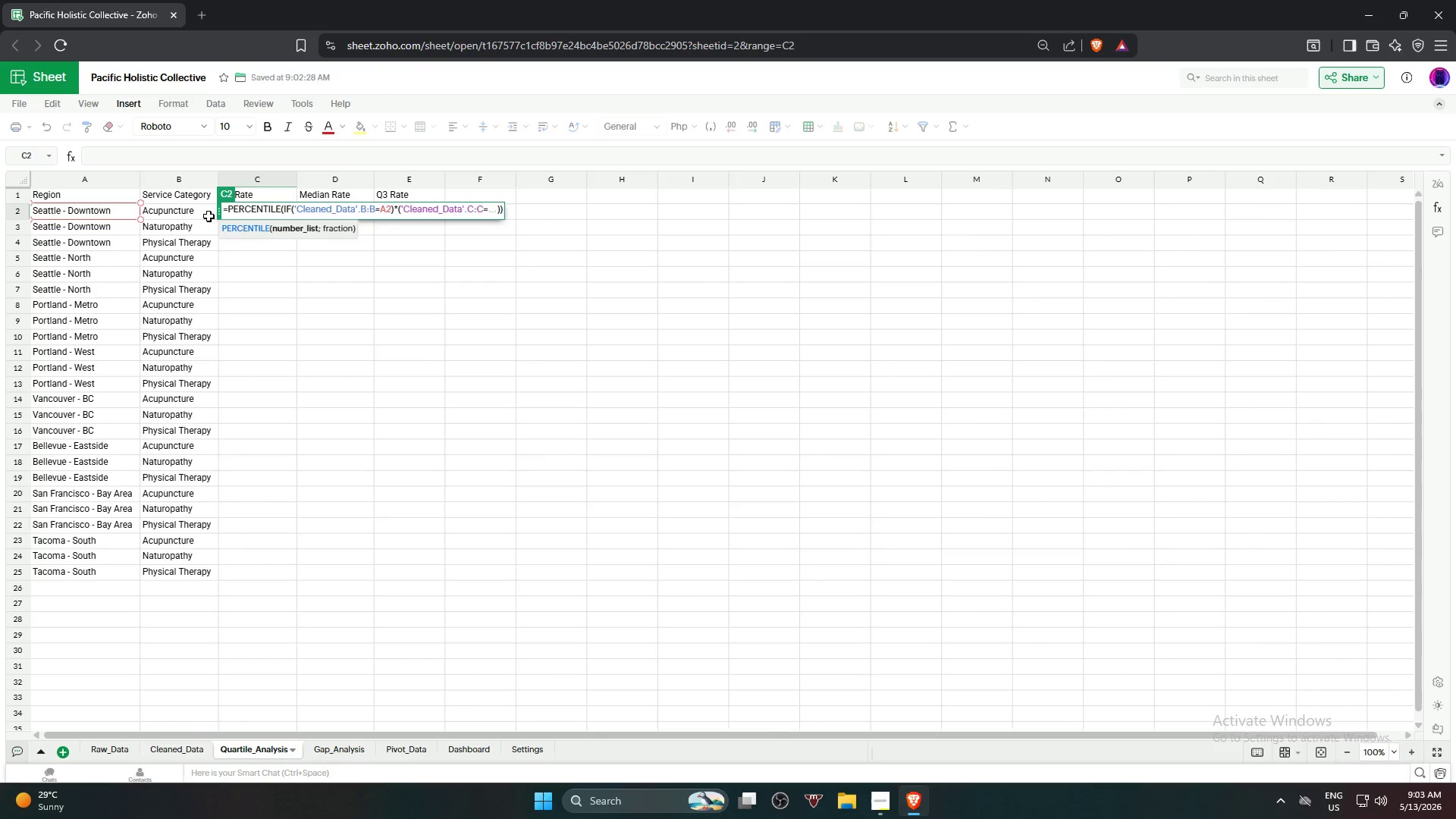 
left_click([195, 210])
 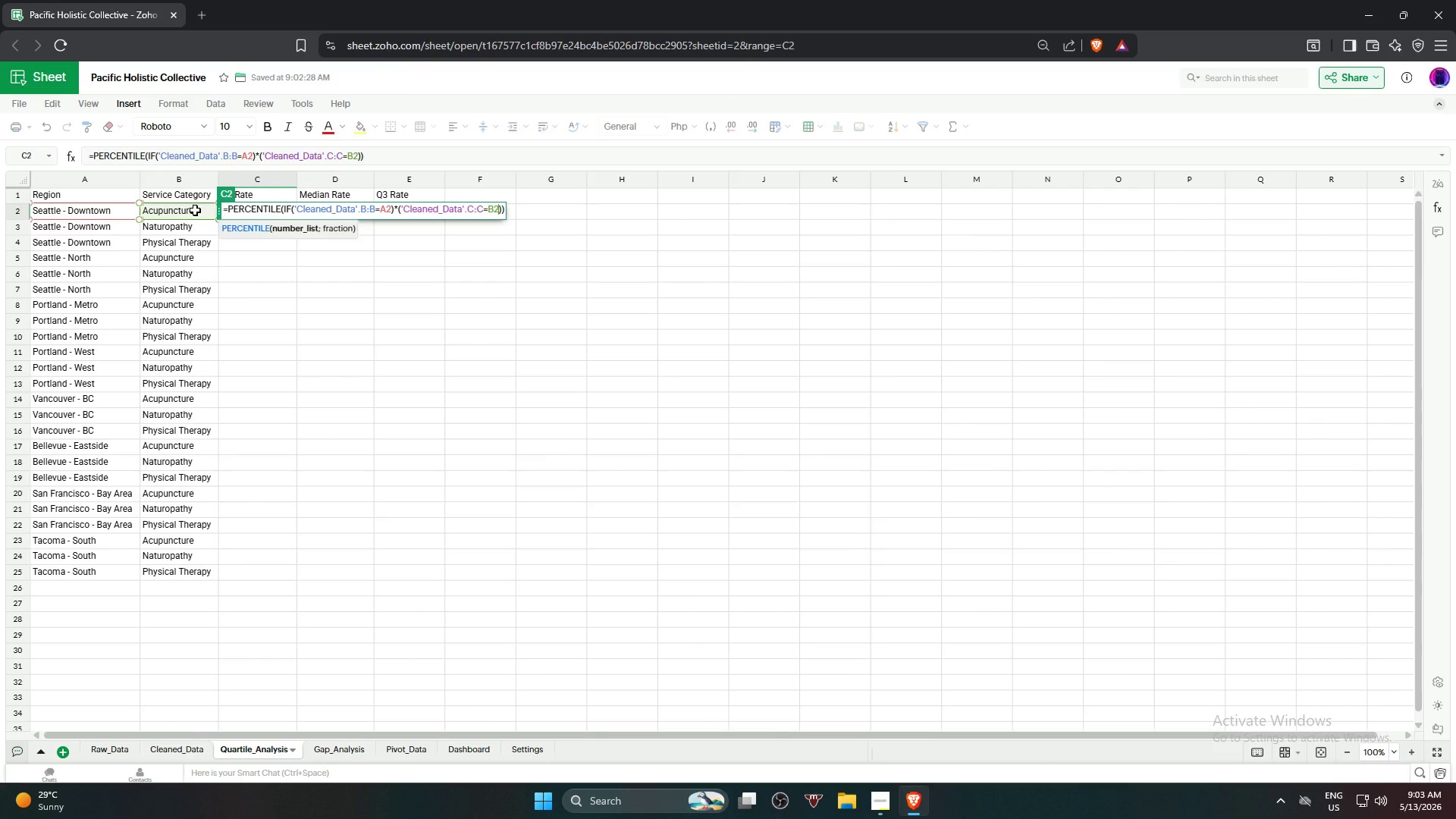 
key(Shift+0)
 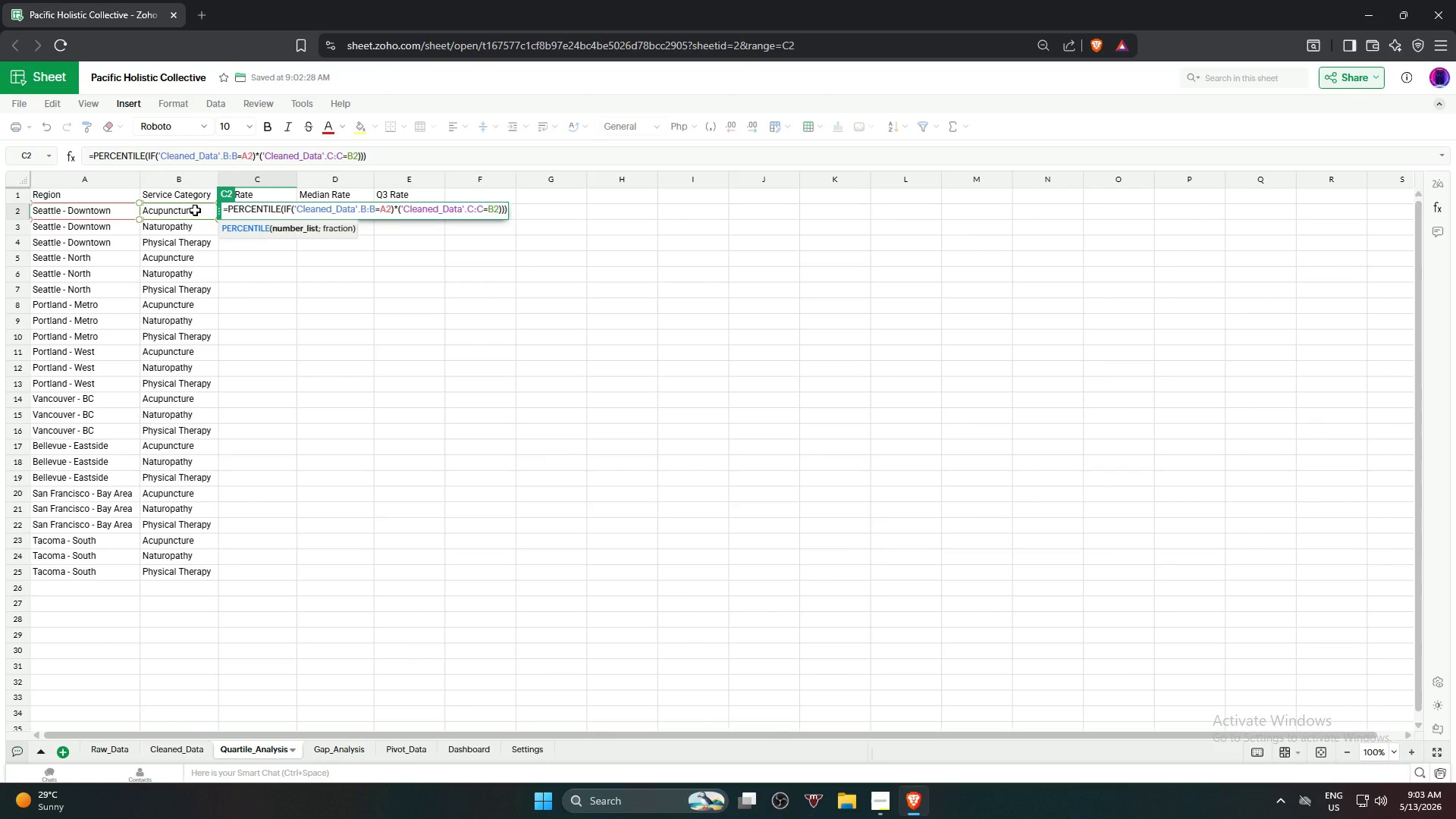 
key(Comma)
 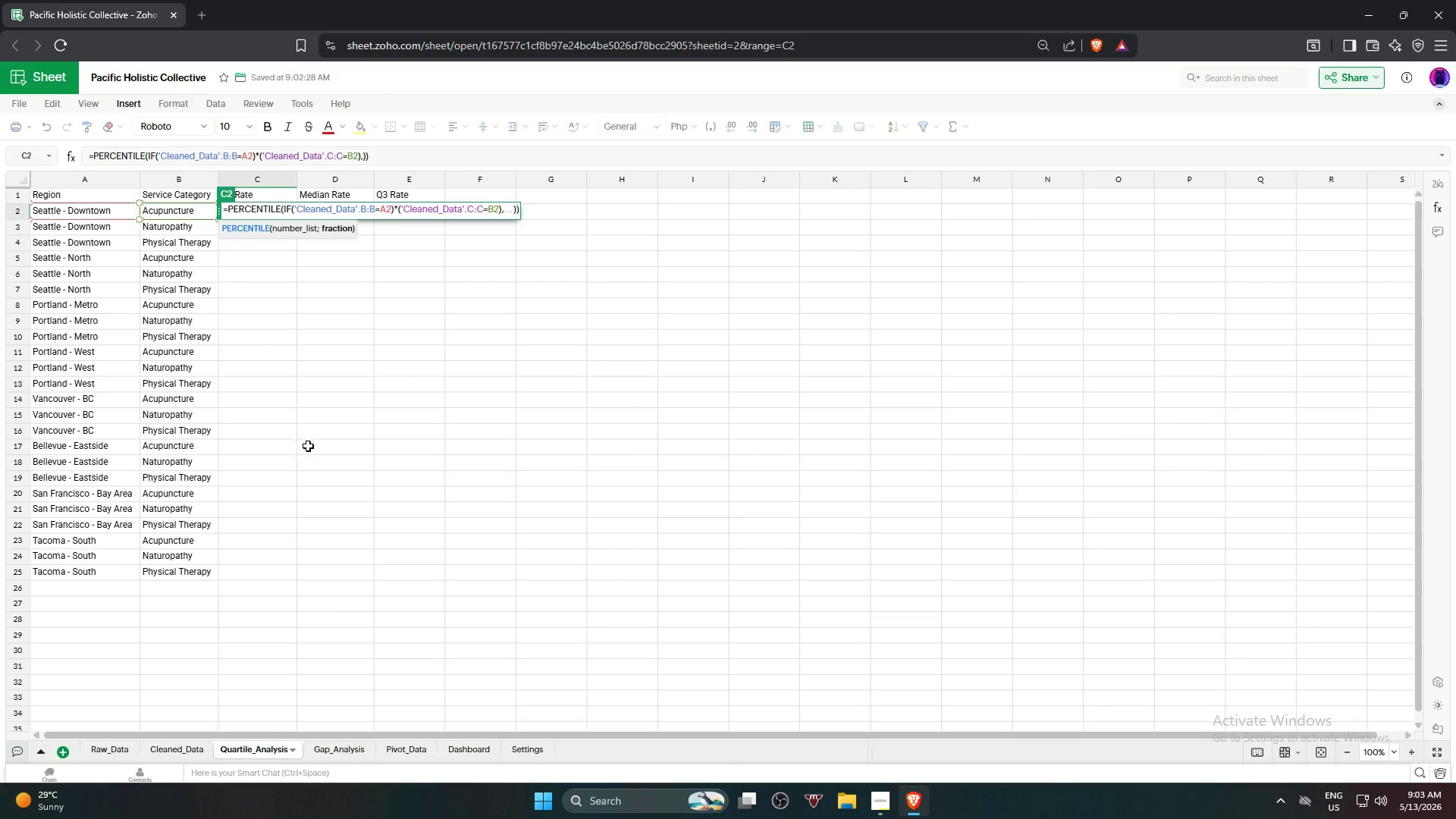 
wait(9.91)
 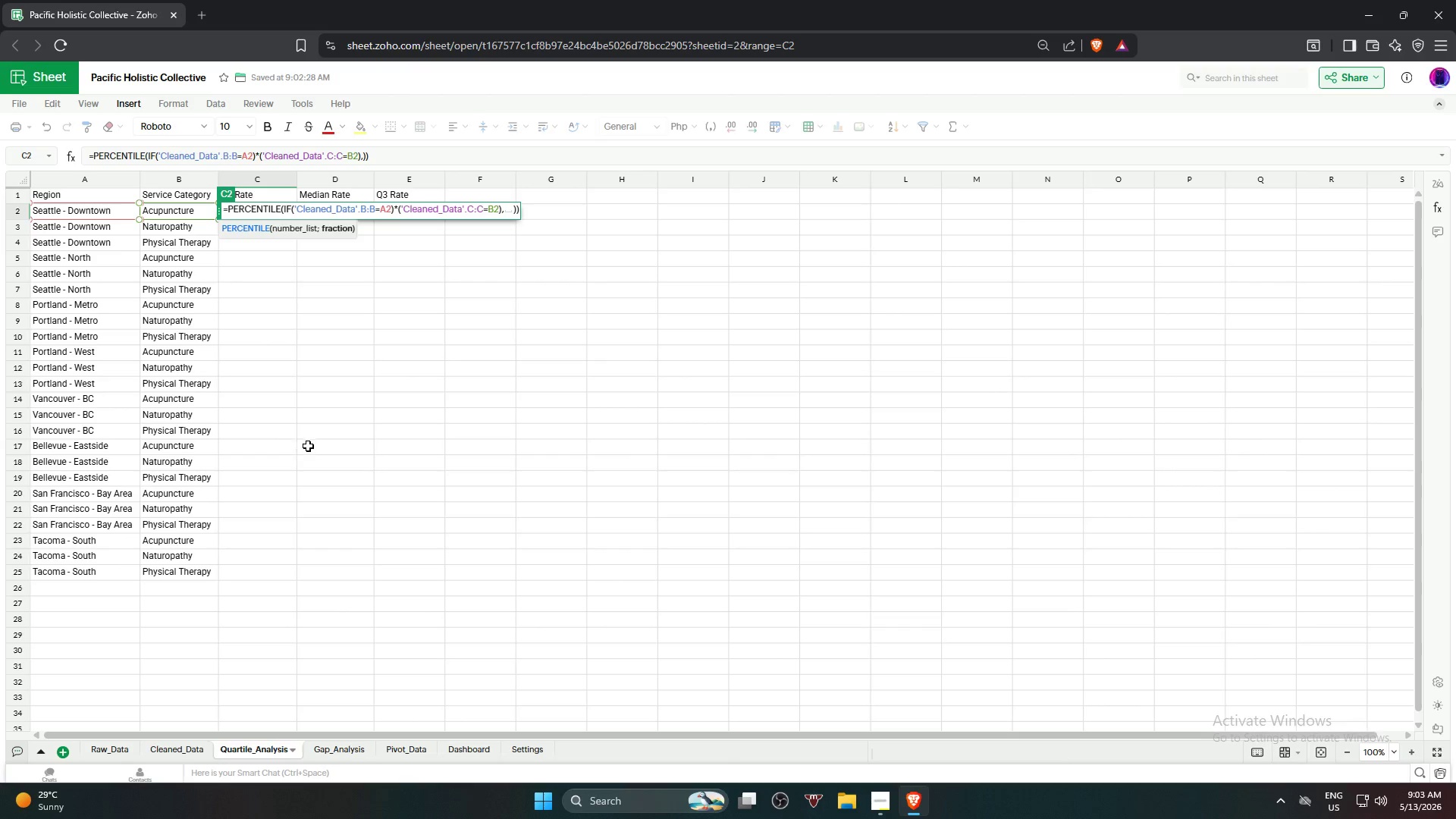 
left_click([168, 749])
 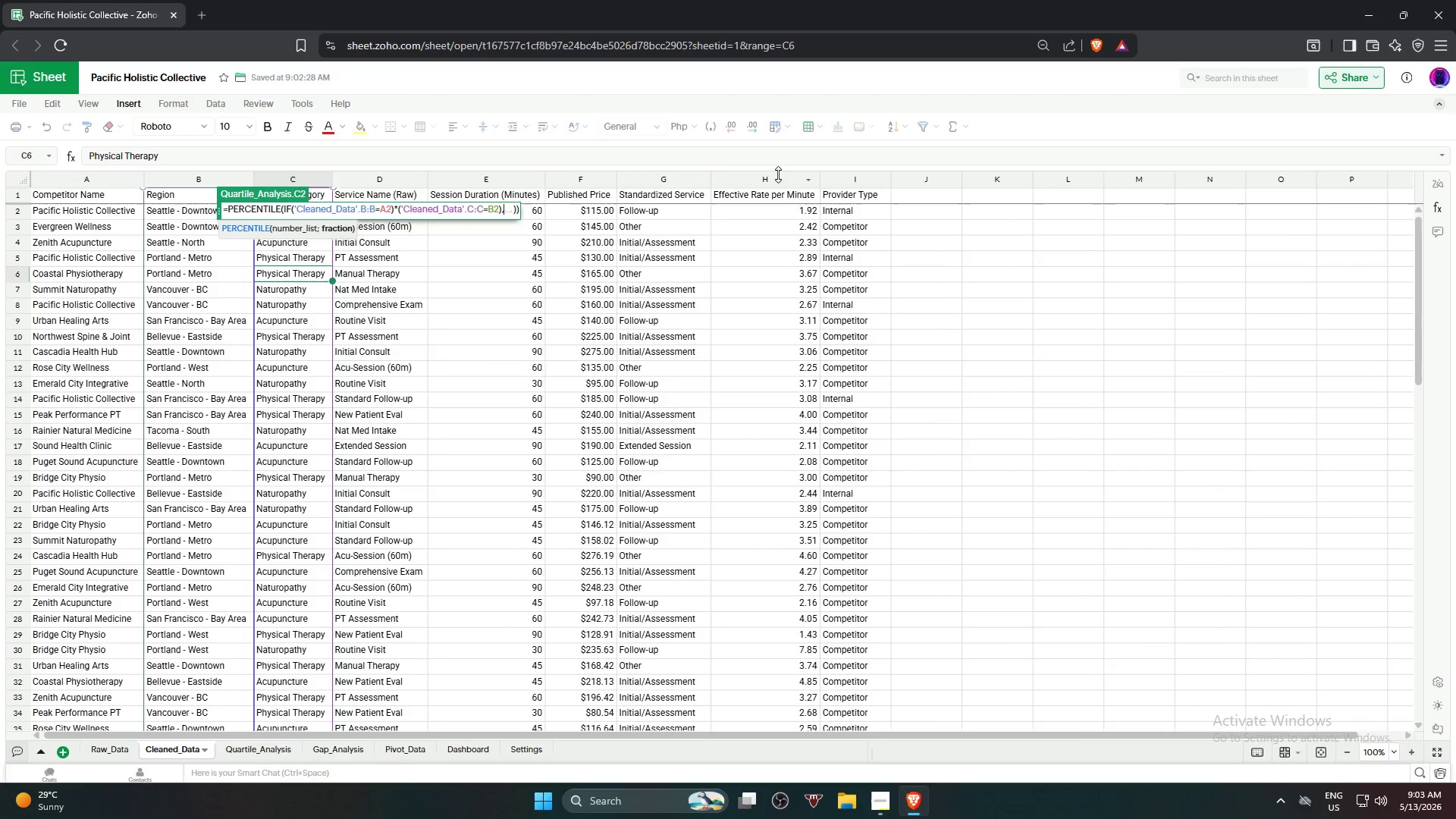 
left_click([778, 174])
 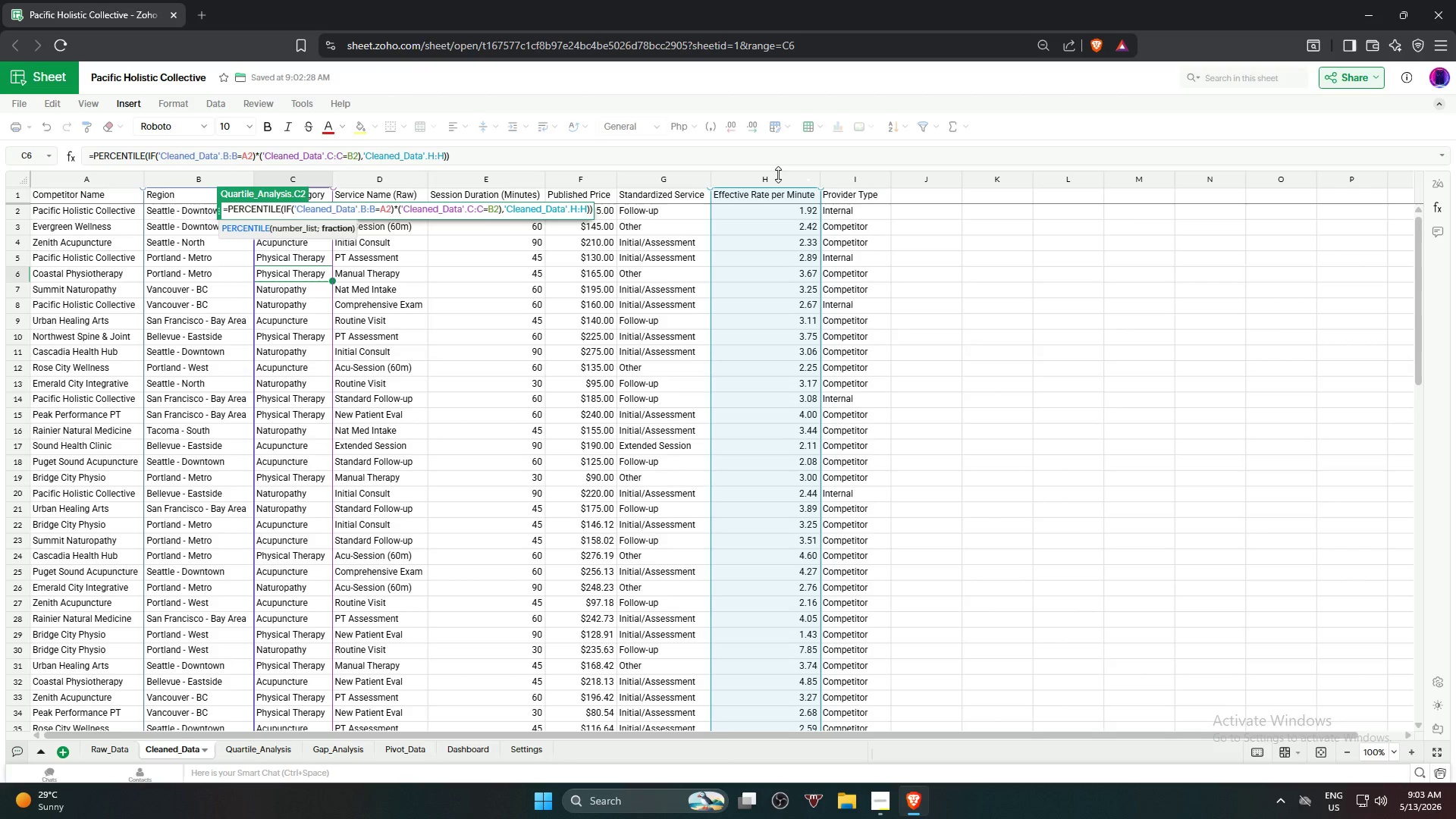 
key(Shift+0)
 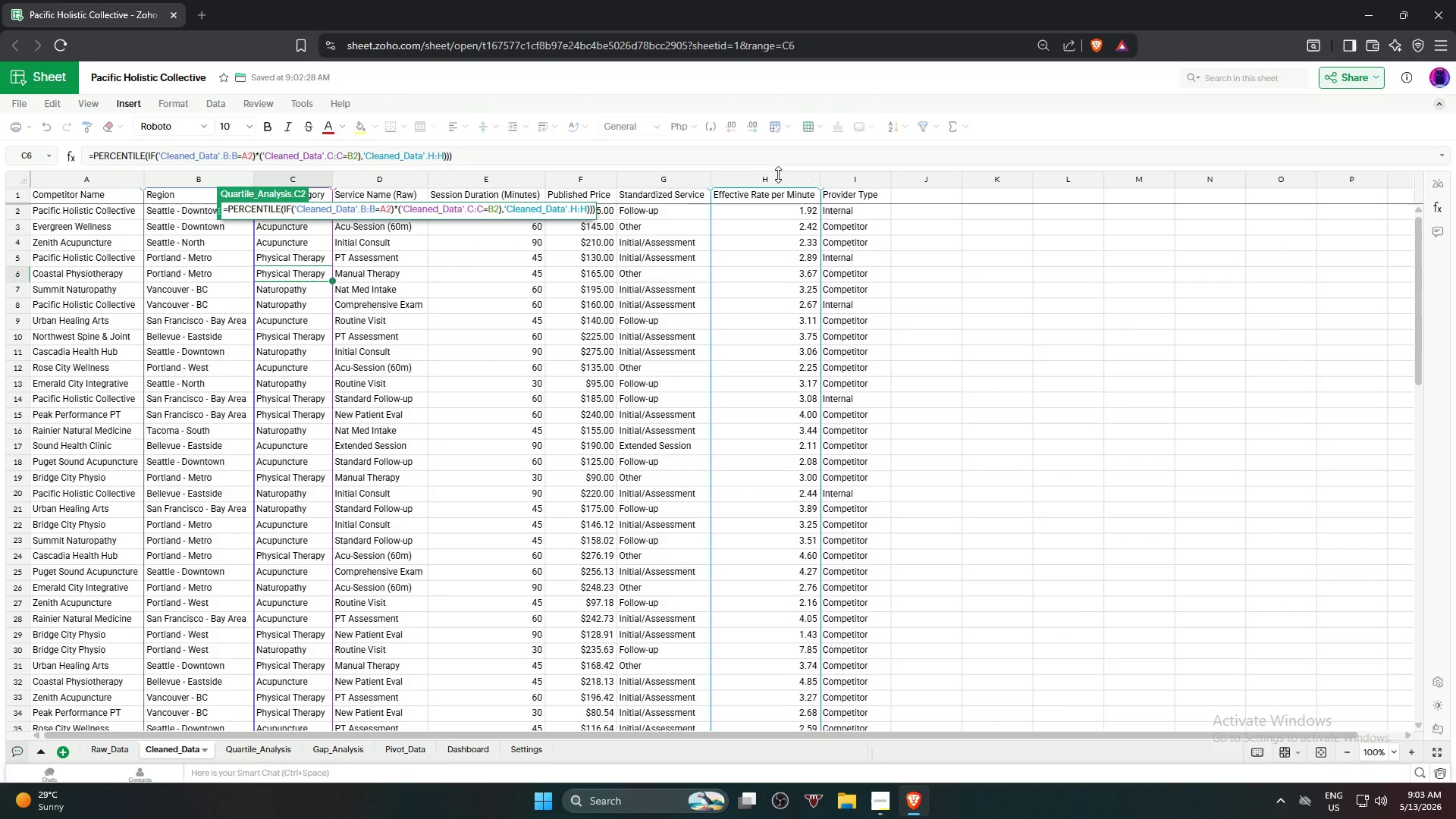 
key(Comma)
 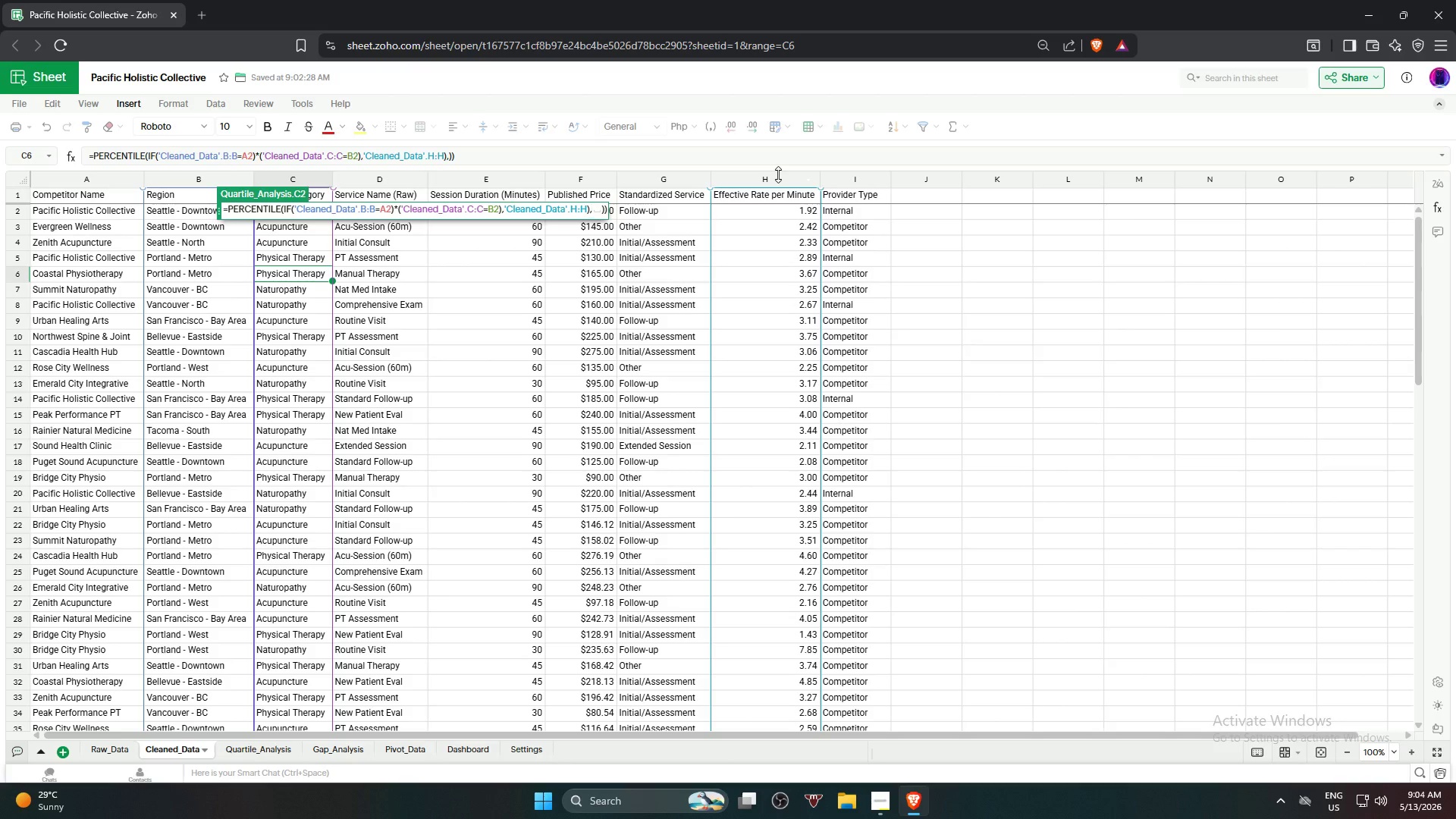 
key(Numpad0)
 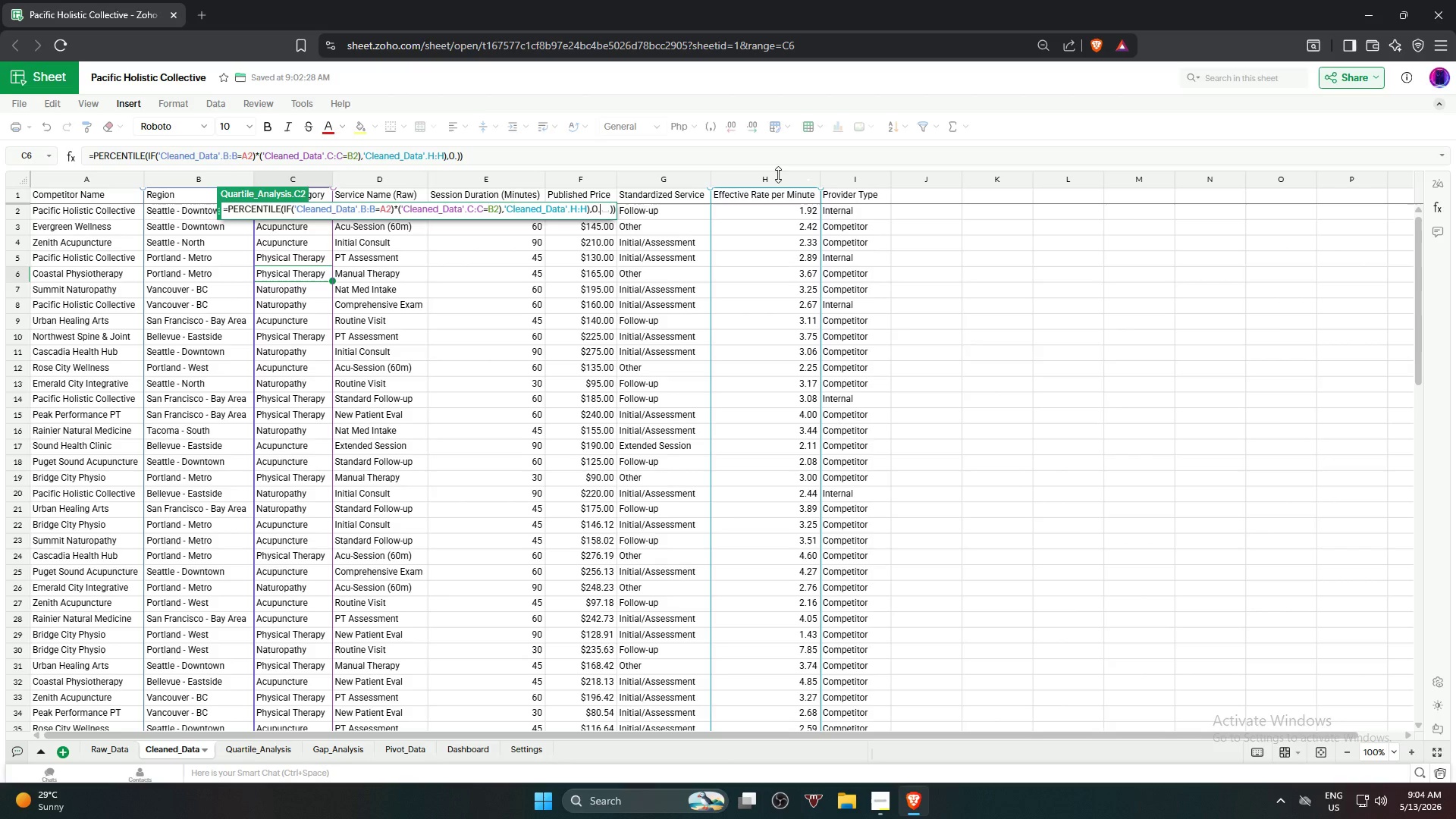 
key(NumpadDecimal)
 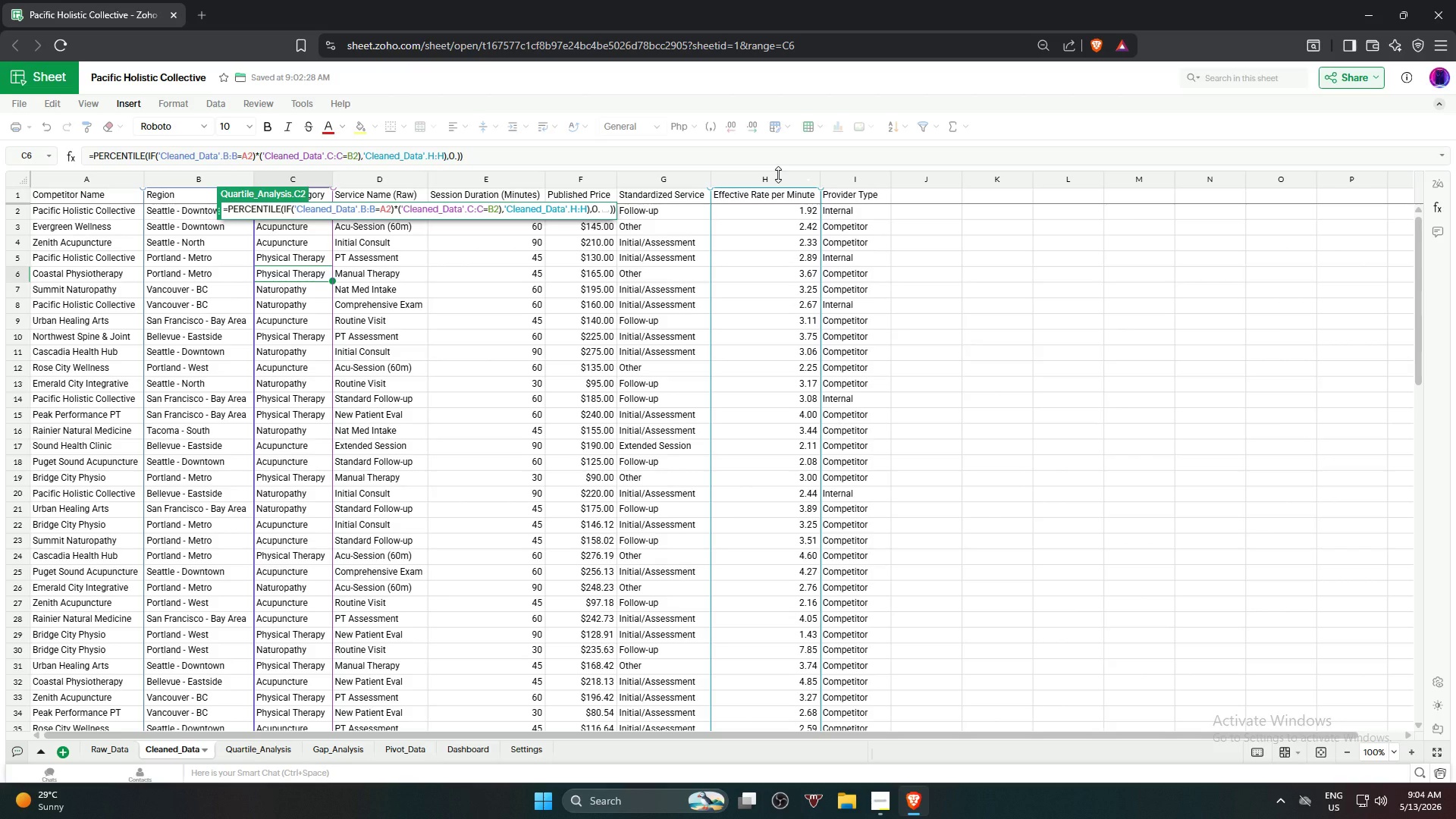 
key(Numpad2)
 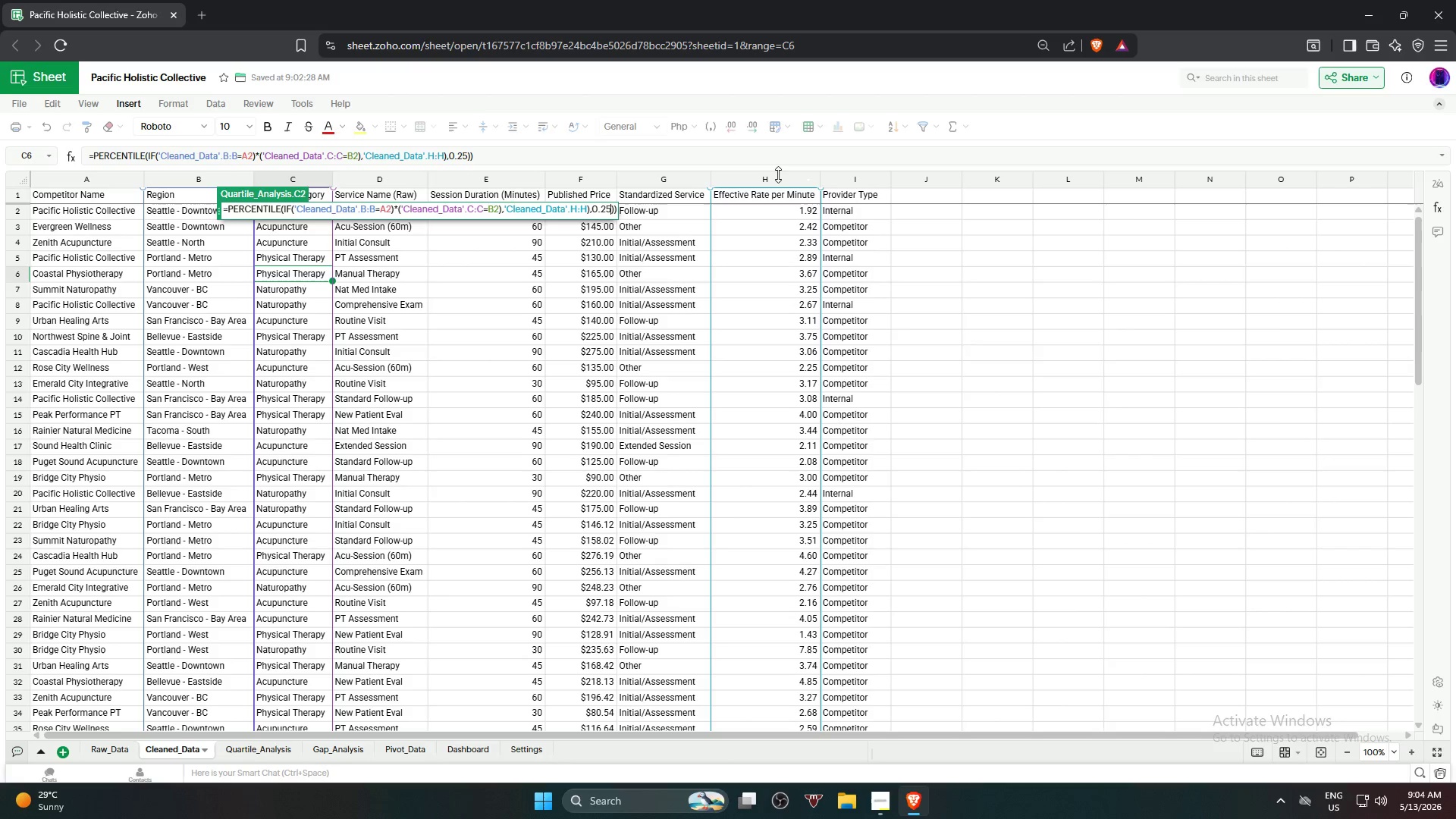 
key(Numpad5)
 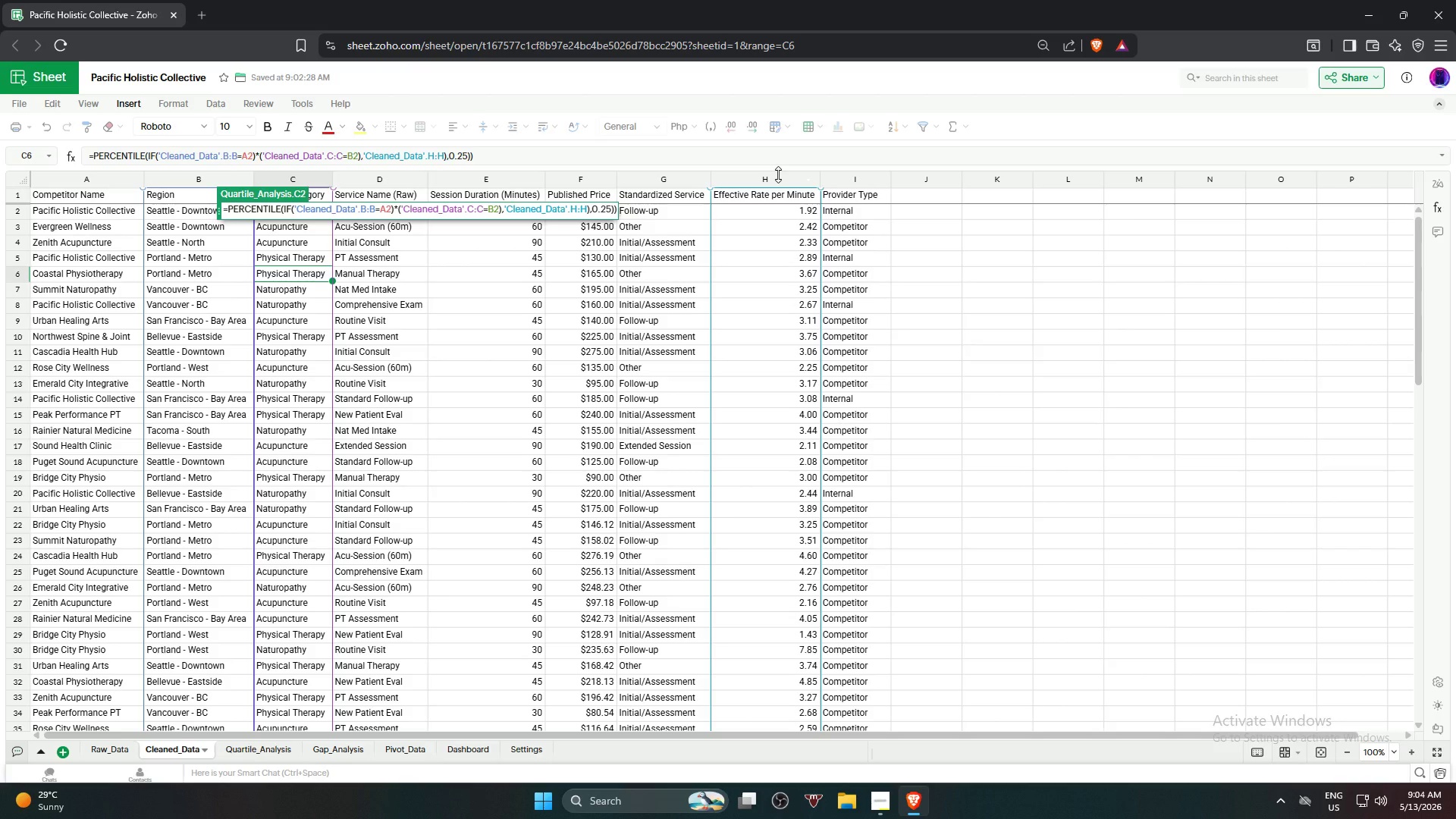 
key(NumpadEnter)
 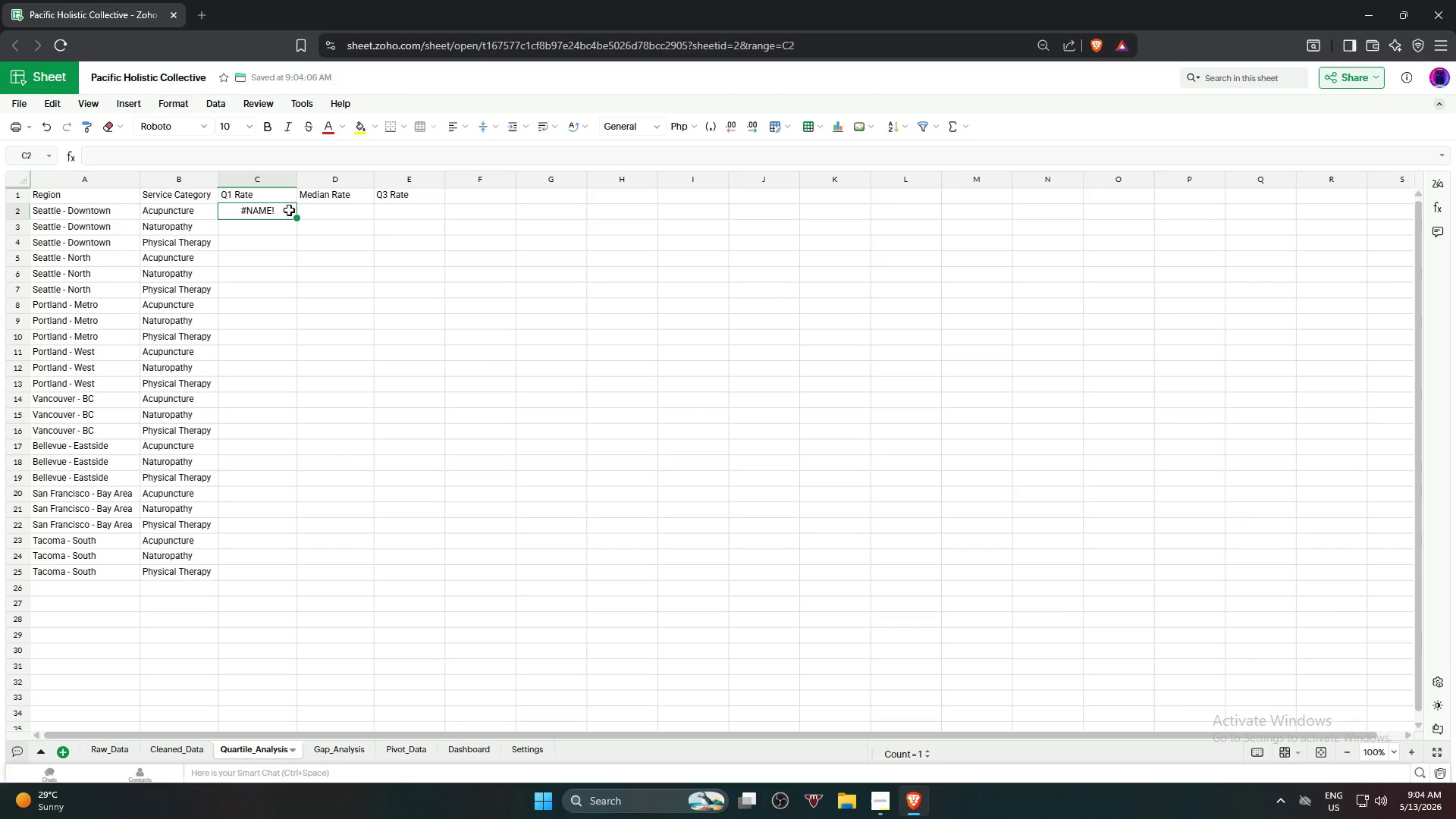 
left_click([267, 215])
 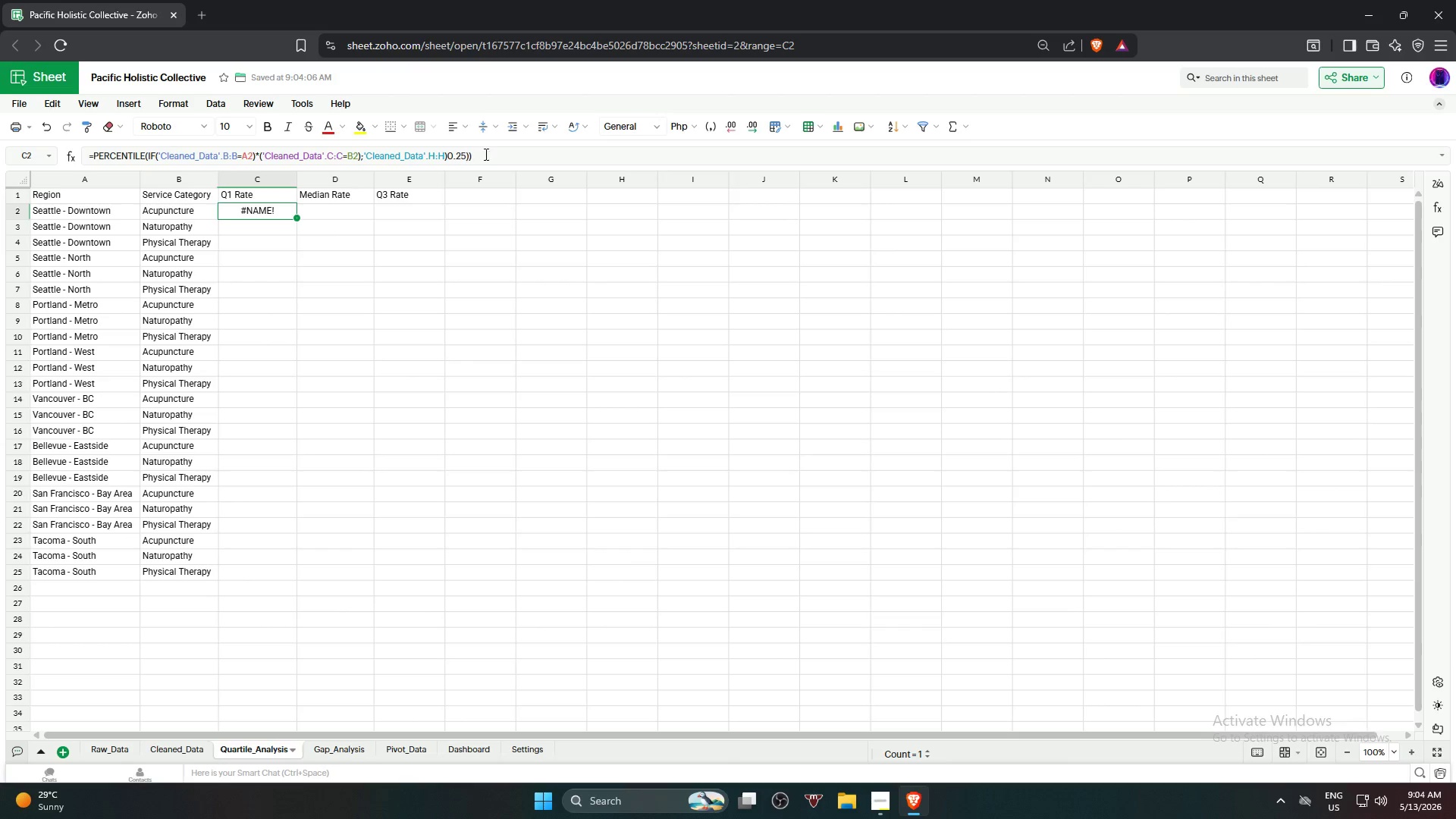 
left_click([496, 154])
 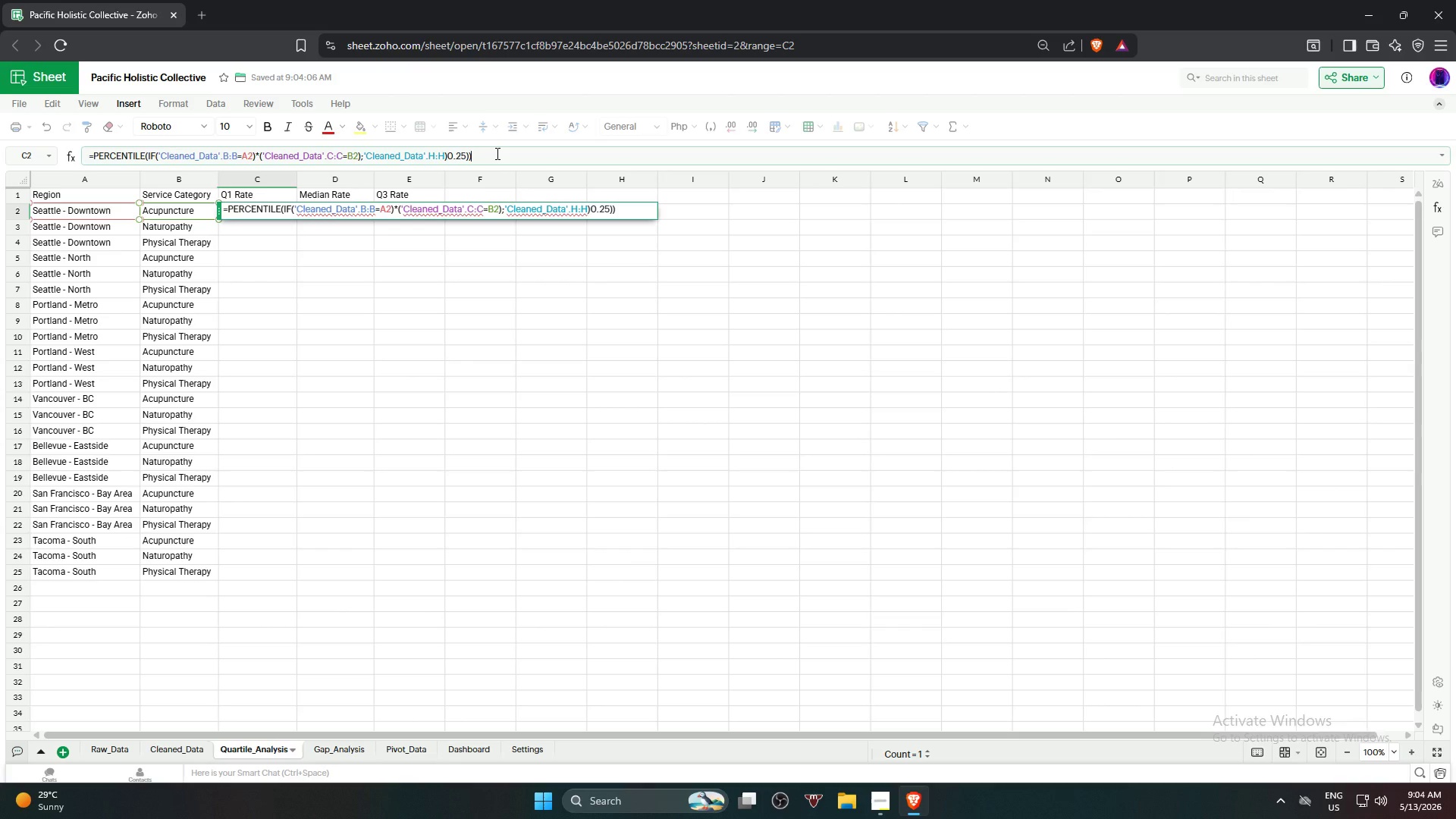 
hold_key(key=Backspace, duration=0.52)
 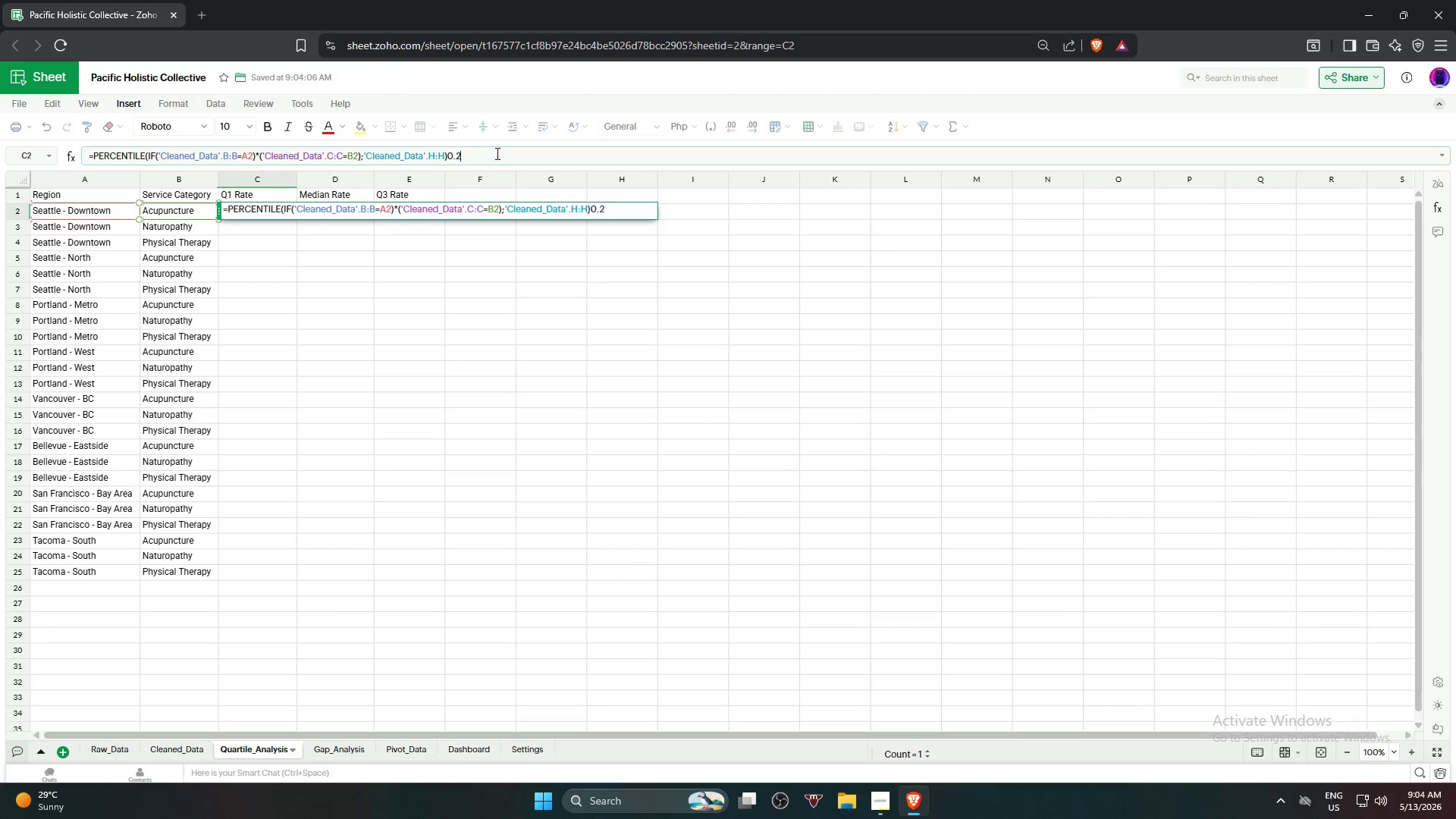 
key(Backspace)
 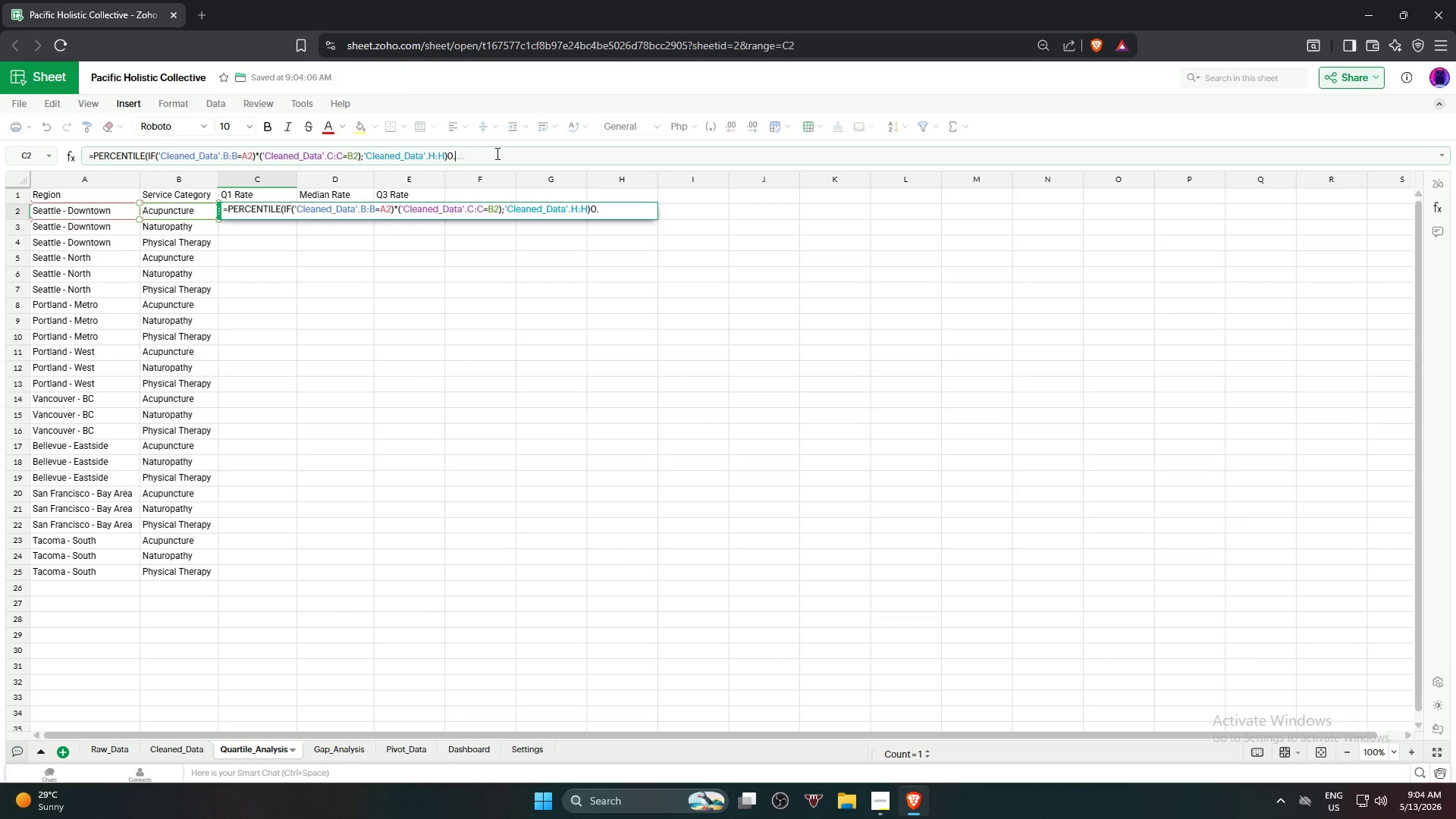 
key(Backspace)
 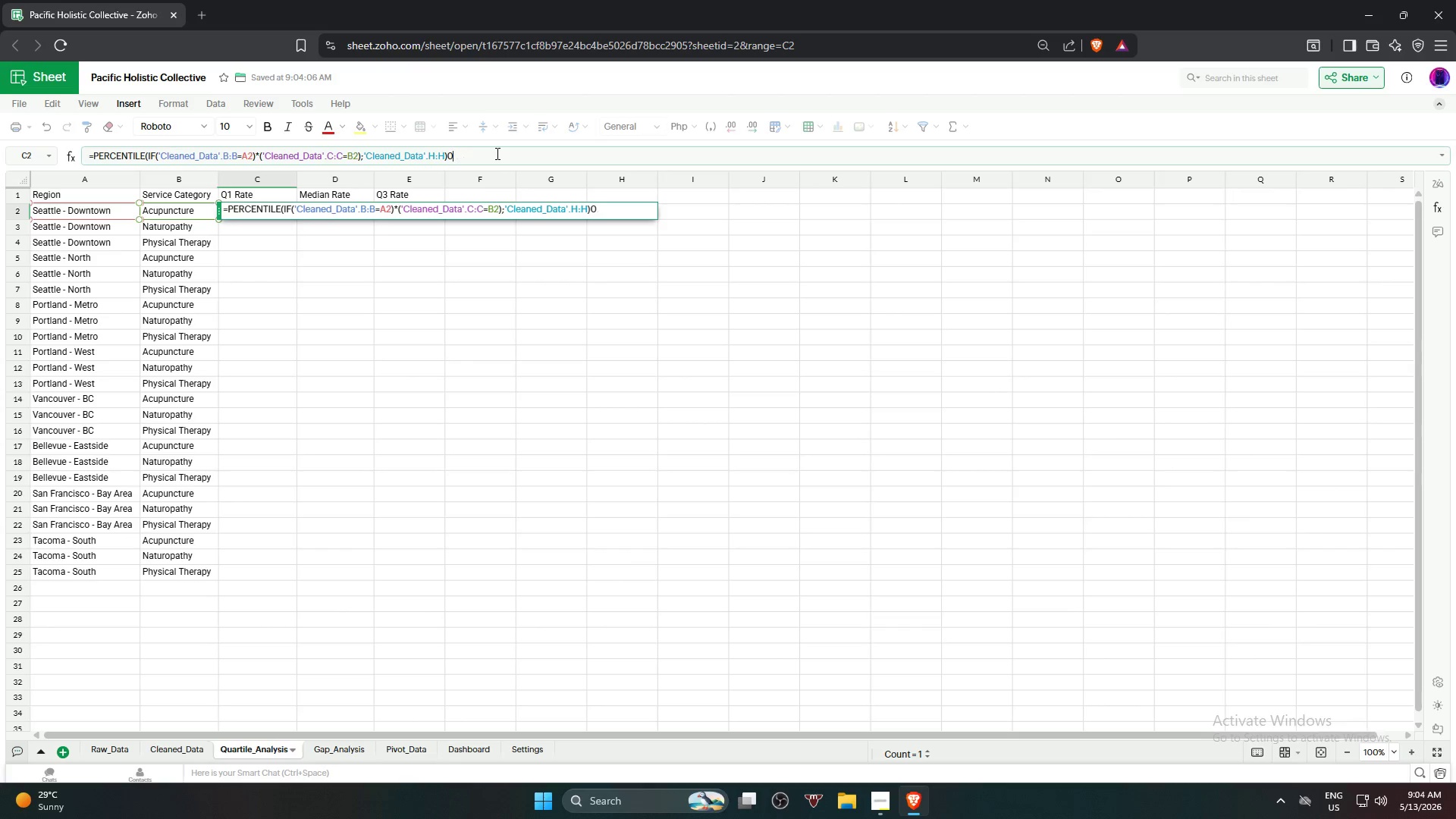 
key(Backspace)
 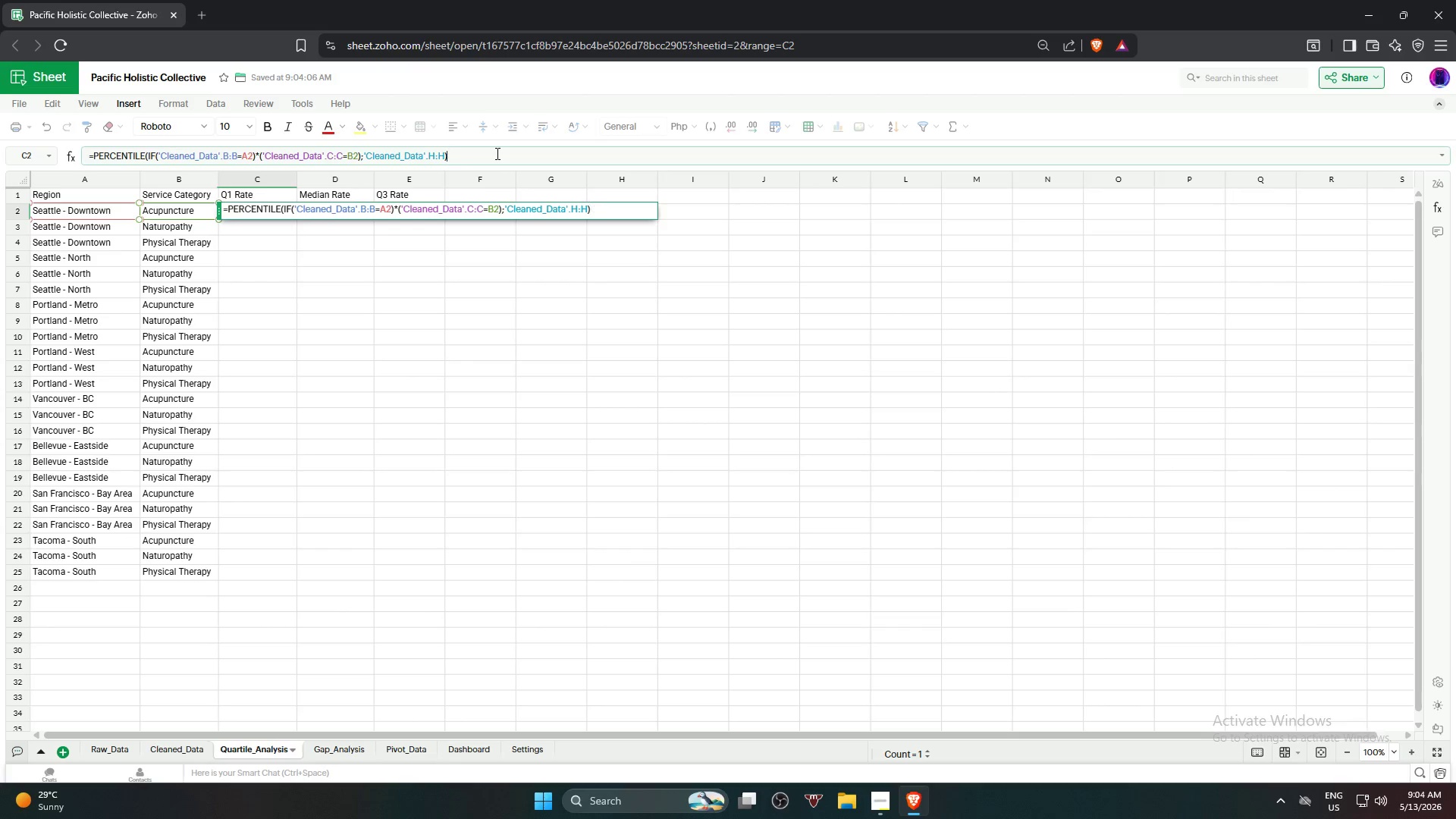 
key(Backspace)
 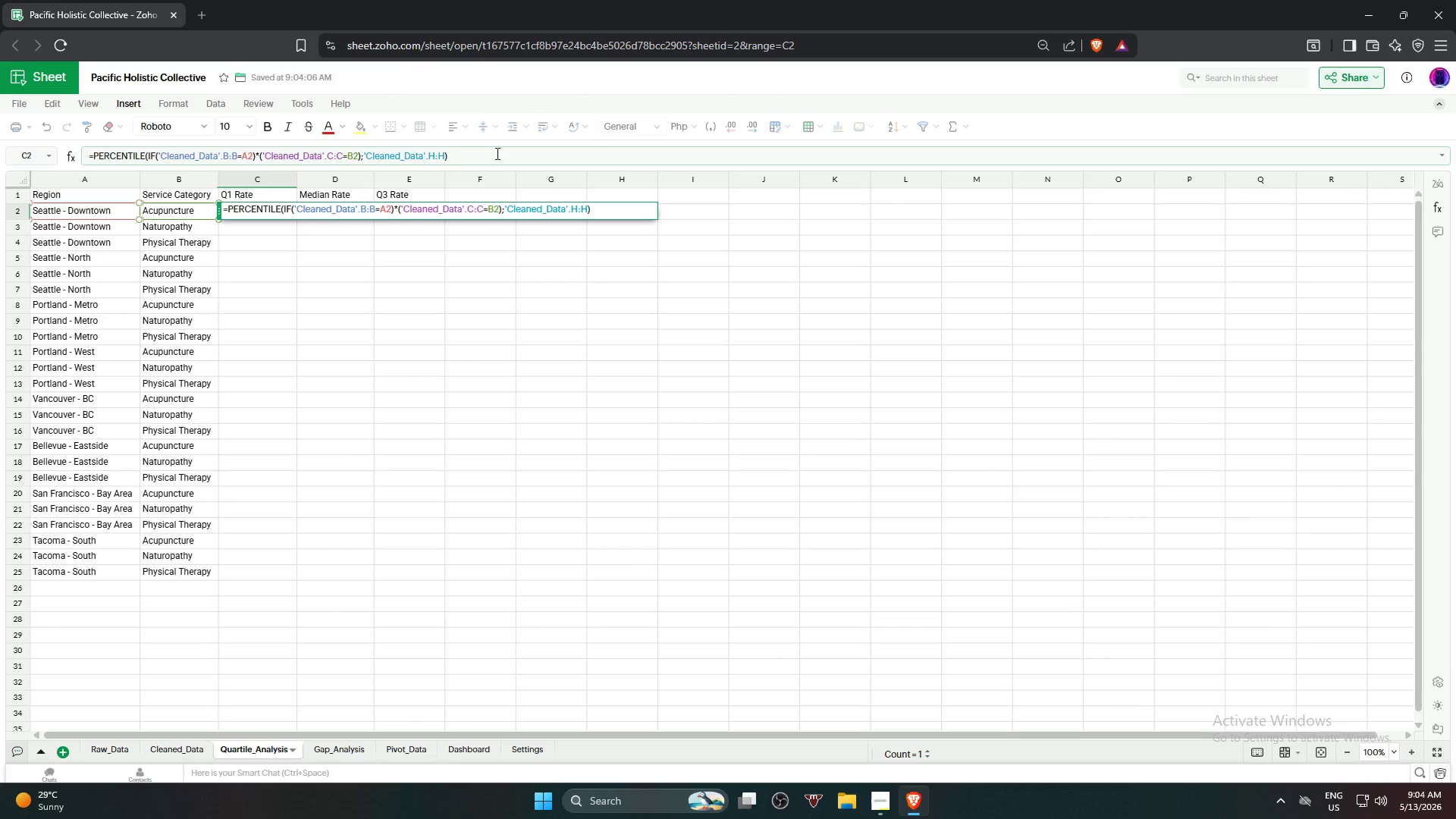 
key(Comma)
 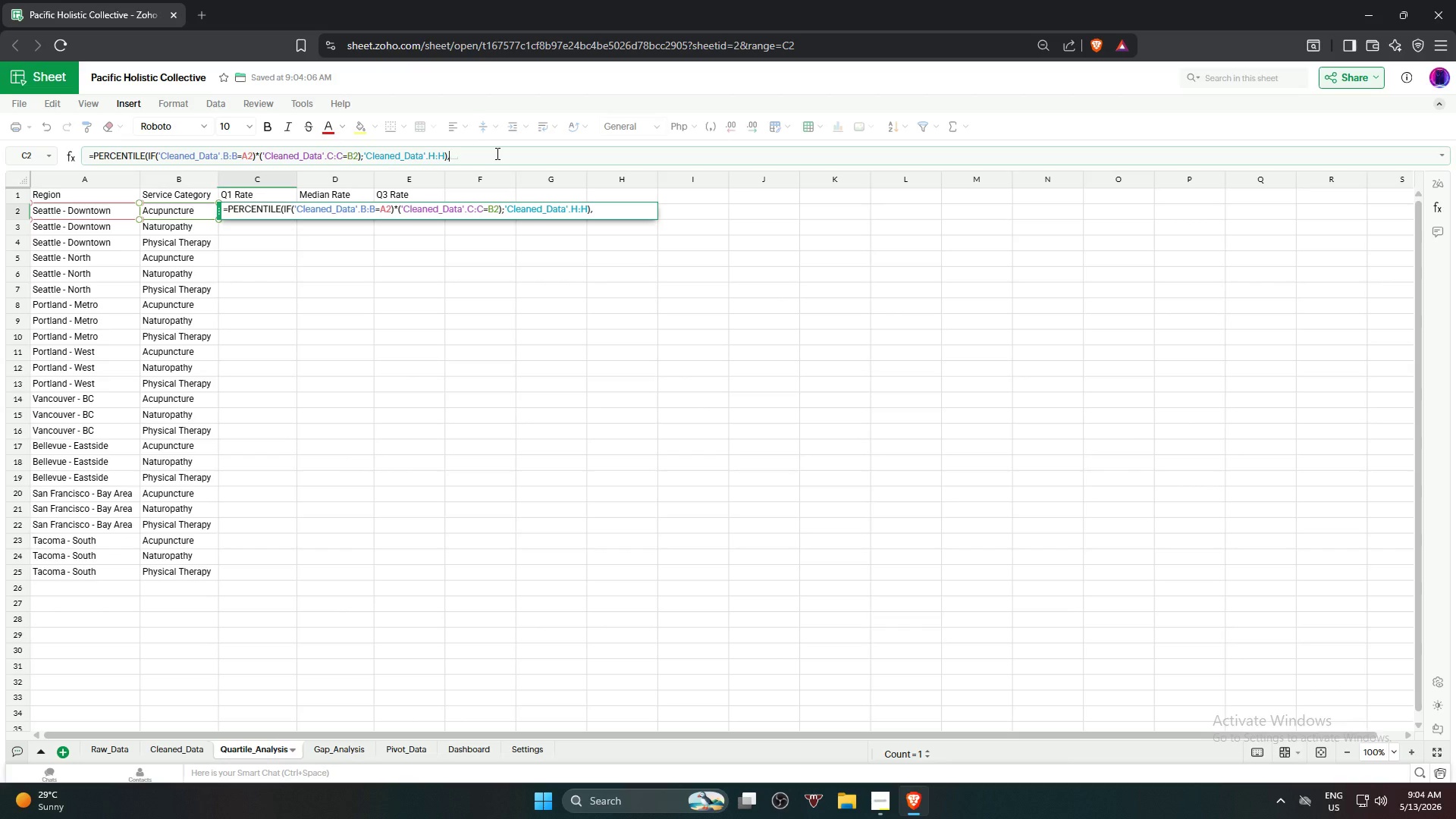 
key(Numpad0)
 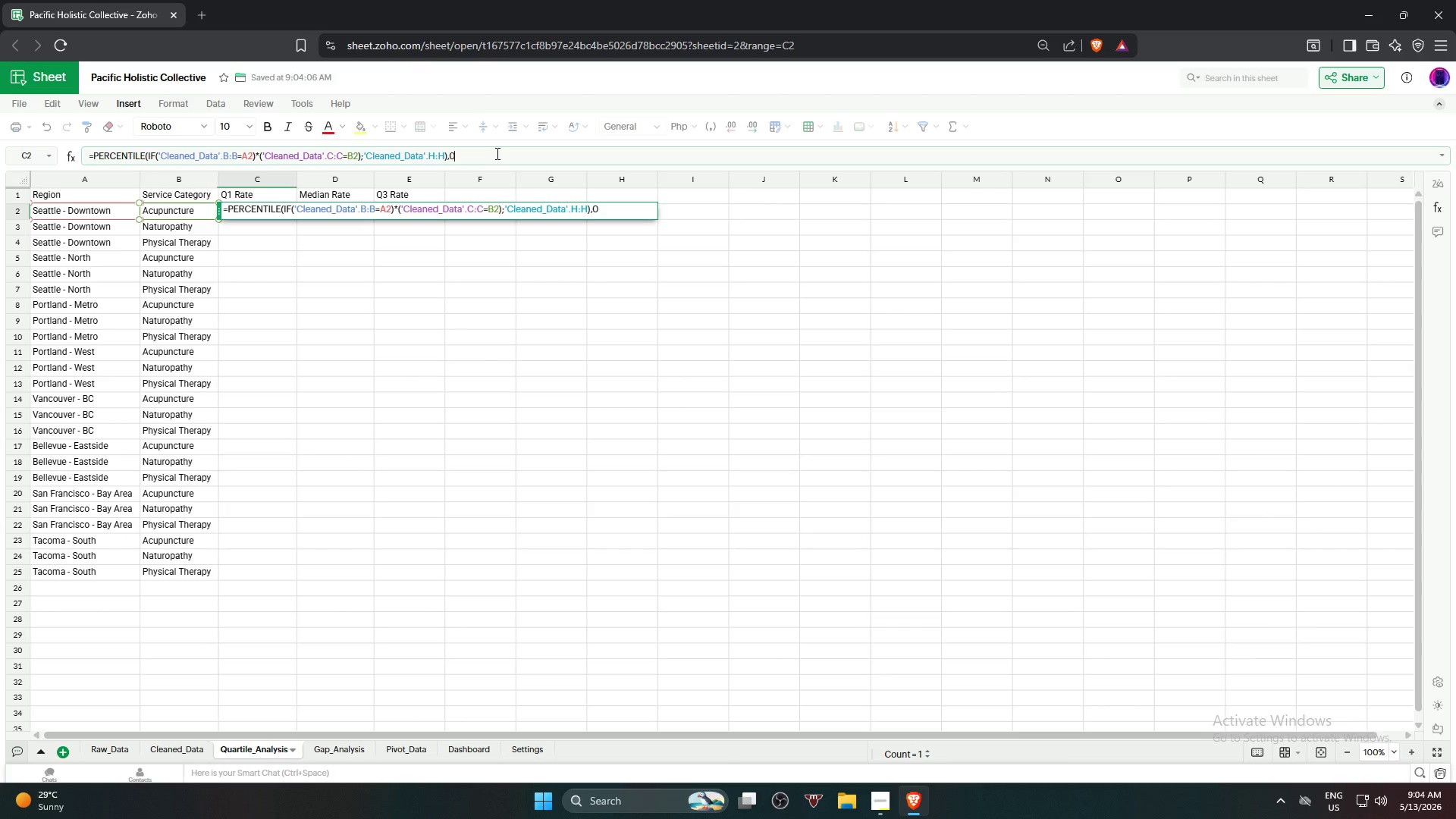 
key(NumpadDecimal)
 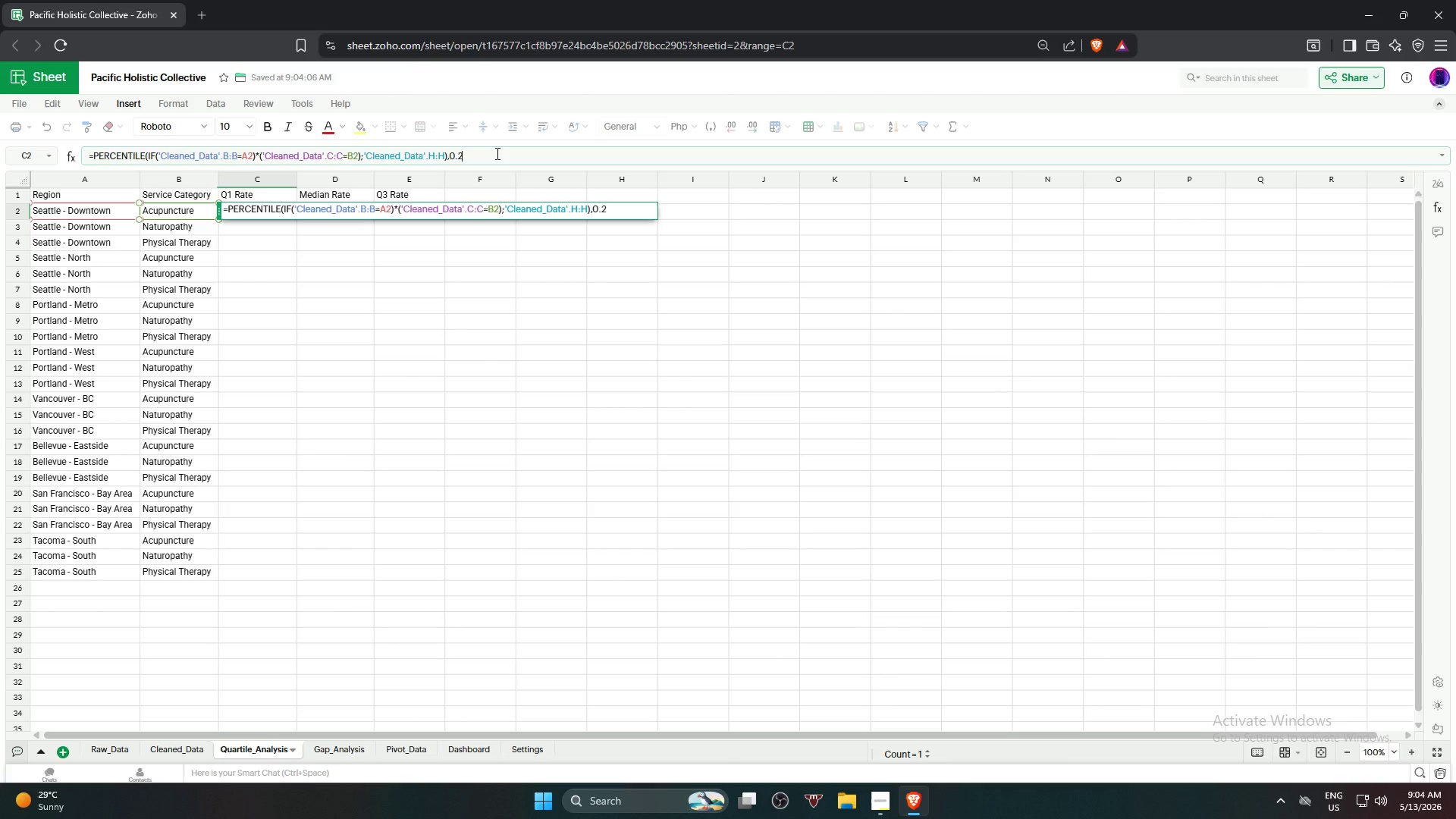 
key(Numpad2)
 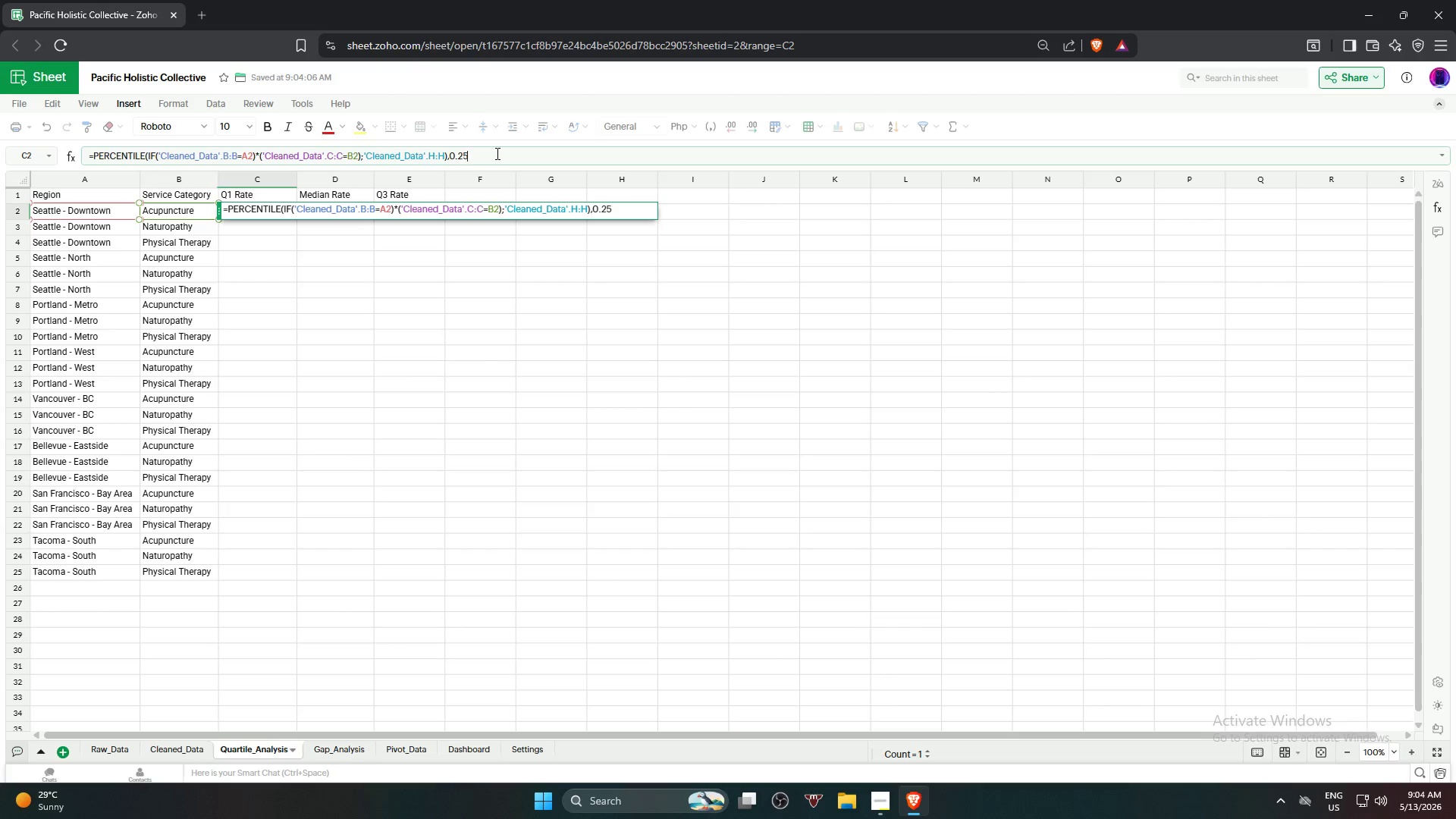 
key(Numpad5)
 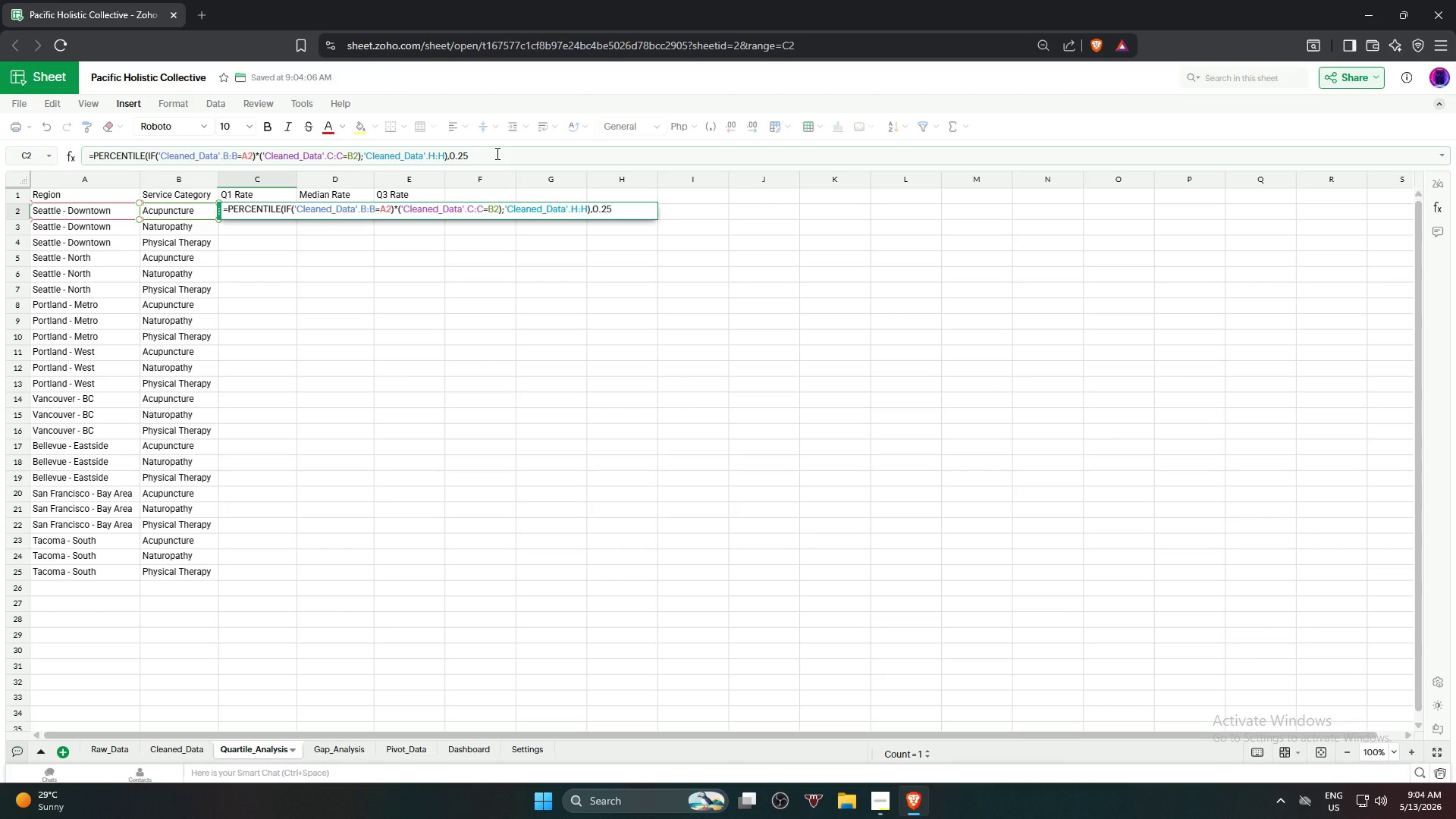 
key(Shift+0)
 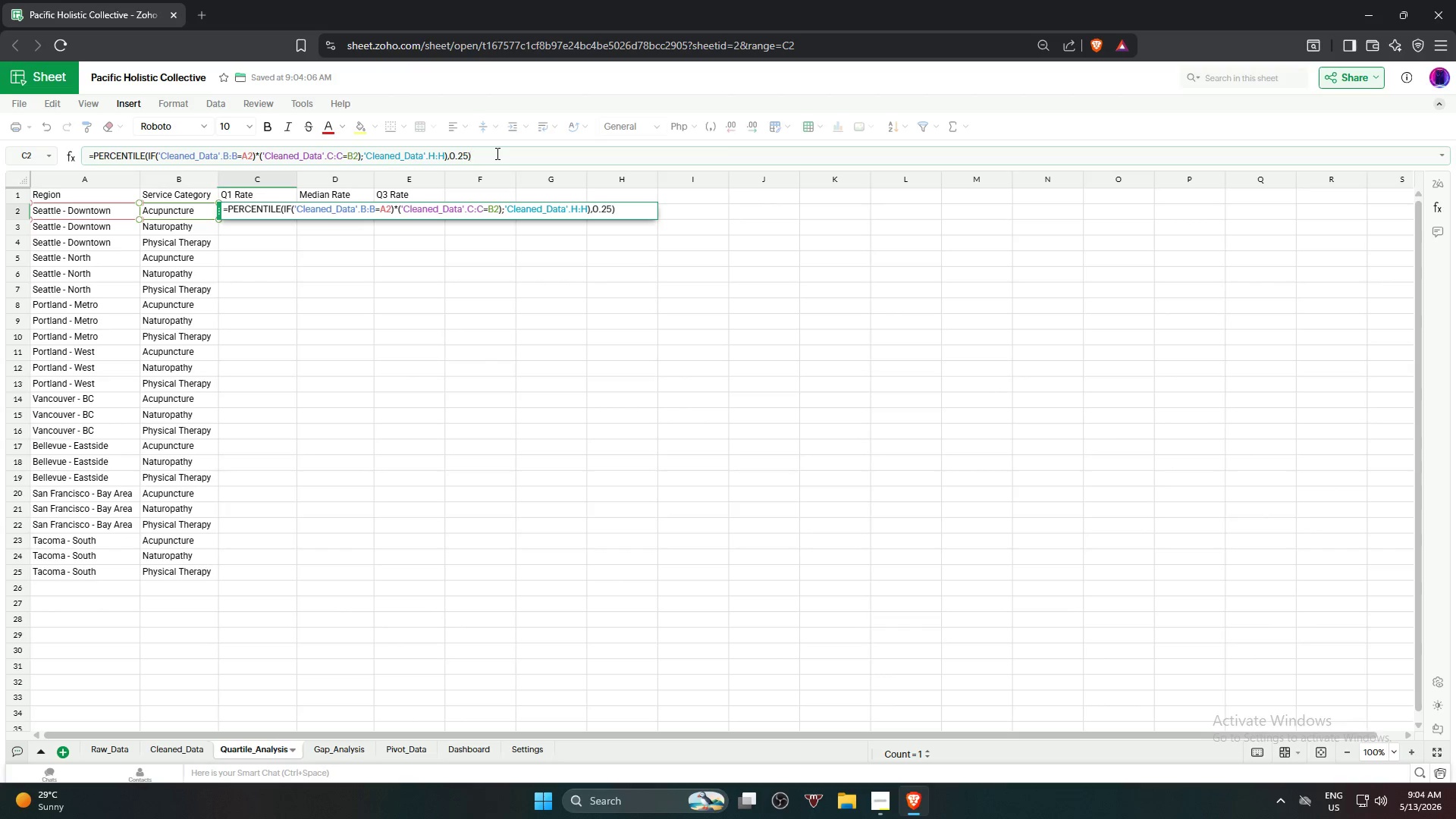 
key(Enter)
 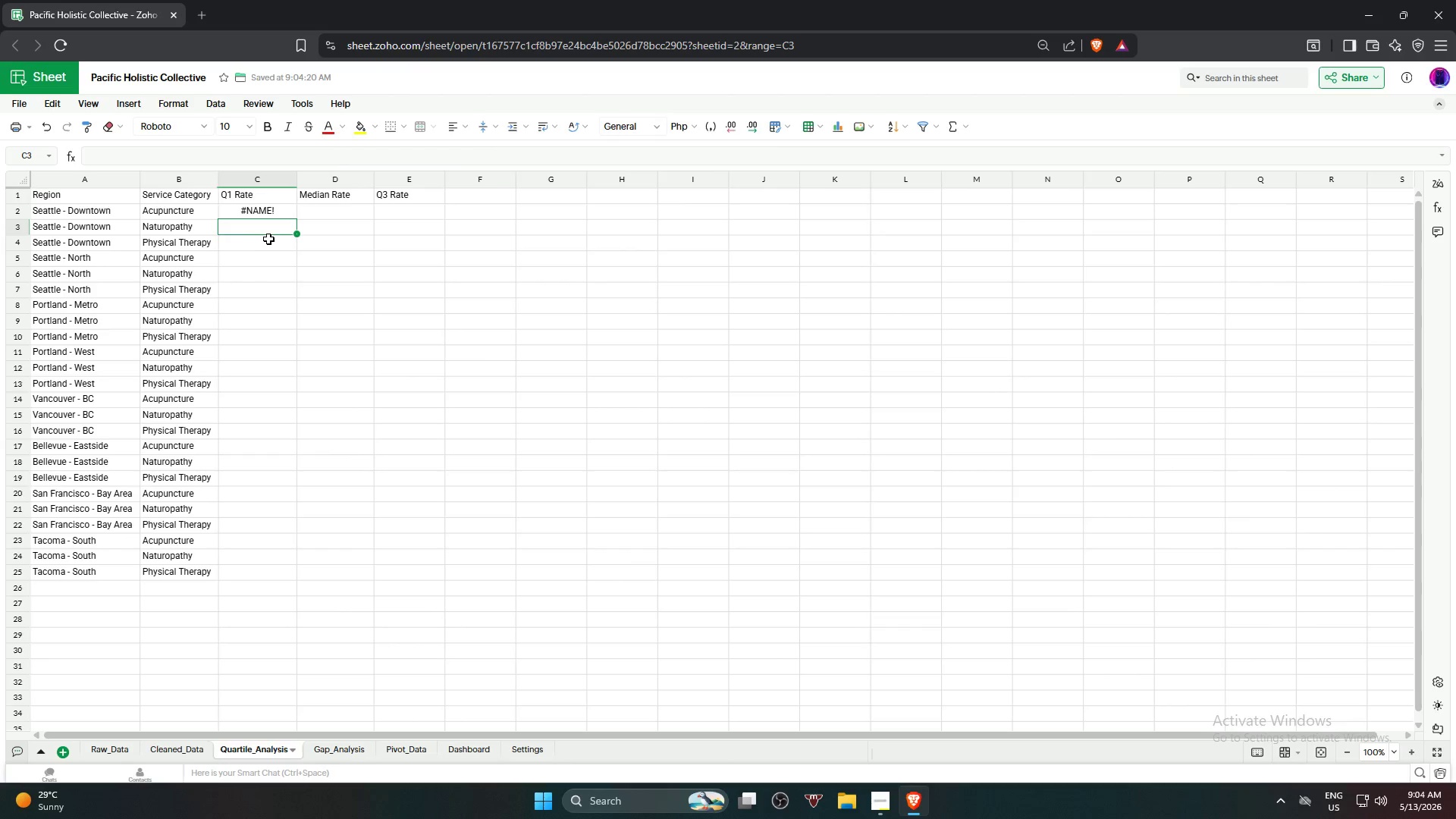 
left_click([256, 210])
 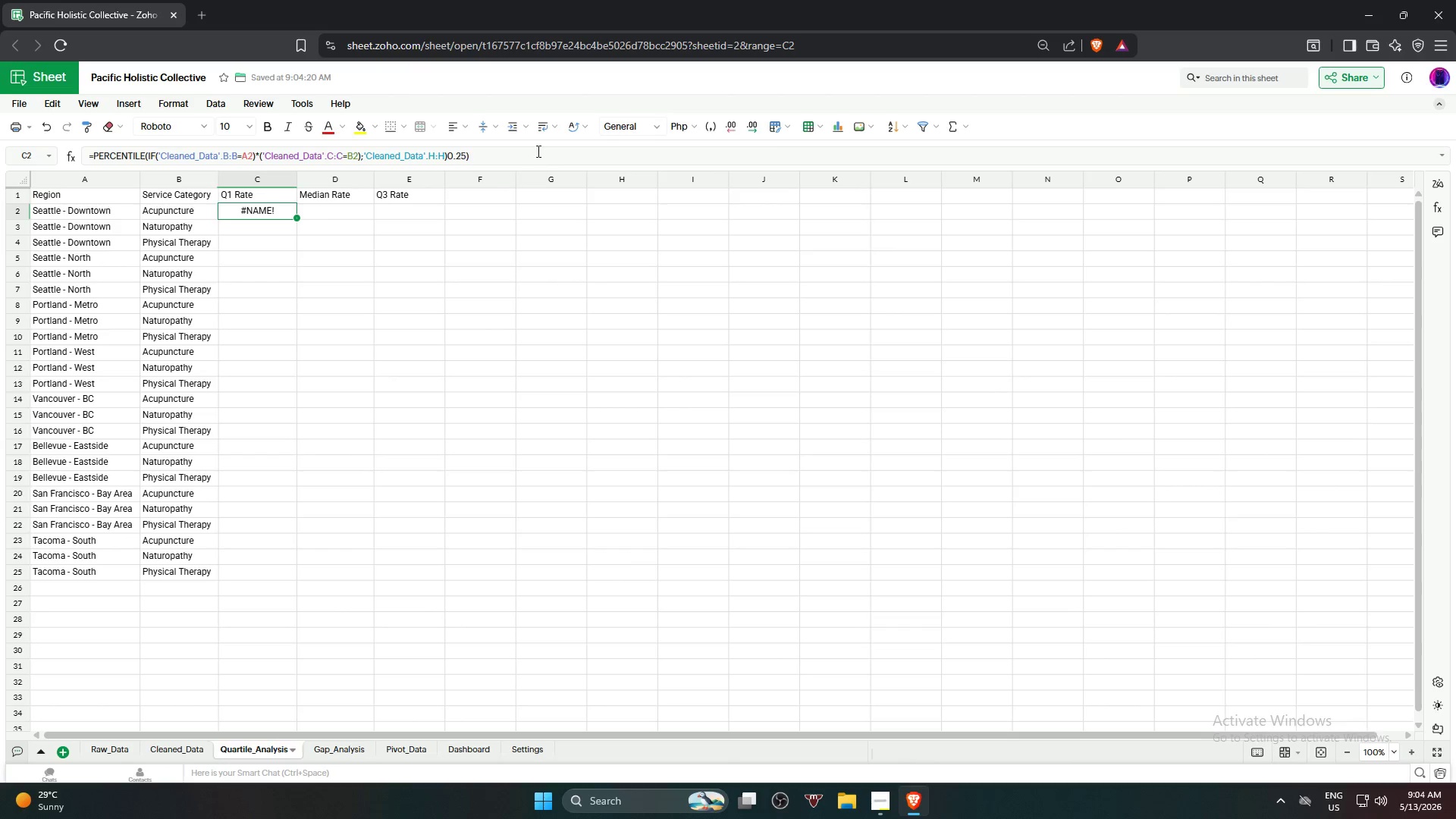 
left_click_drag(start_coordinate=[503, 155], to_coordinate=[58, 141])
 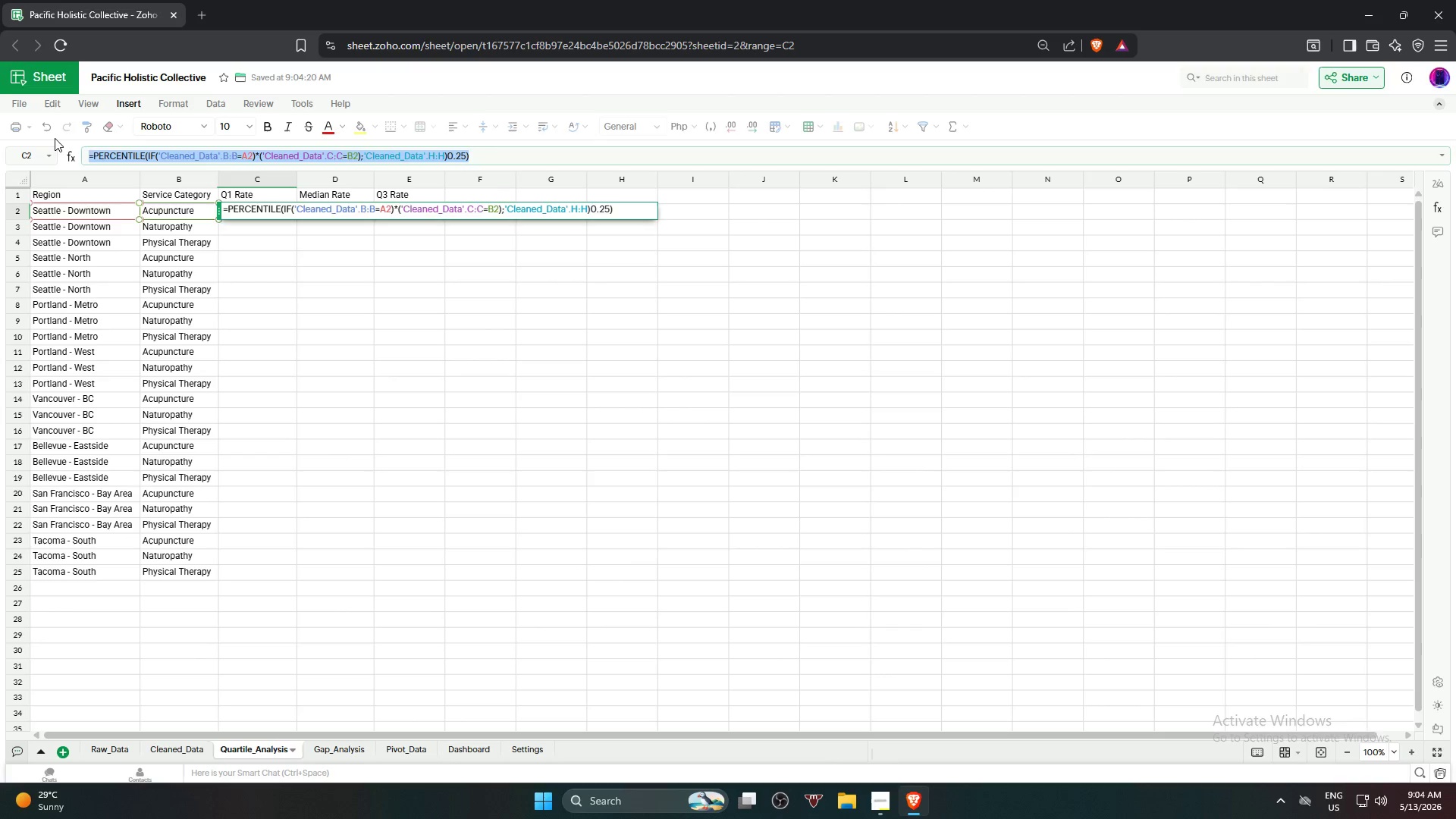 
key(Backspace)
 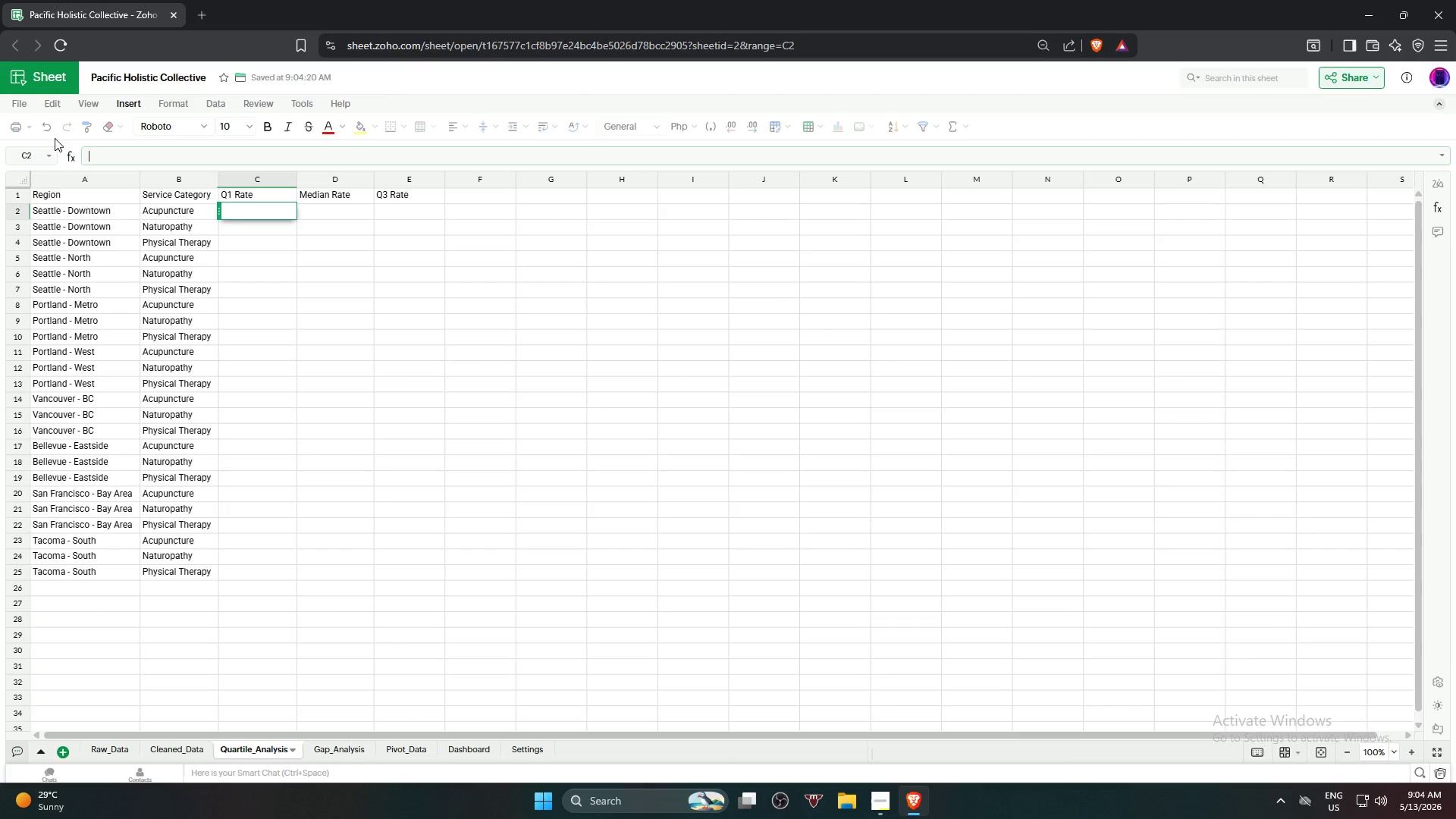 
left_click([394, 337])
 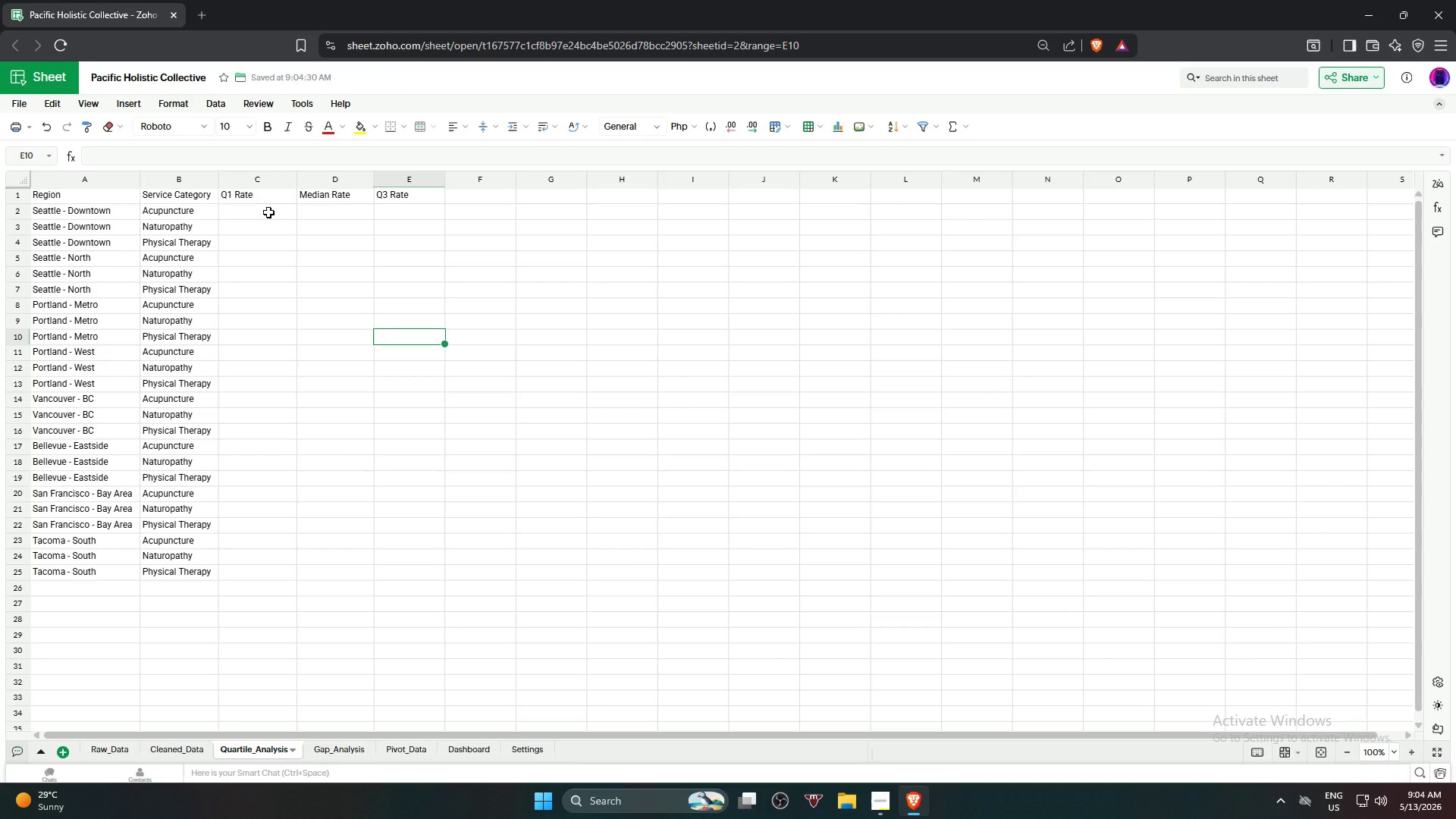 
left_click([268, 212])
 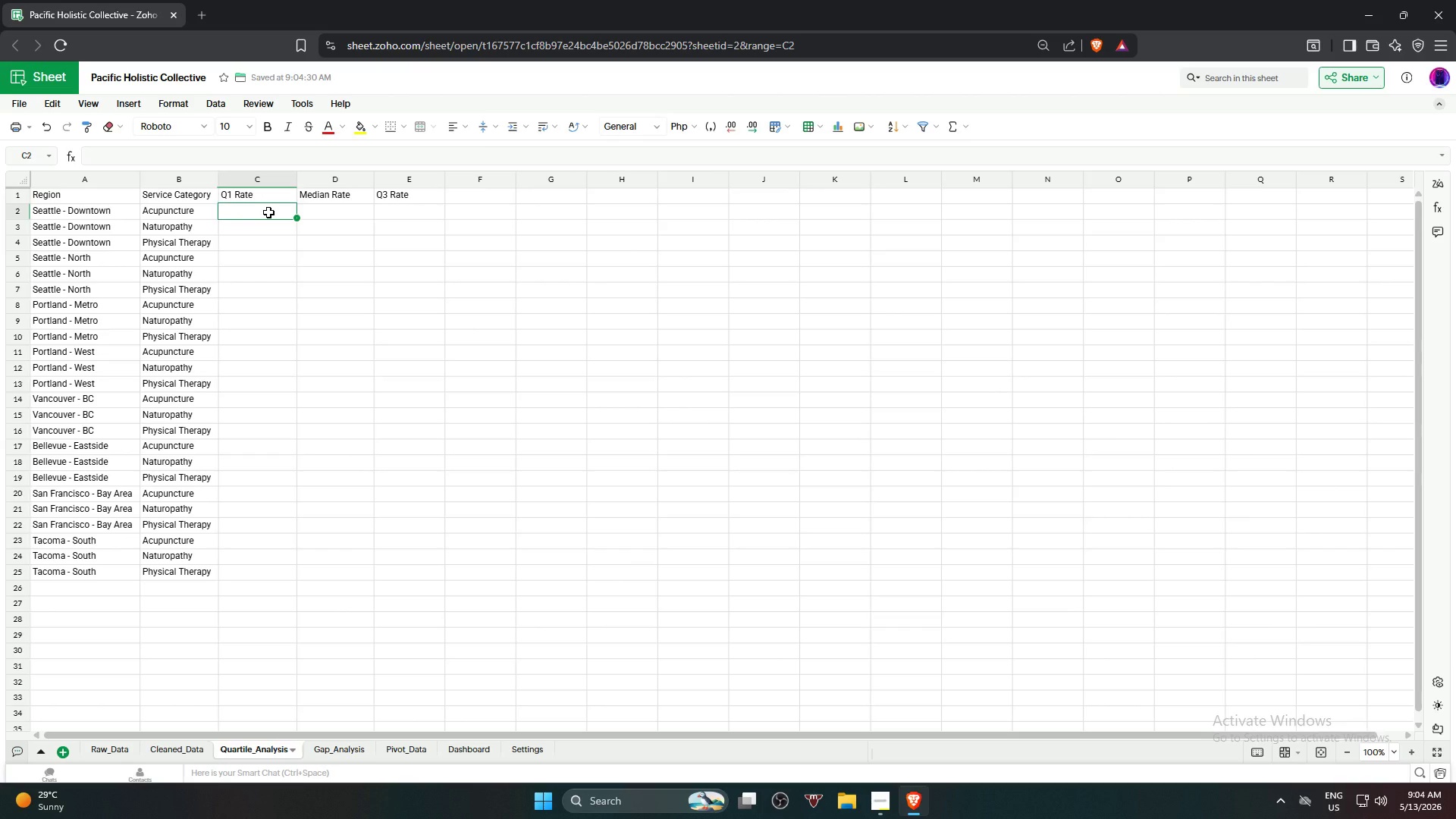 
type(=per)
 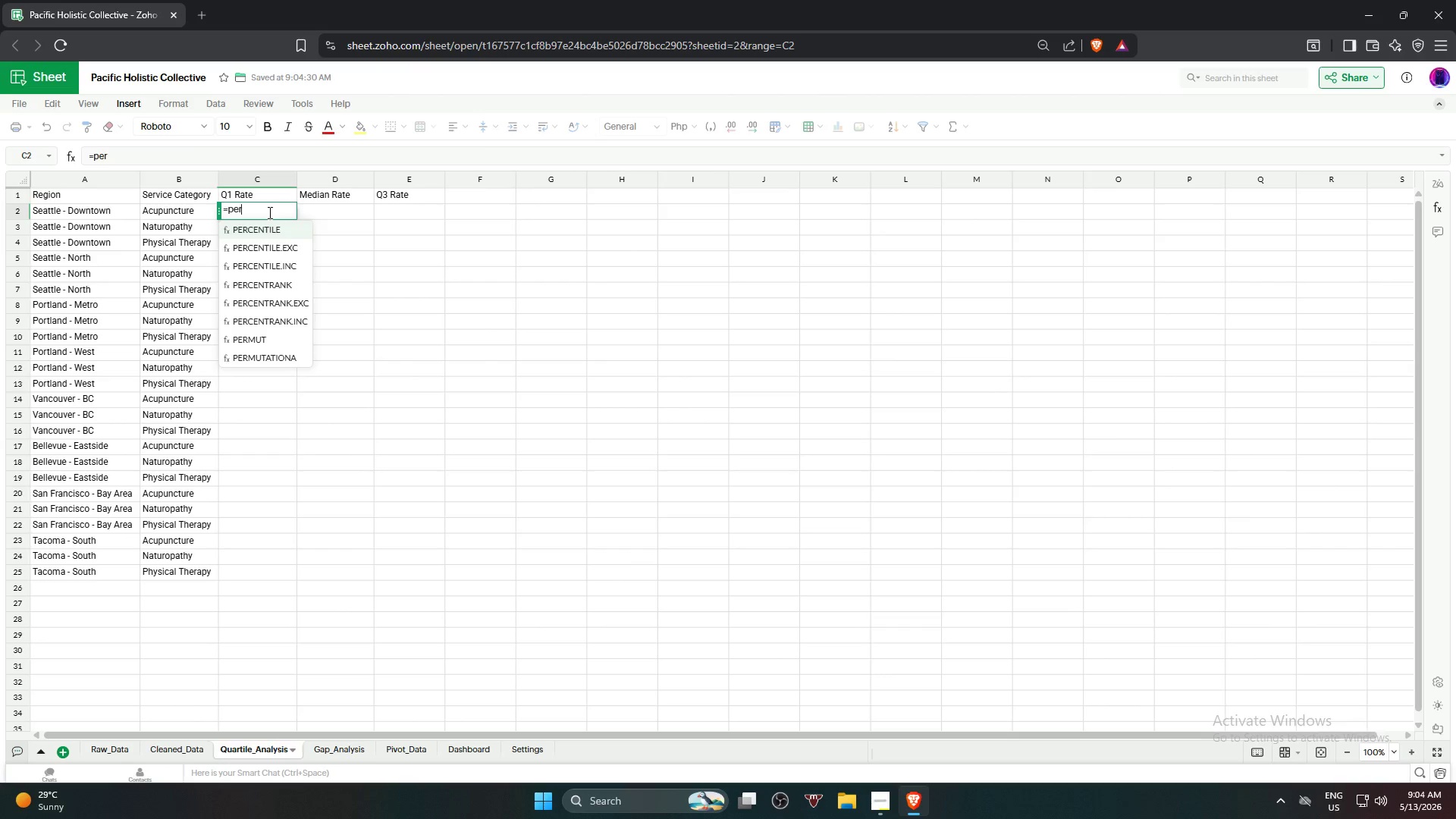 
key(Enter)
 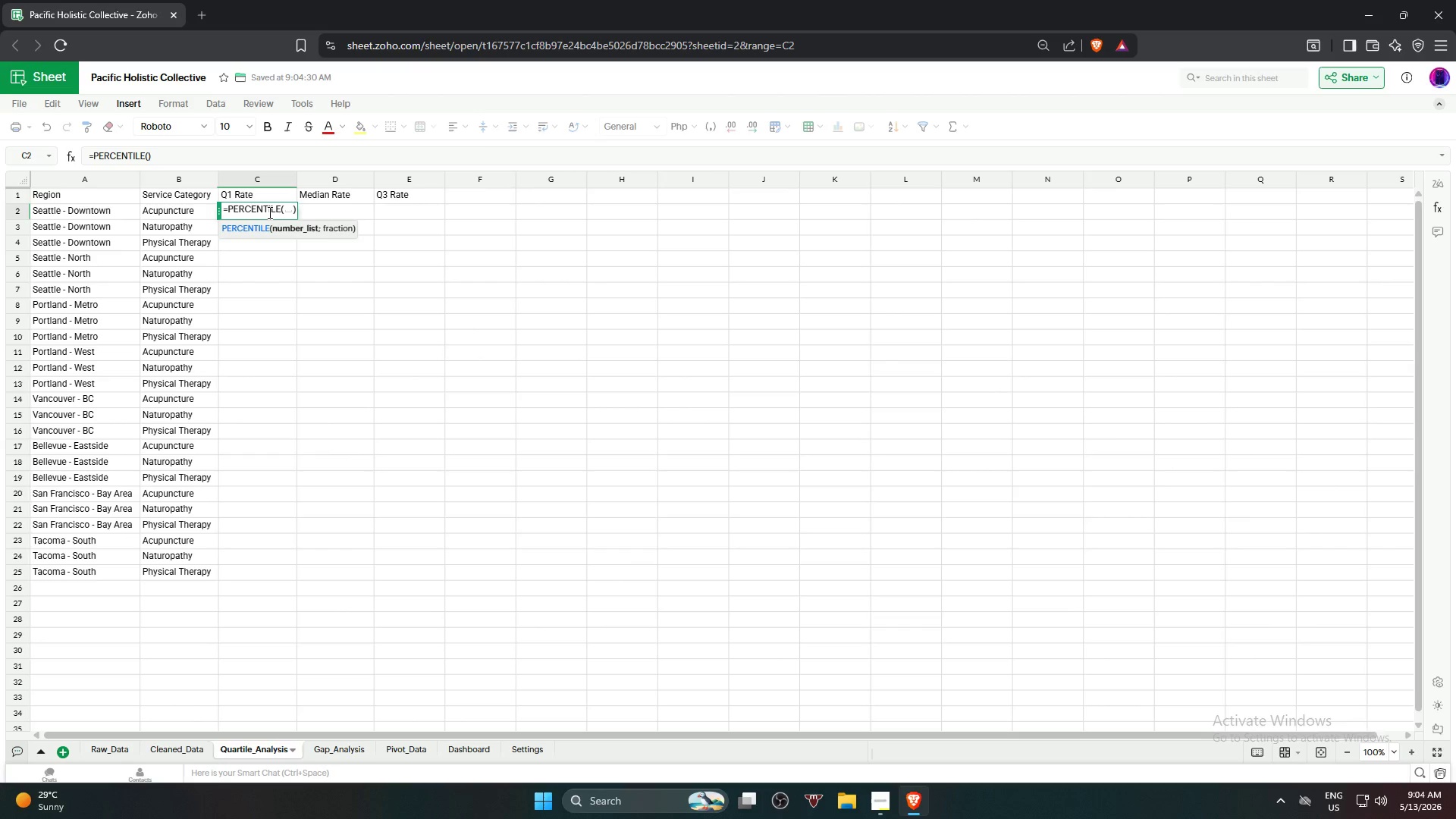 
type(if)
 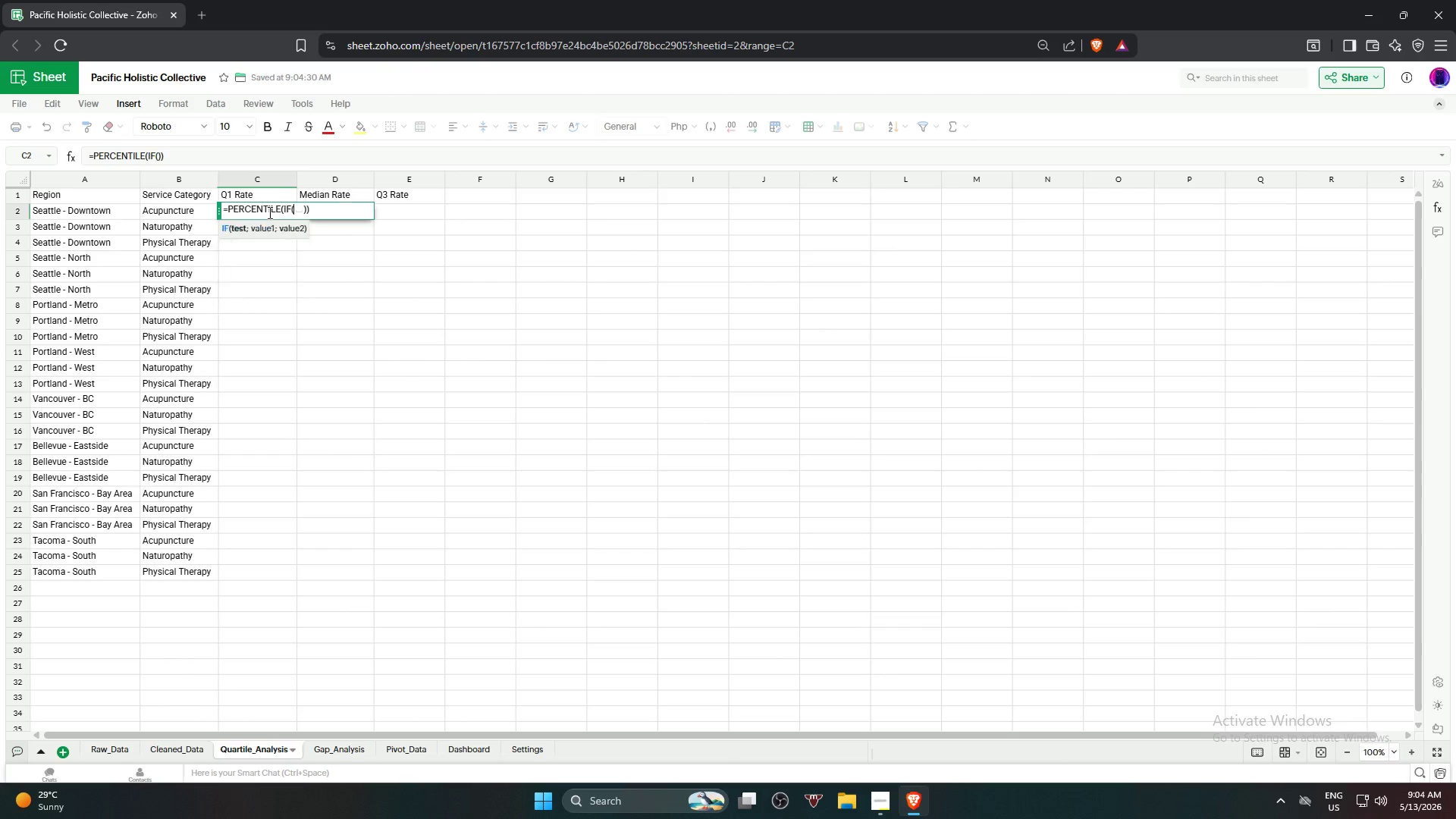 
key(Enter)
 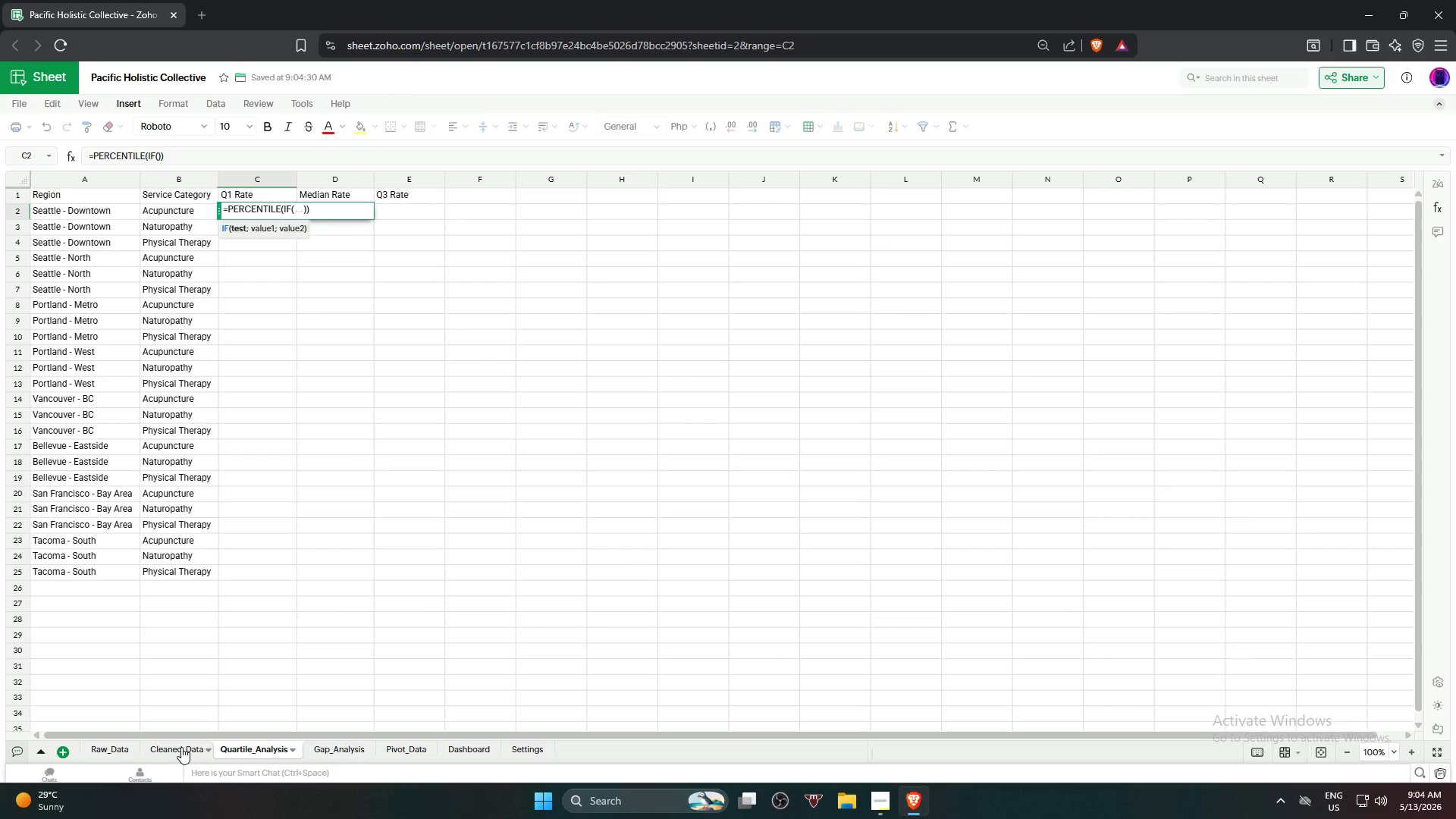 
wait(5.55)
 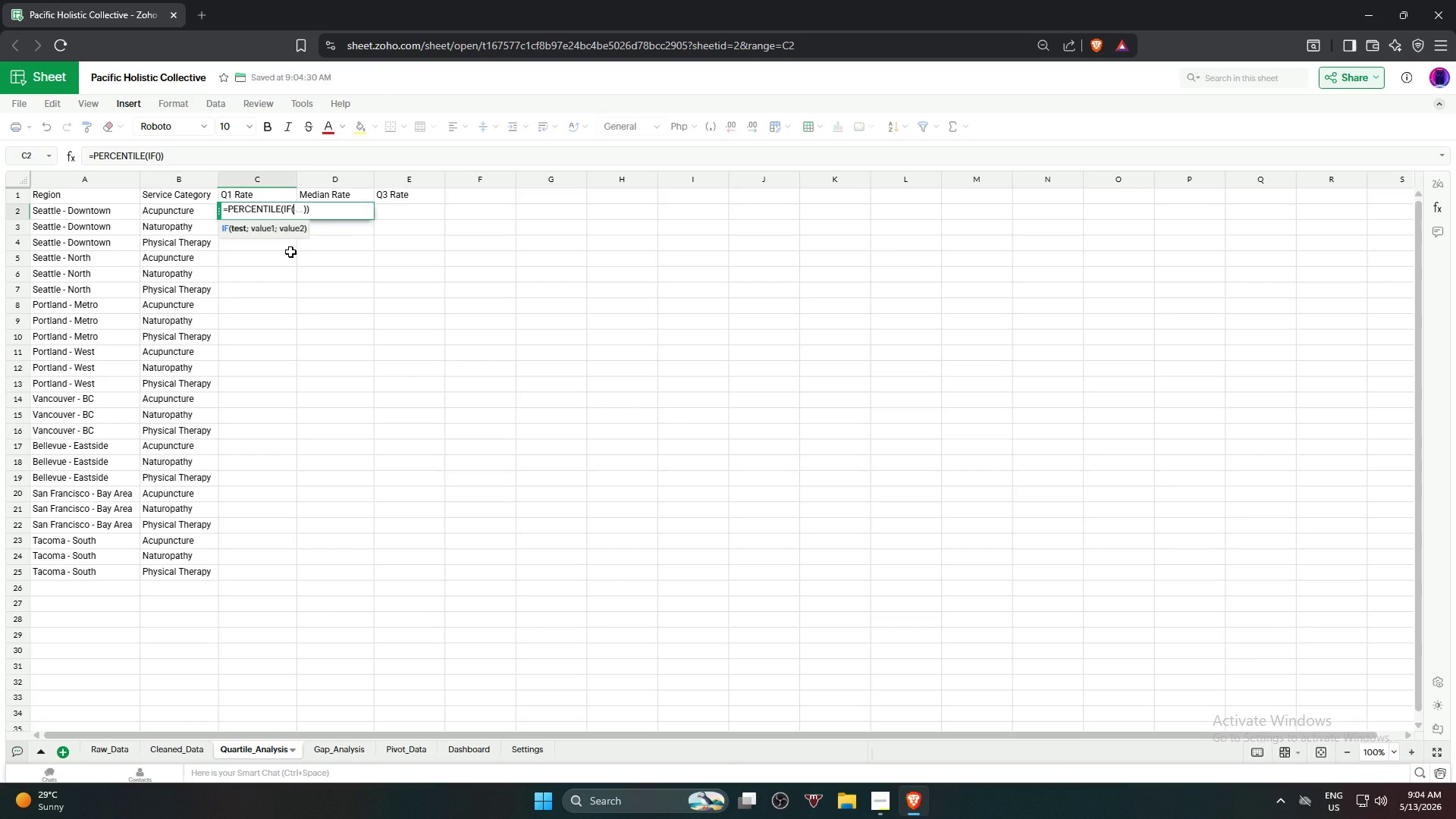 
left_click([180, 747])
 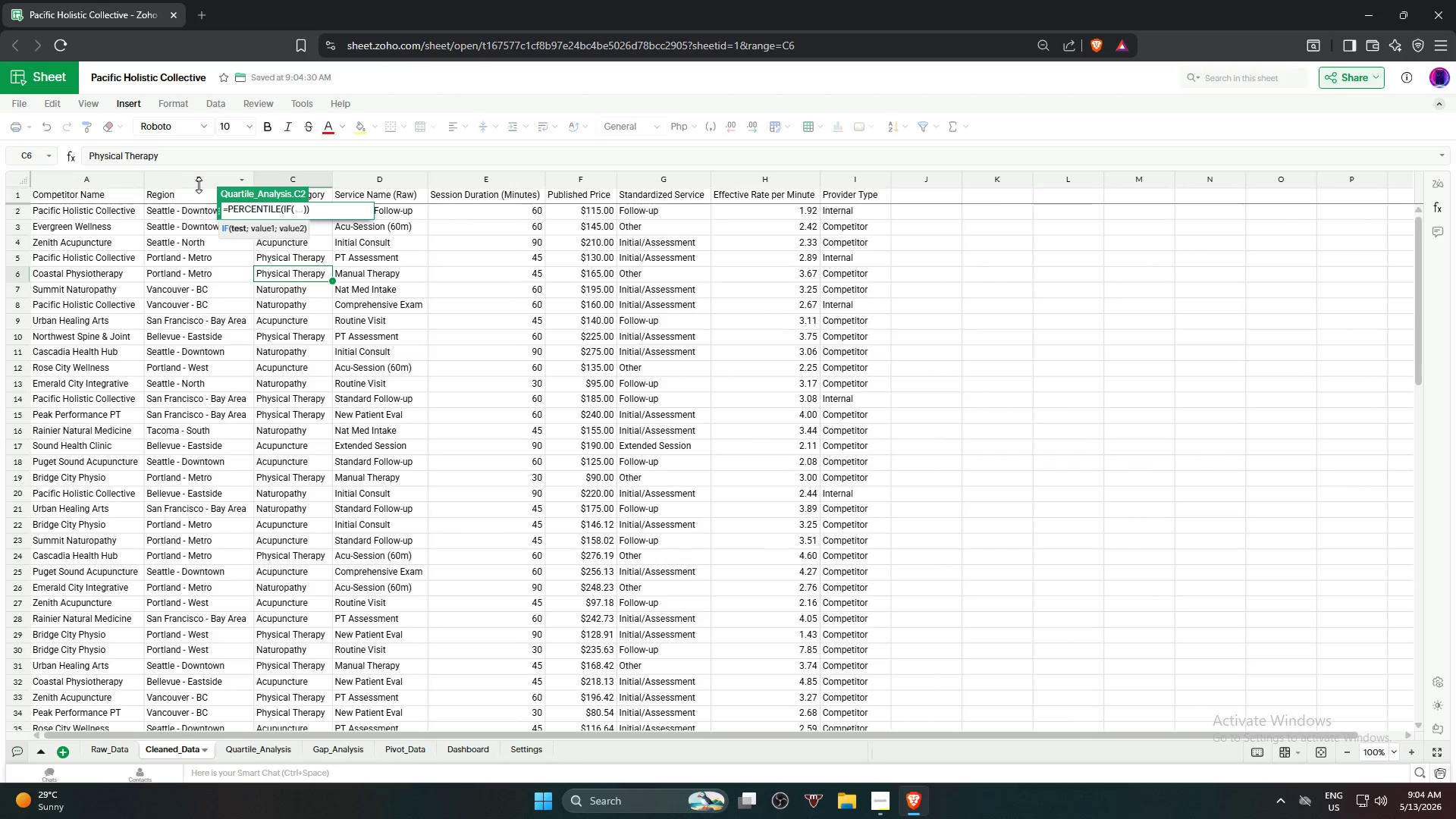 
left_click([199, 185])
 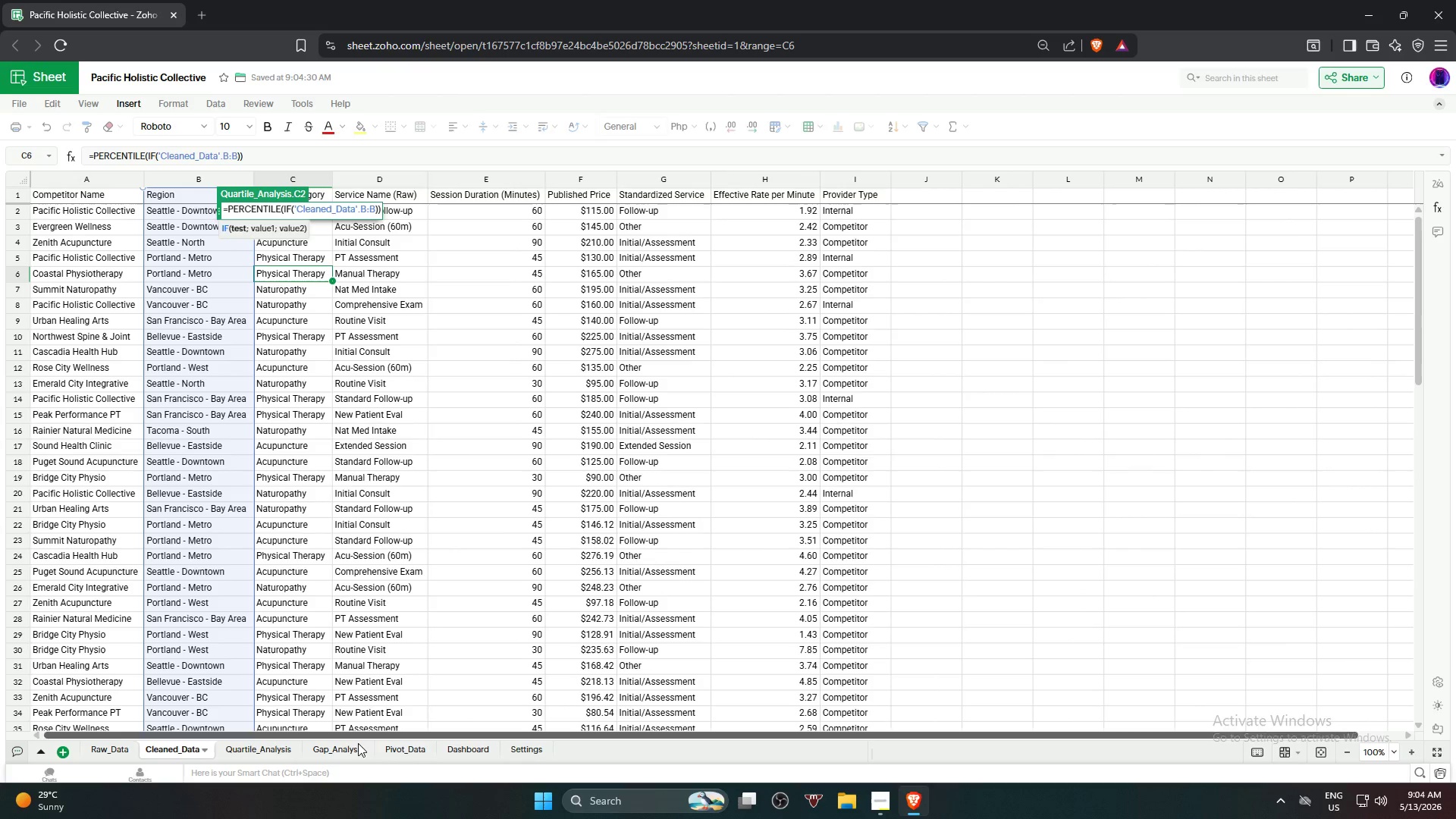 
mouse_move([263, 745])
 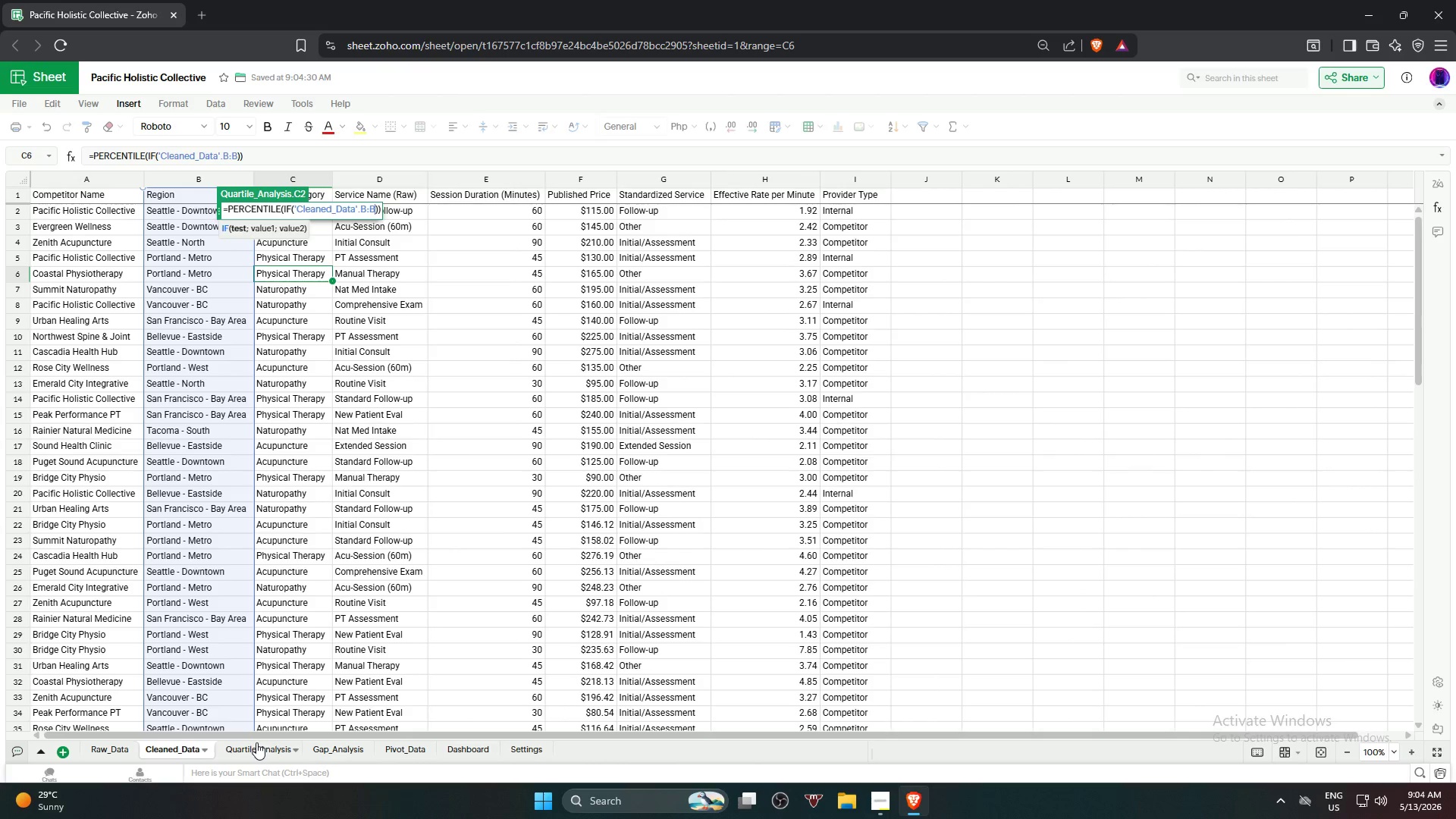 
key(Equal)
 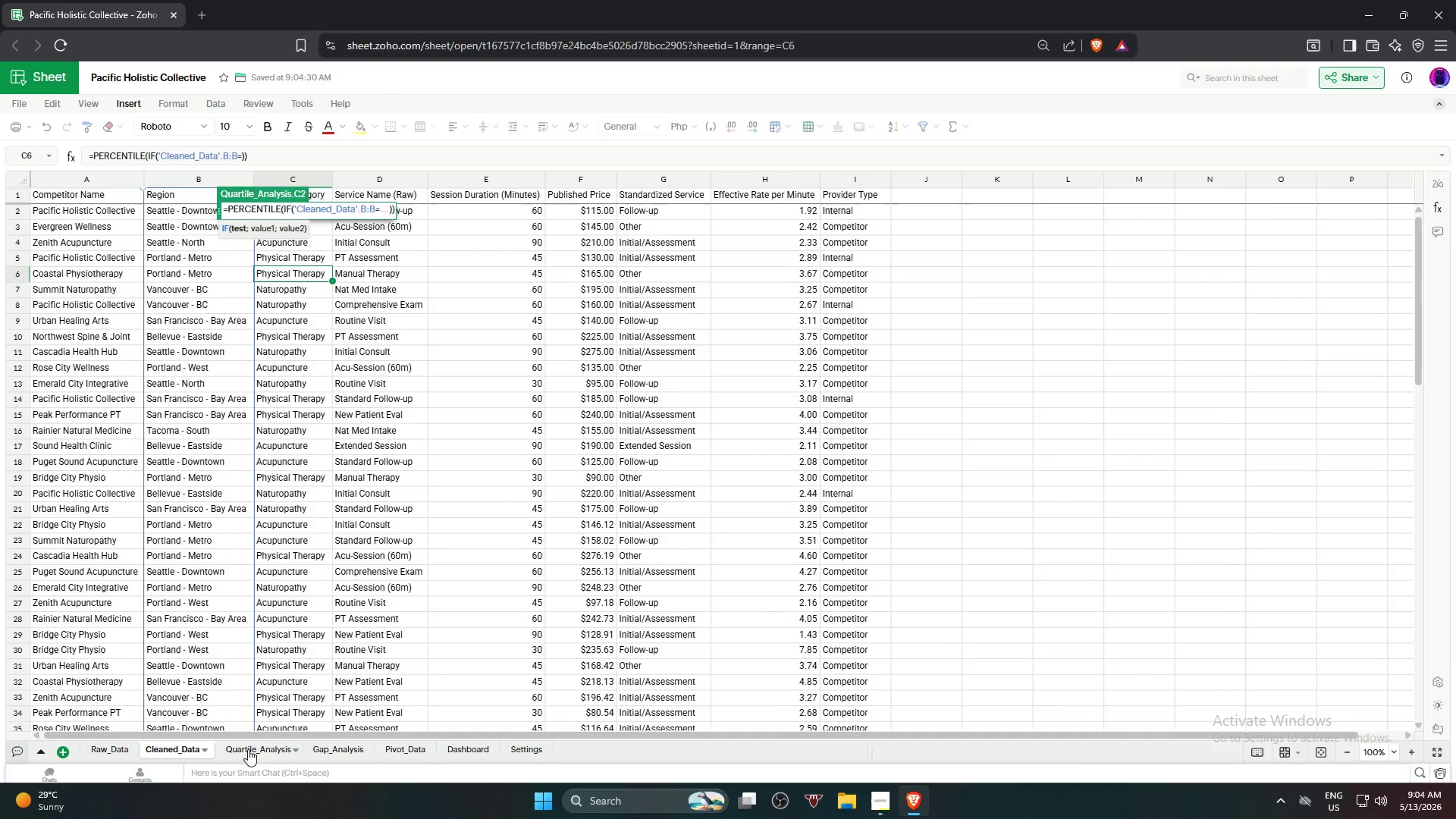 
left_click([249, 749])
 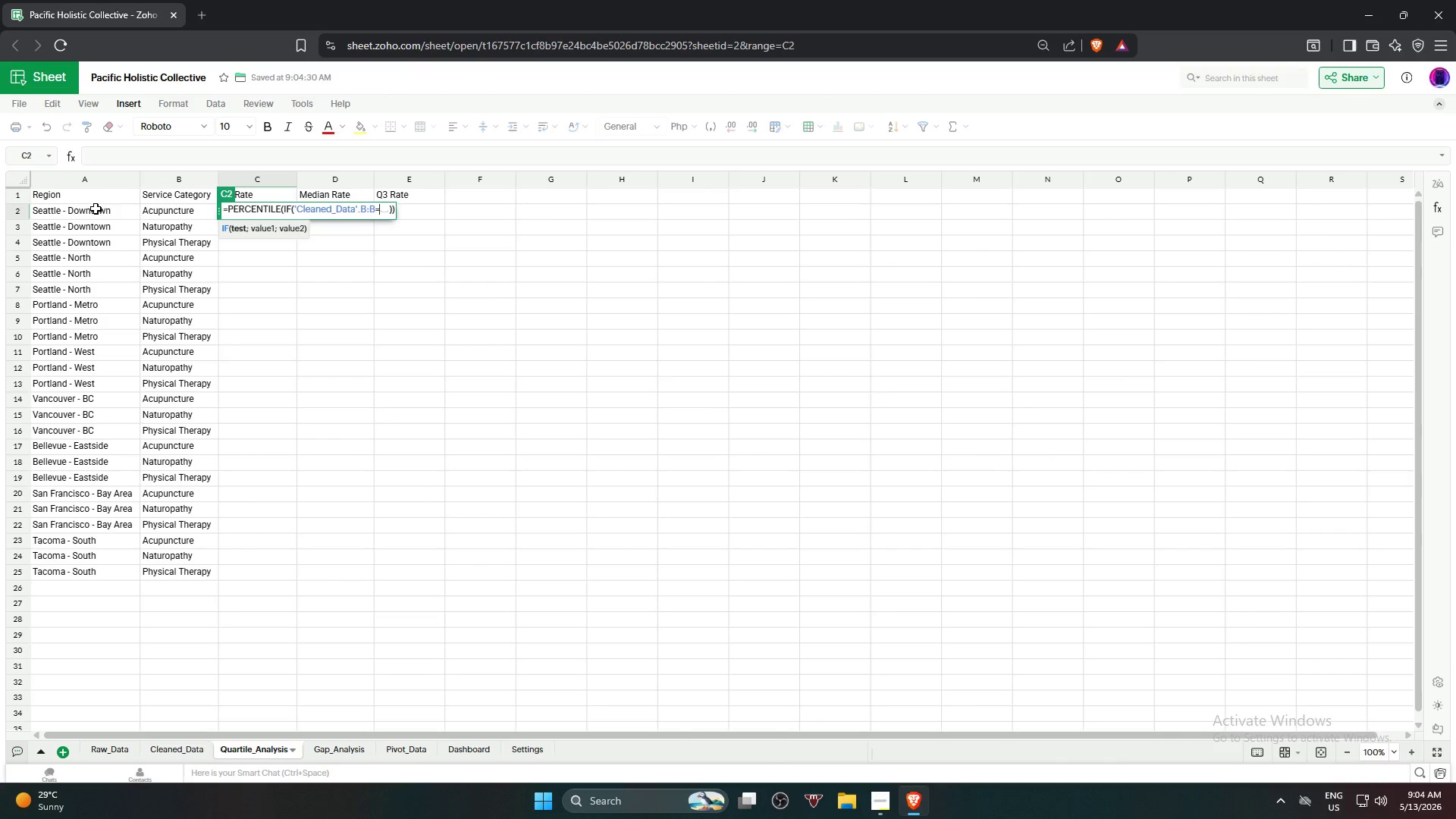 
left_click([94, 211])
 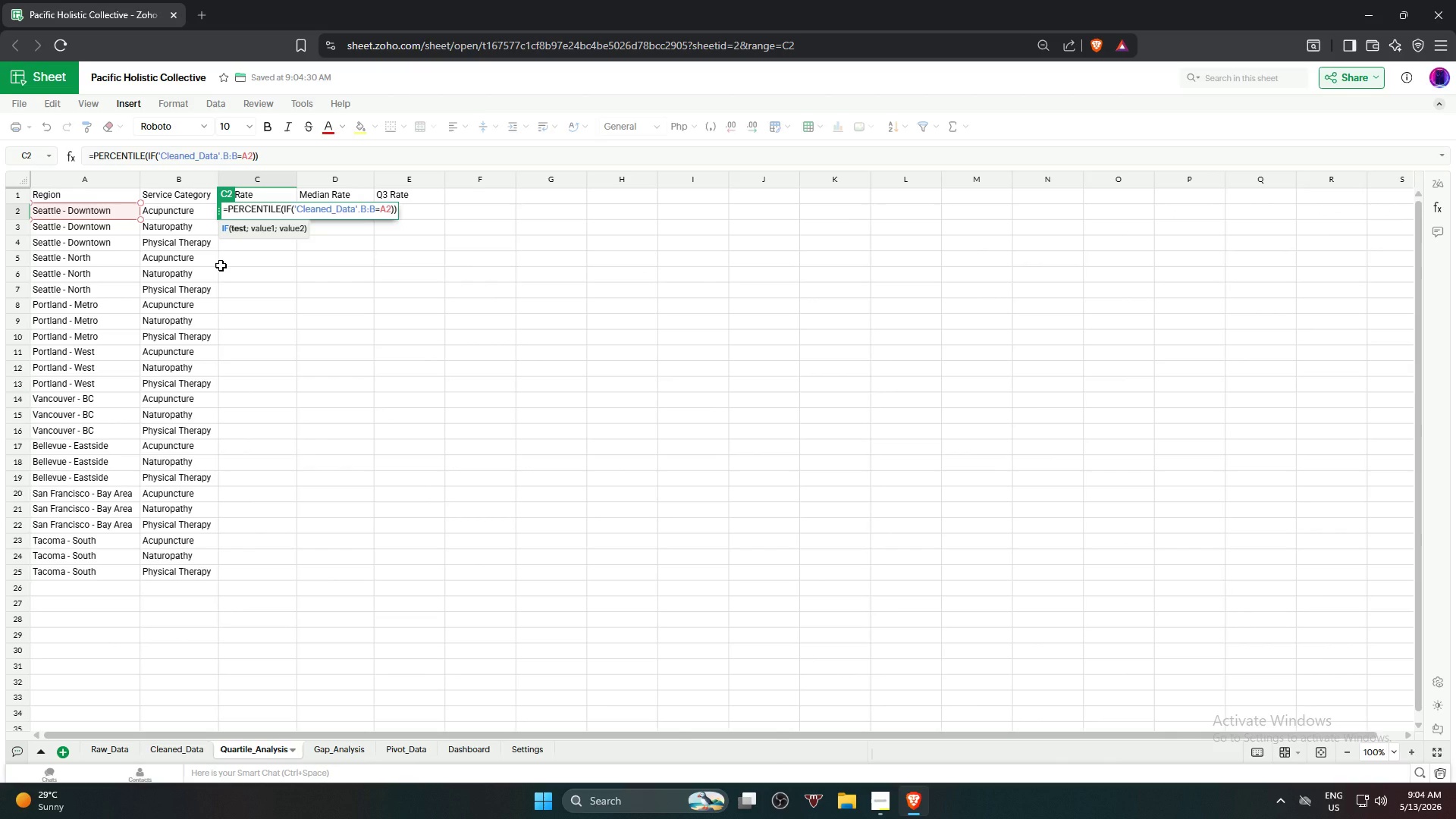 
key(Shift+0)
 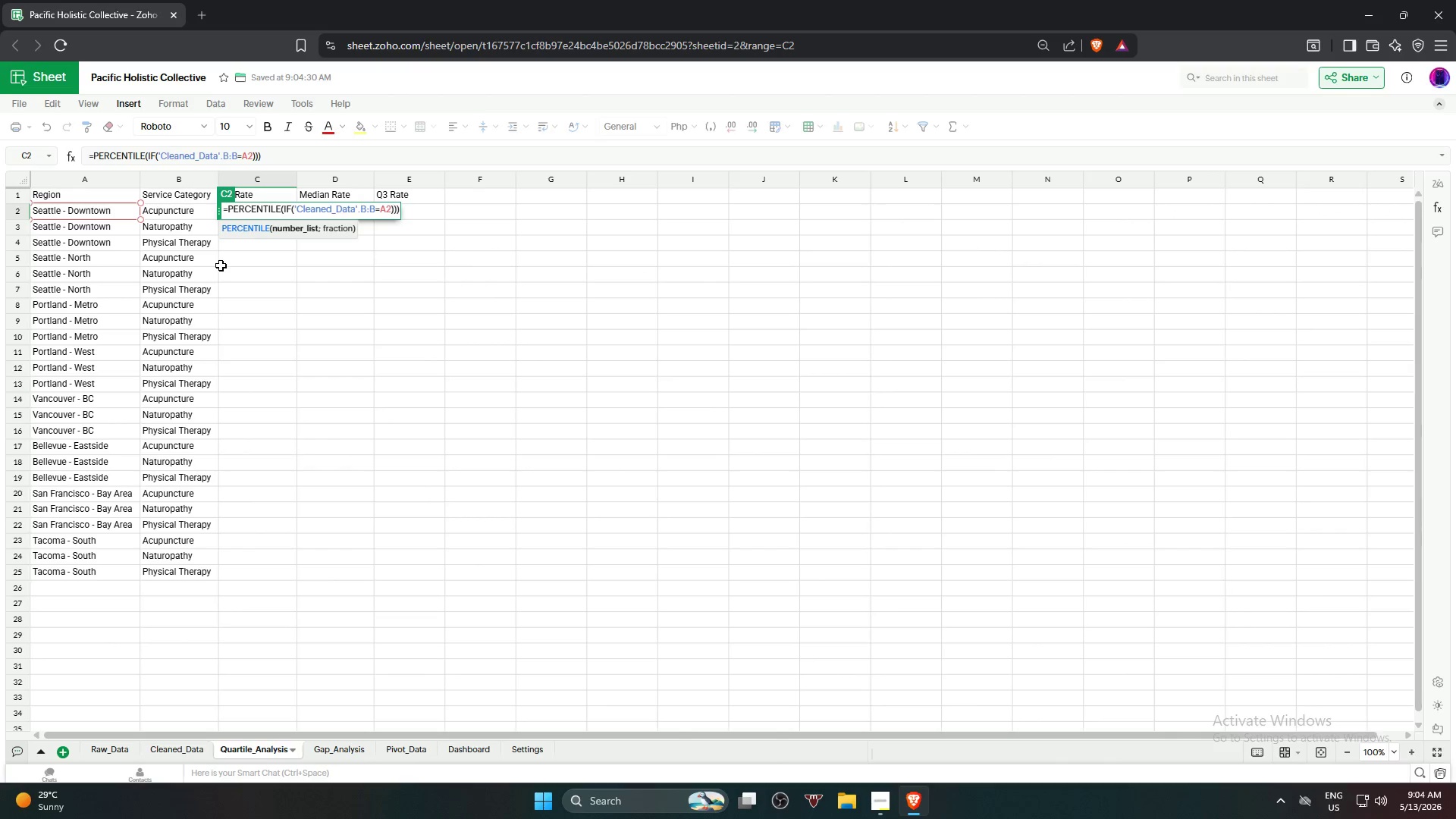 
hold_key(key=ShiftRight, duration=0.91)
 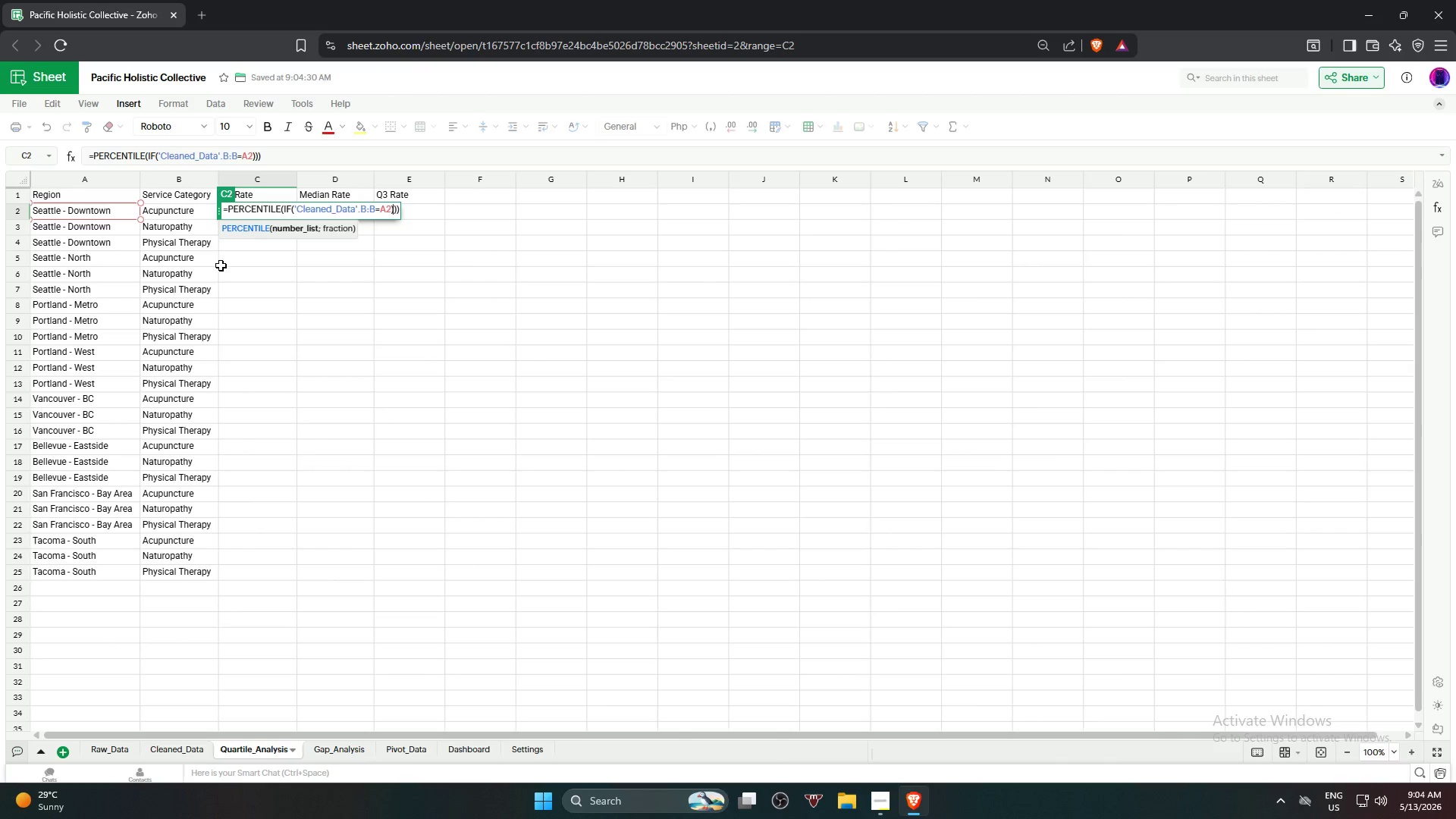 
key(Shift+8)
 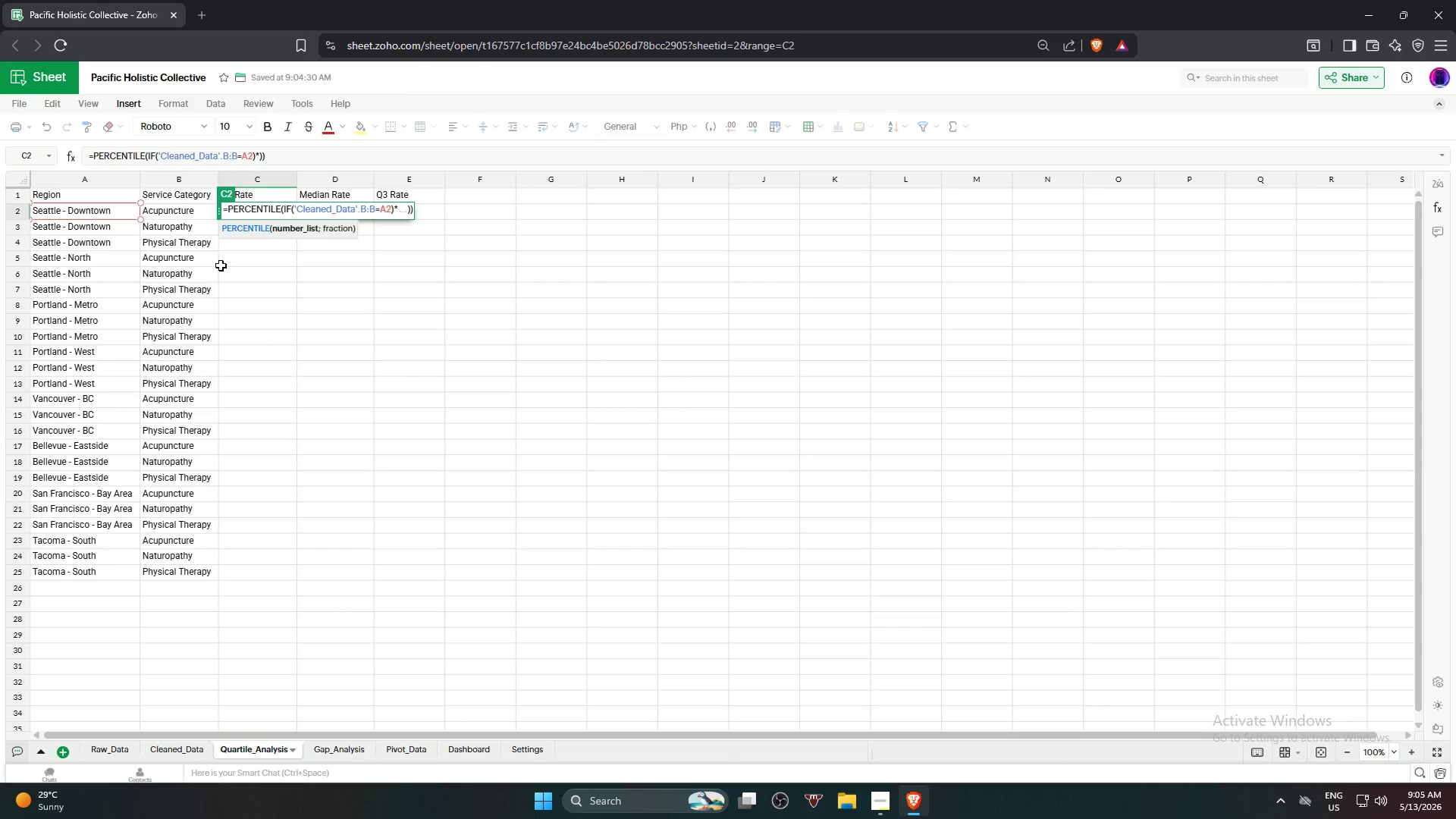 
key(Shift+9)
 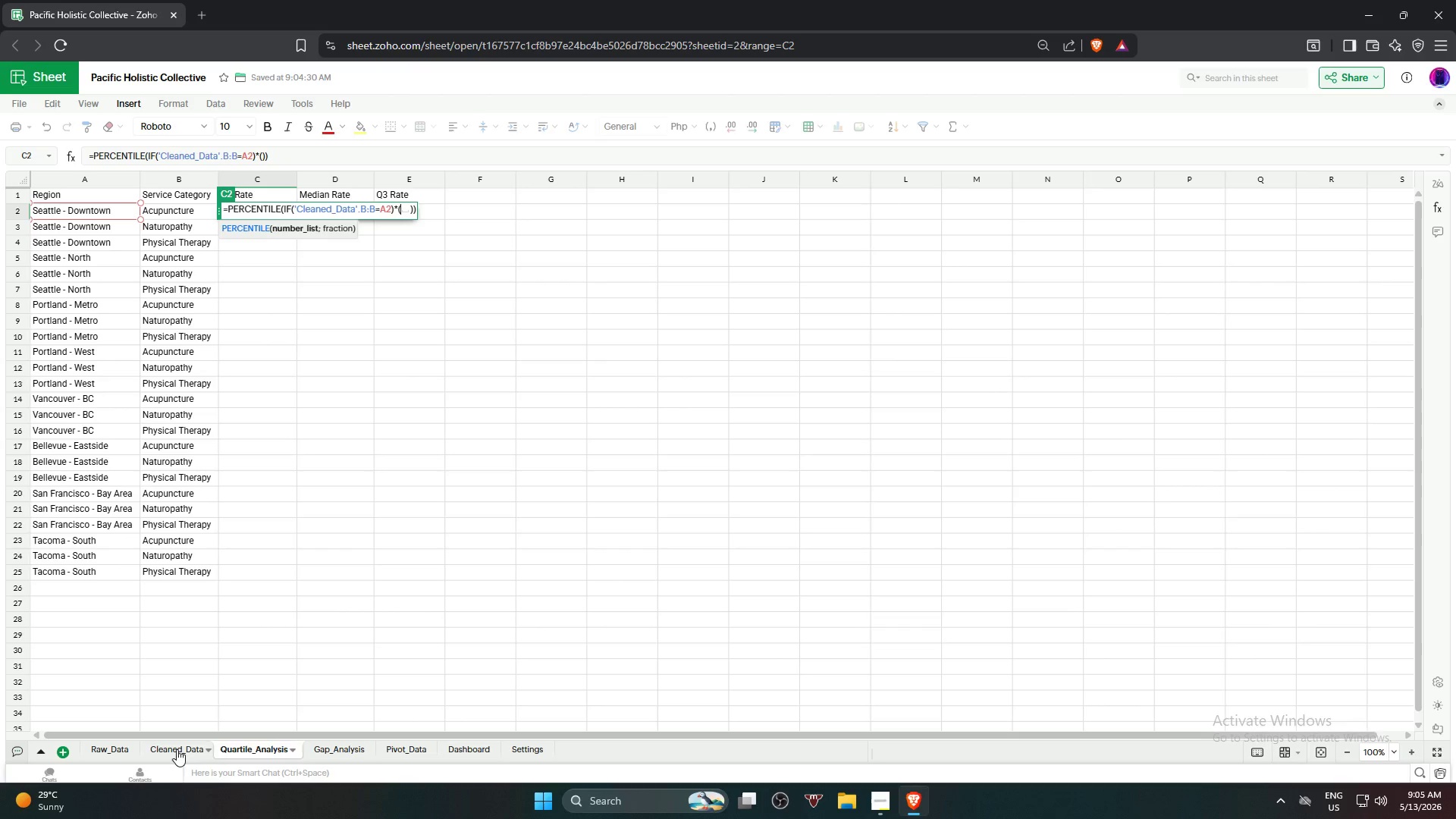 
wait(6.95)
 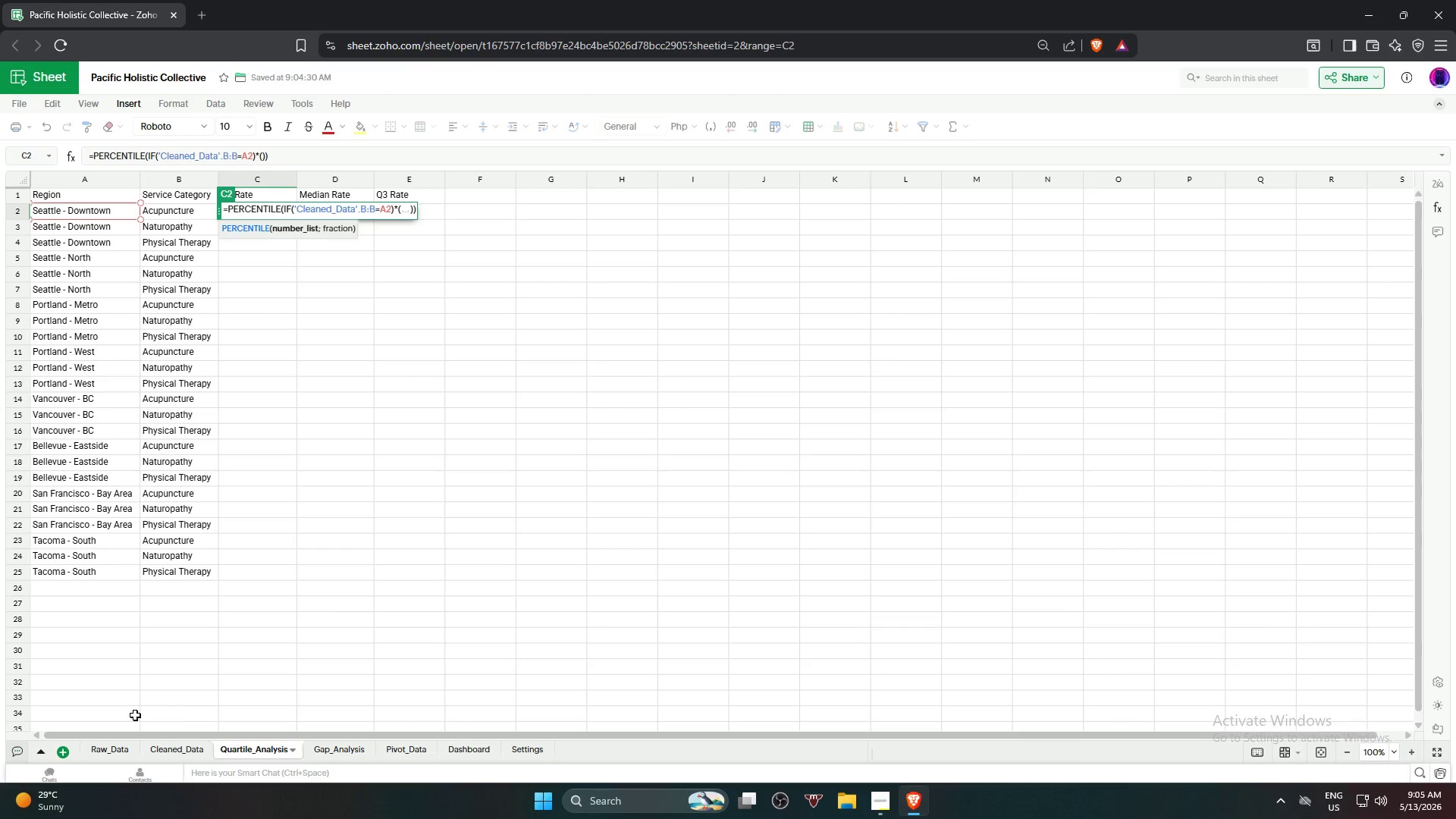 
left_click([177, 749])
 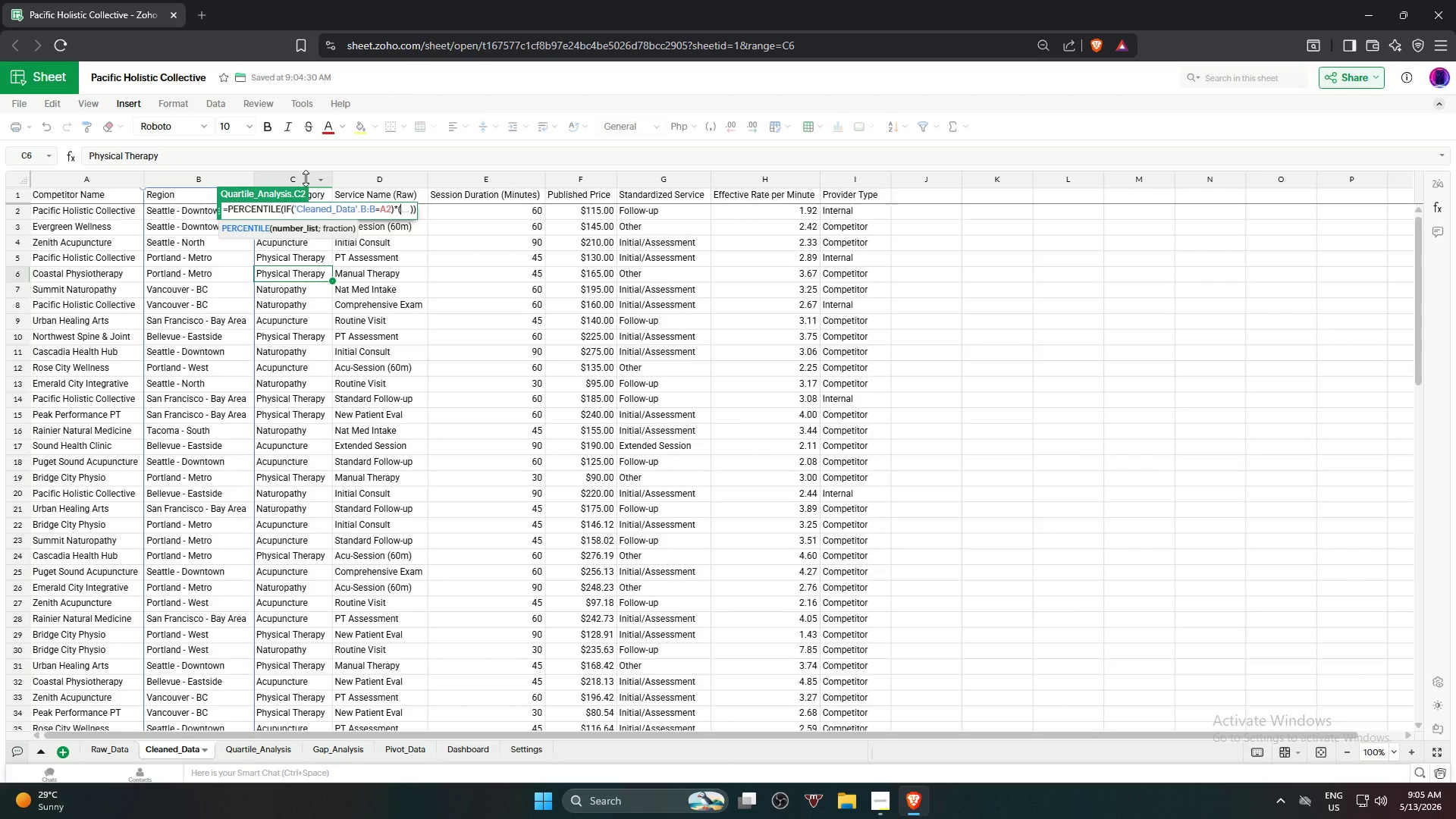 
left_click([306, 178])
 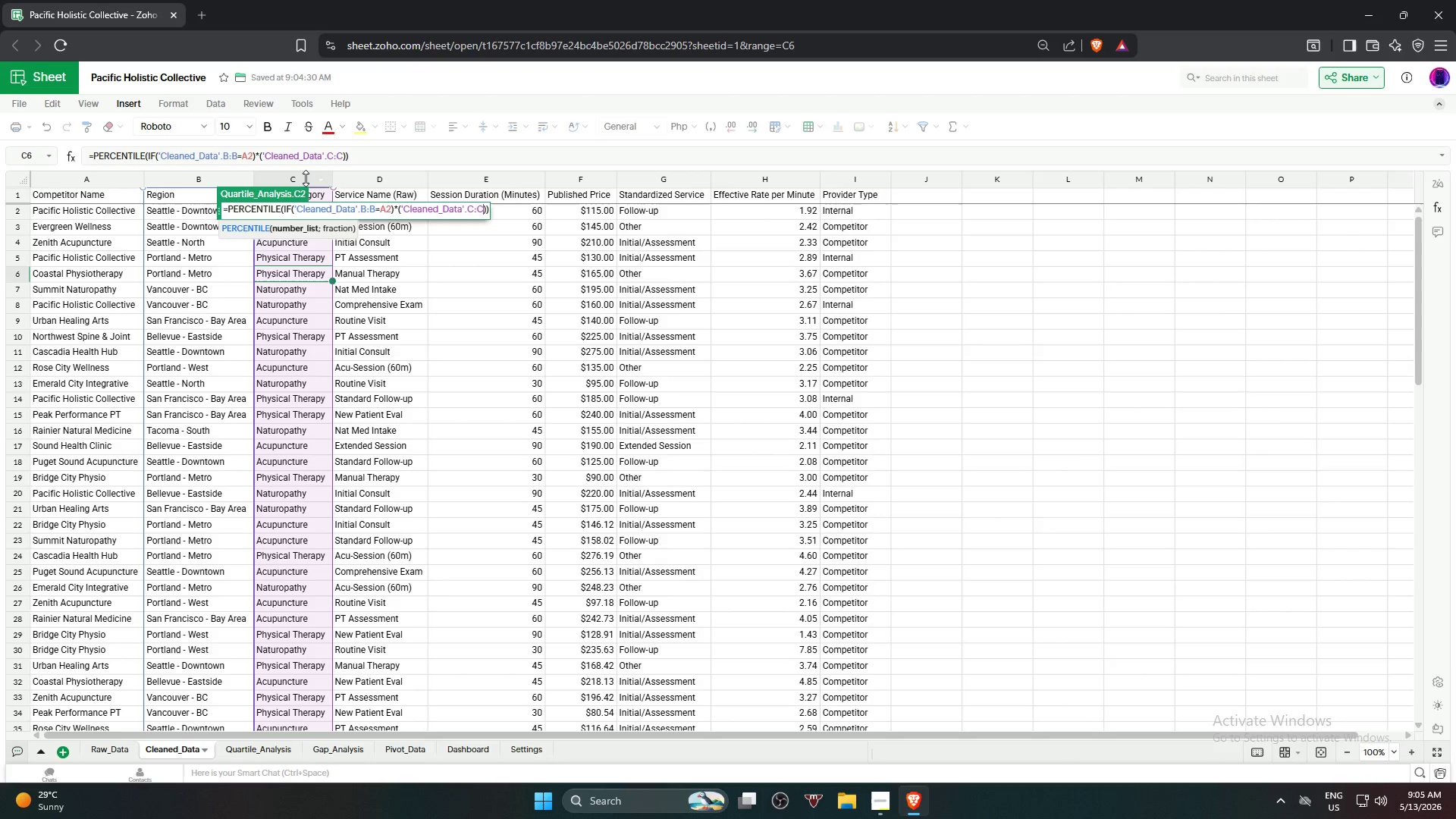 
wait(5.75)
 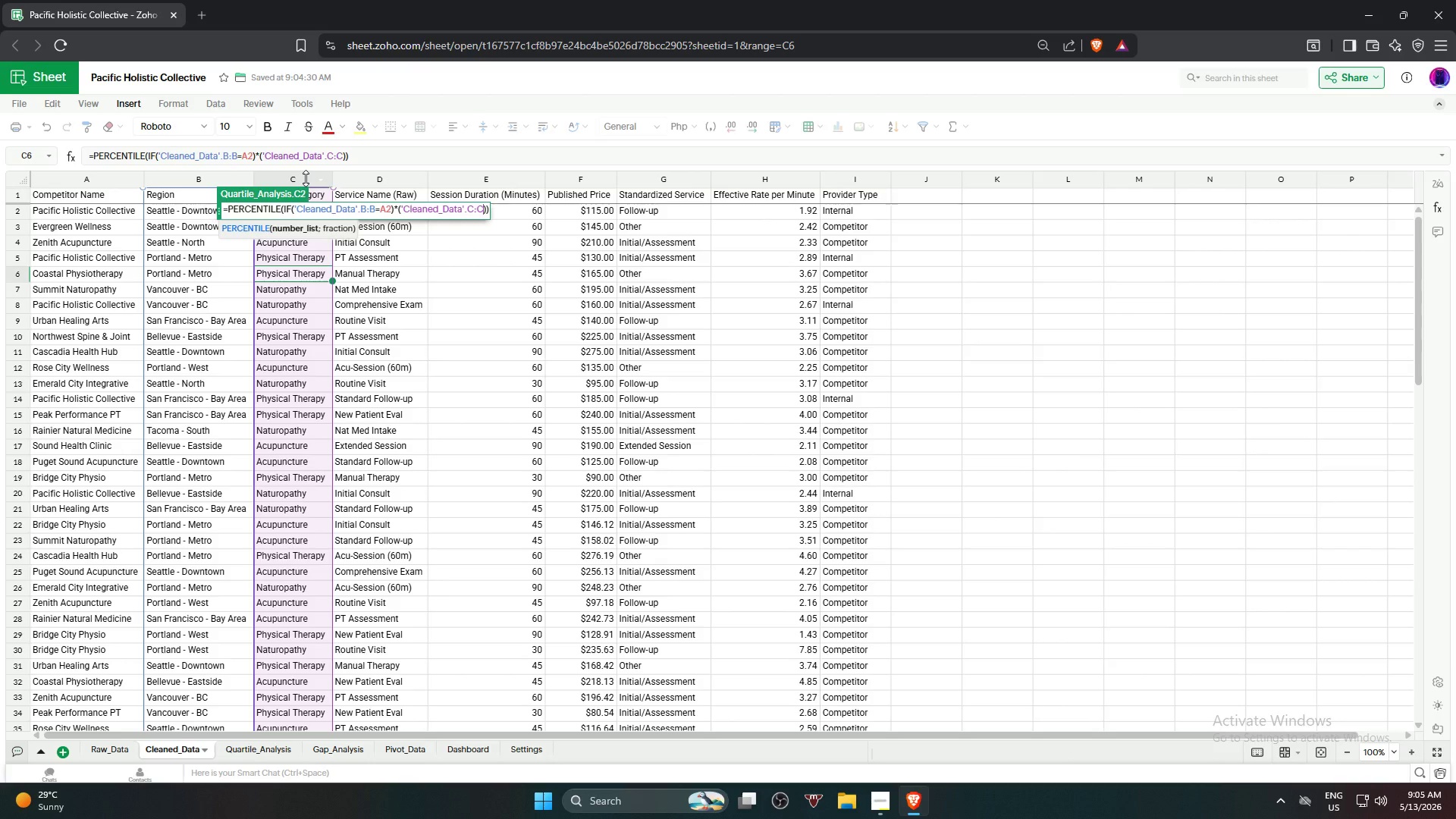 
key(Equal)
 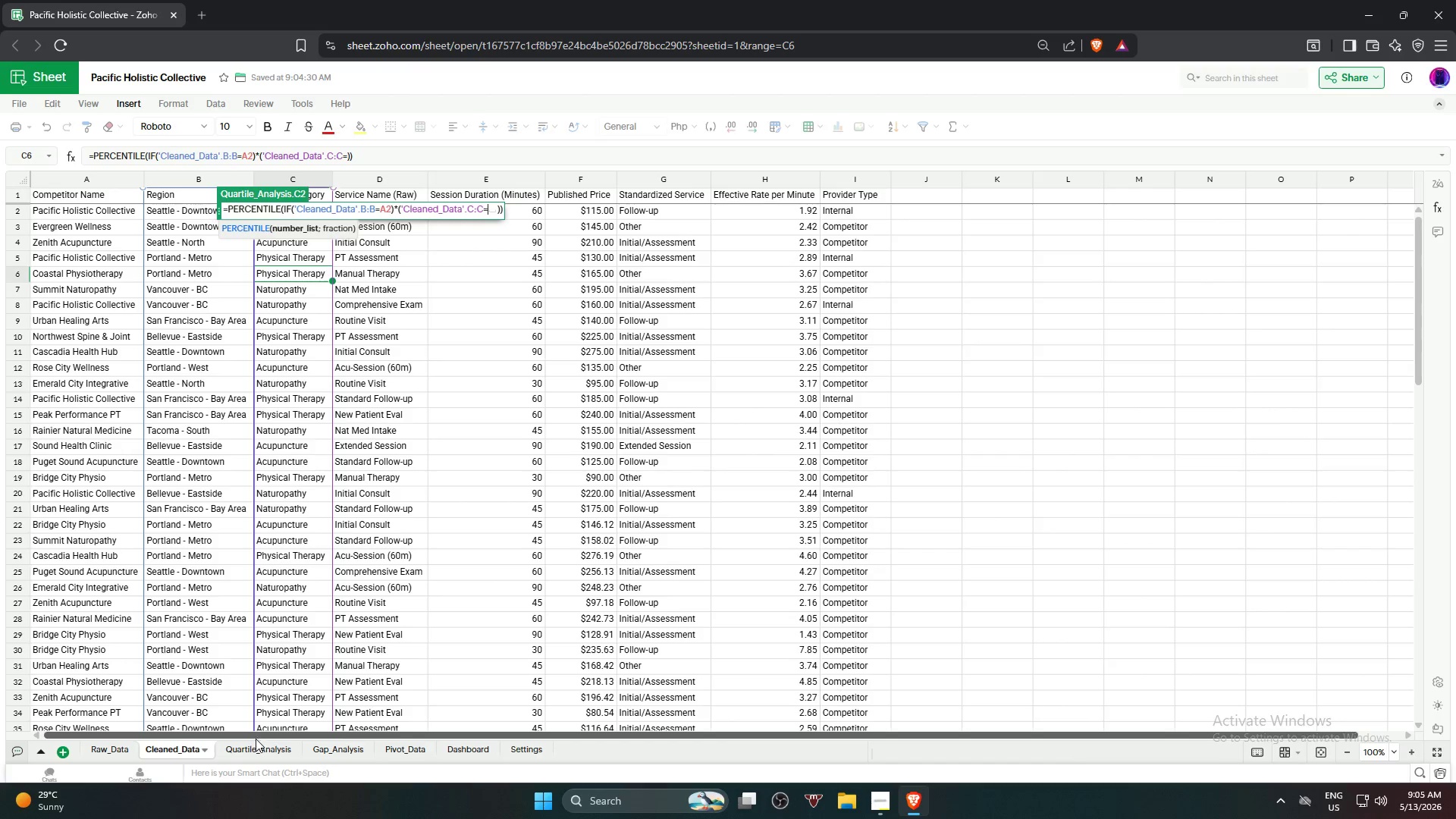 
left_click([256, 752])
 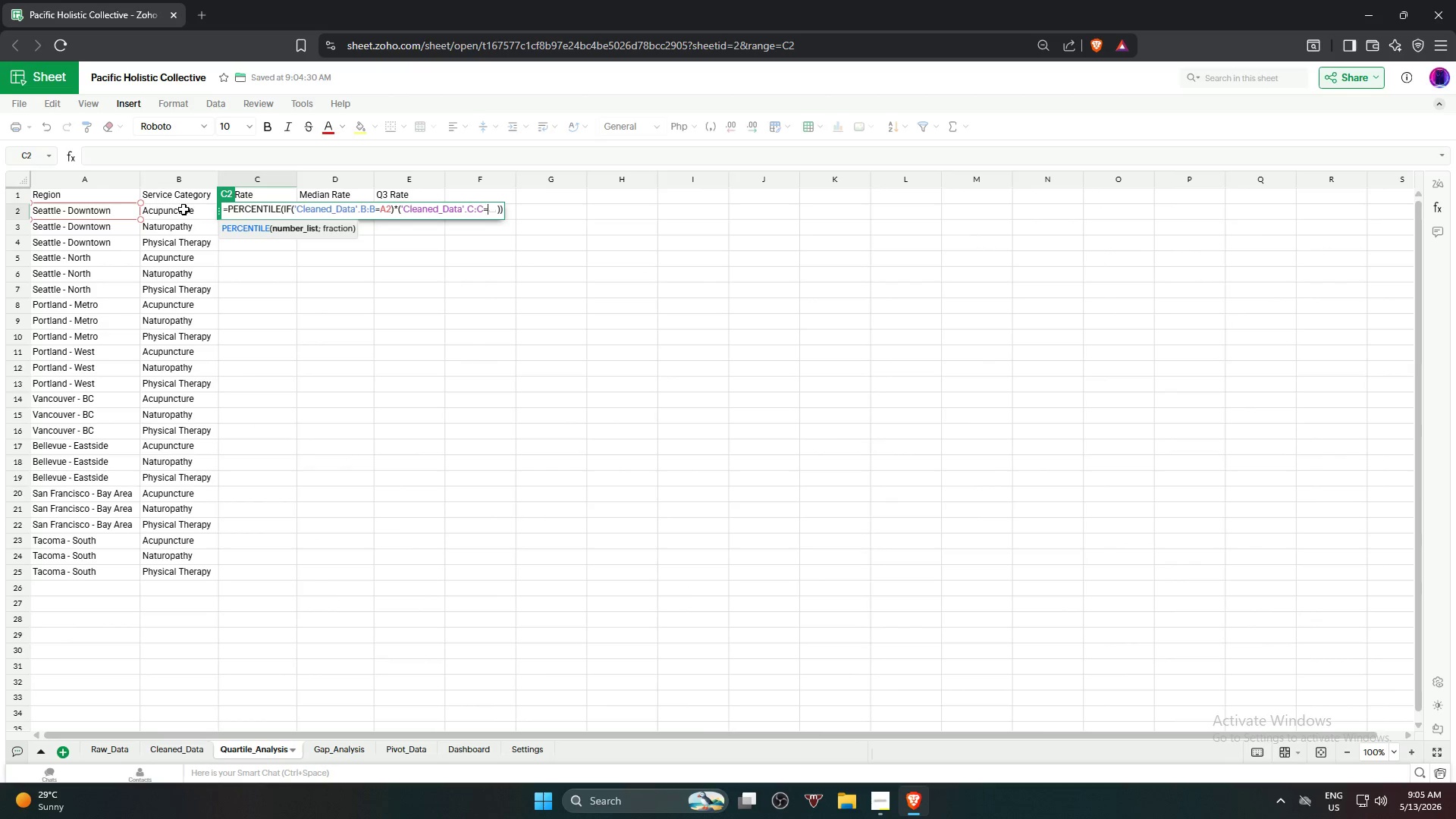 
left_click([184, 209])
 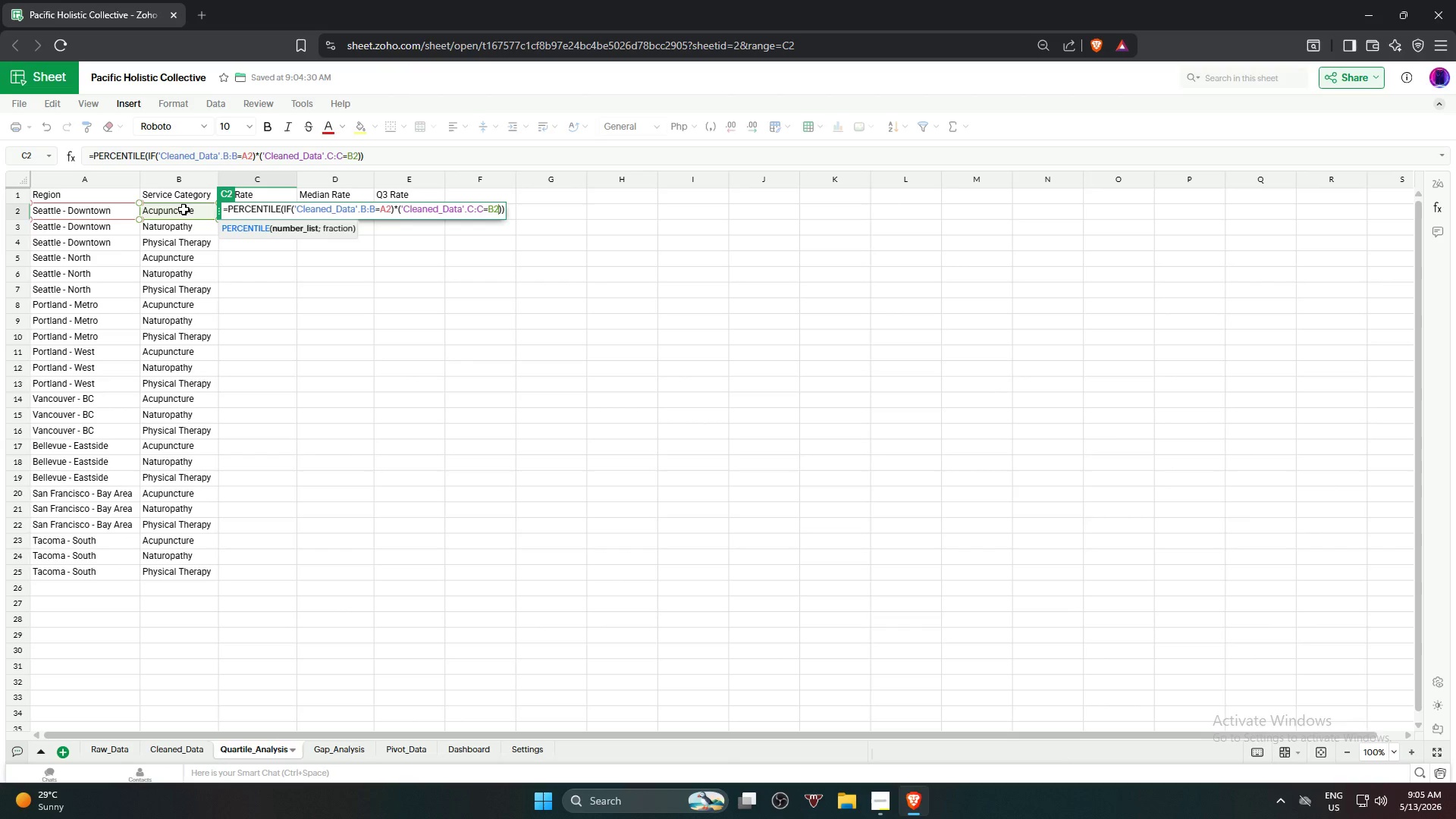 
key(Shift+0)
 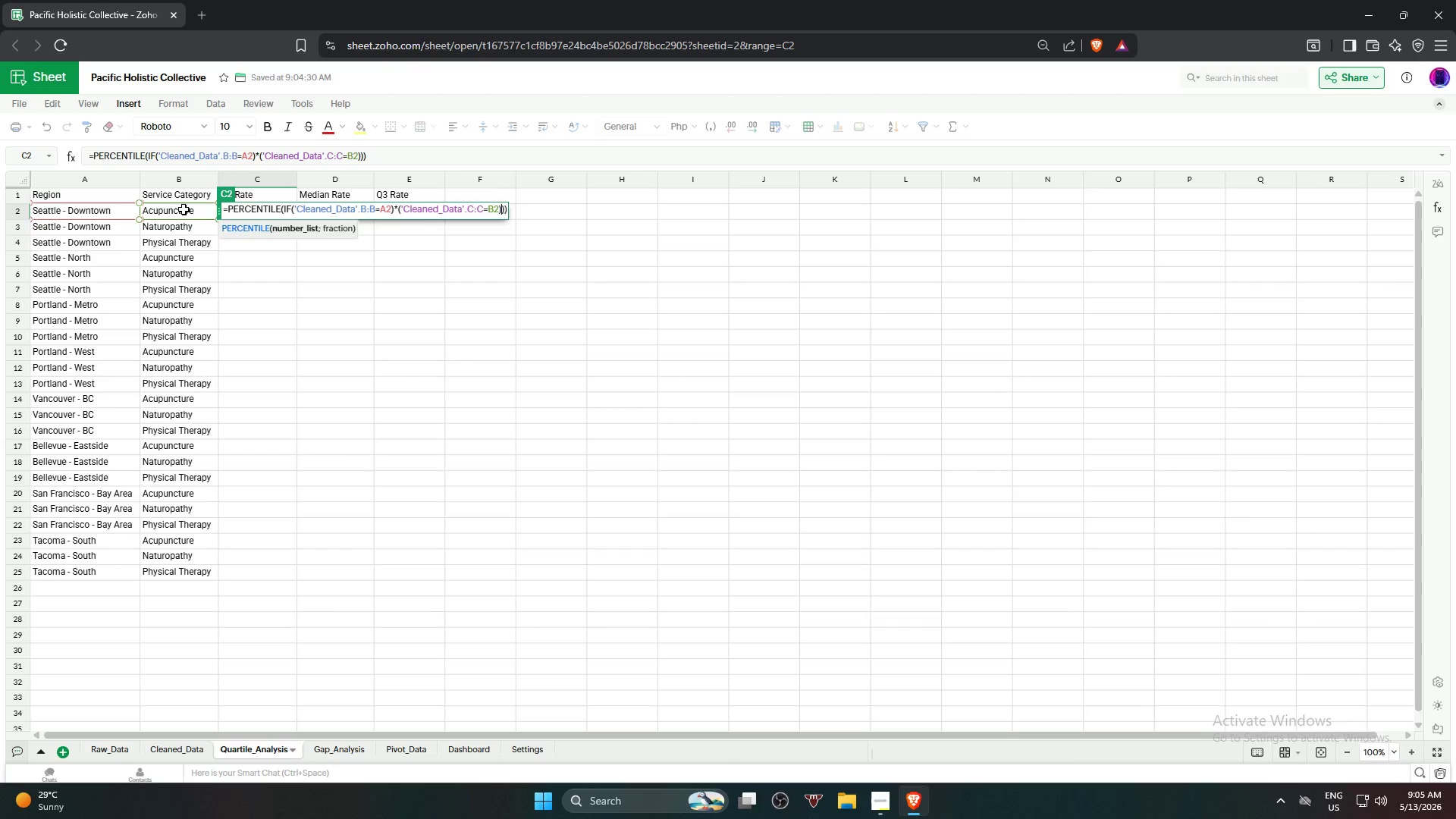 
key(Comma)
 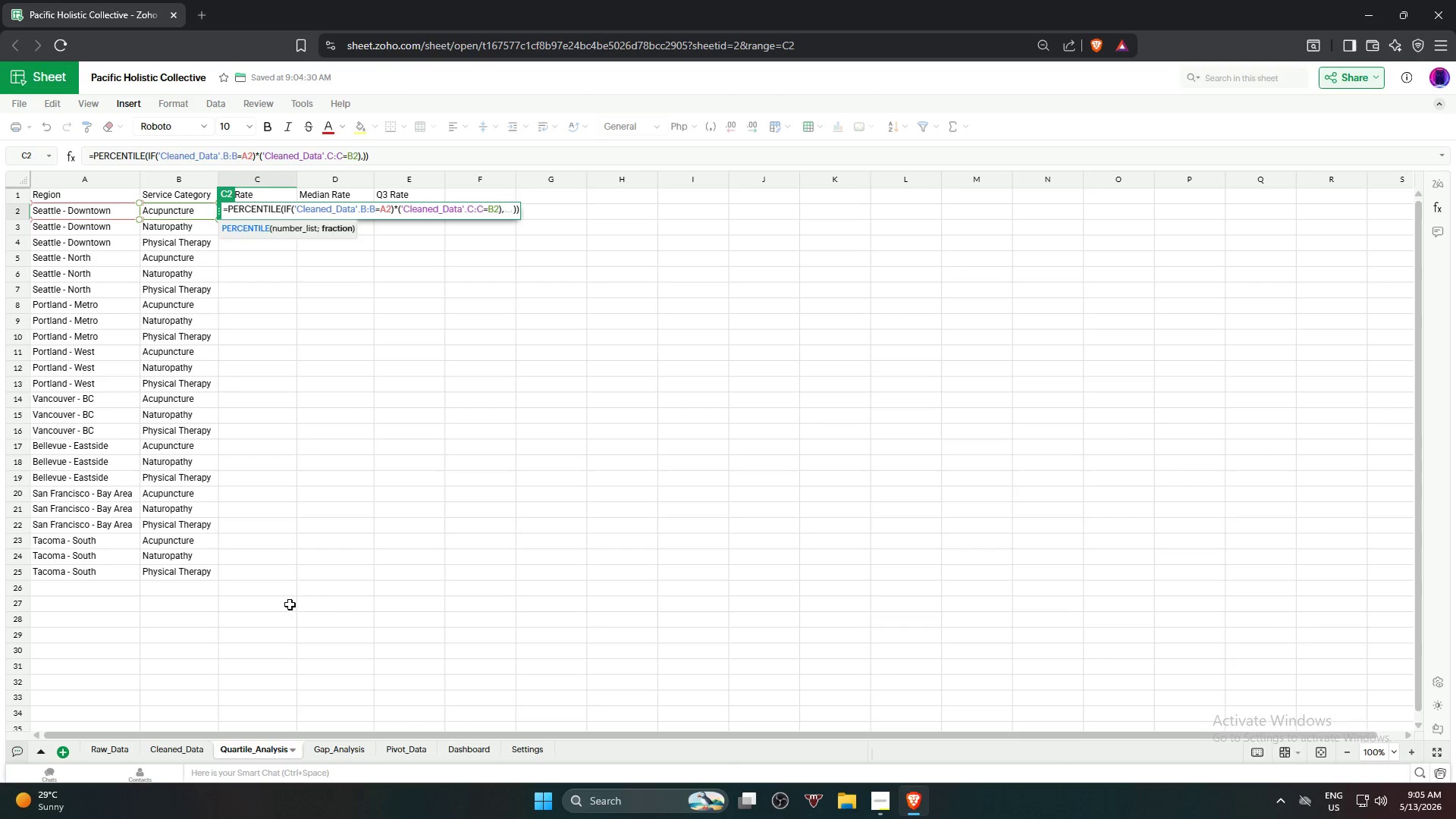 
left_click([177, 752])
 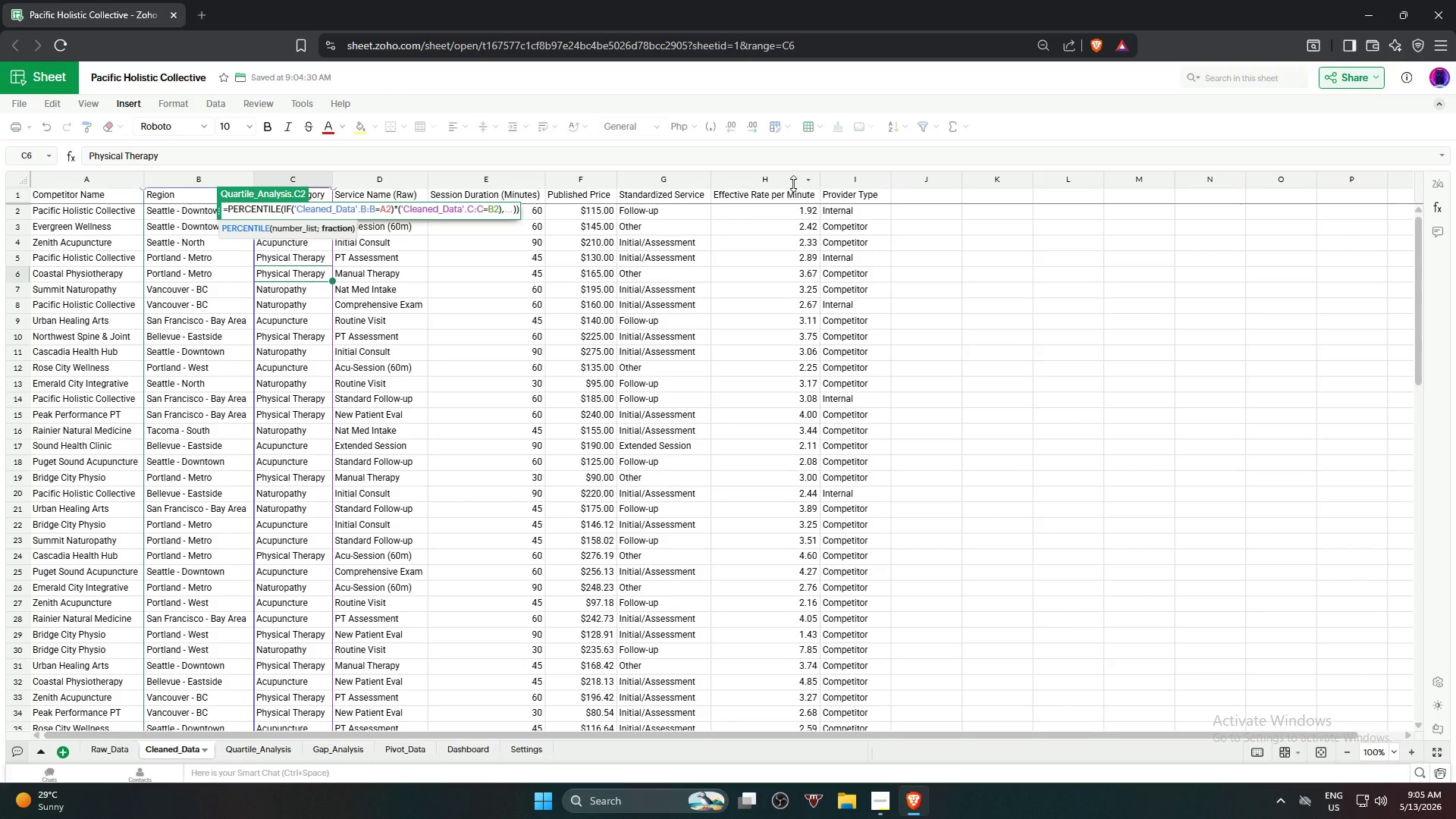 
left_click([789, 176])
 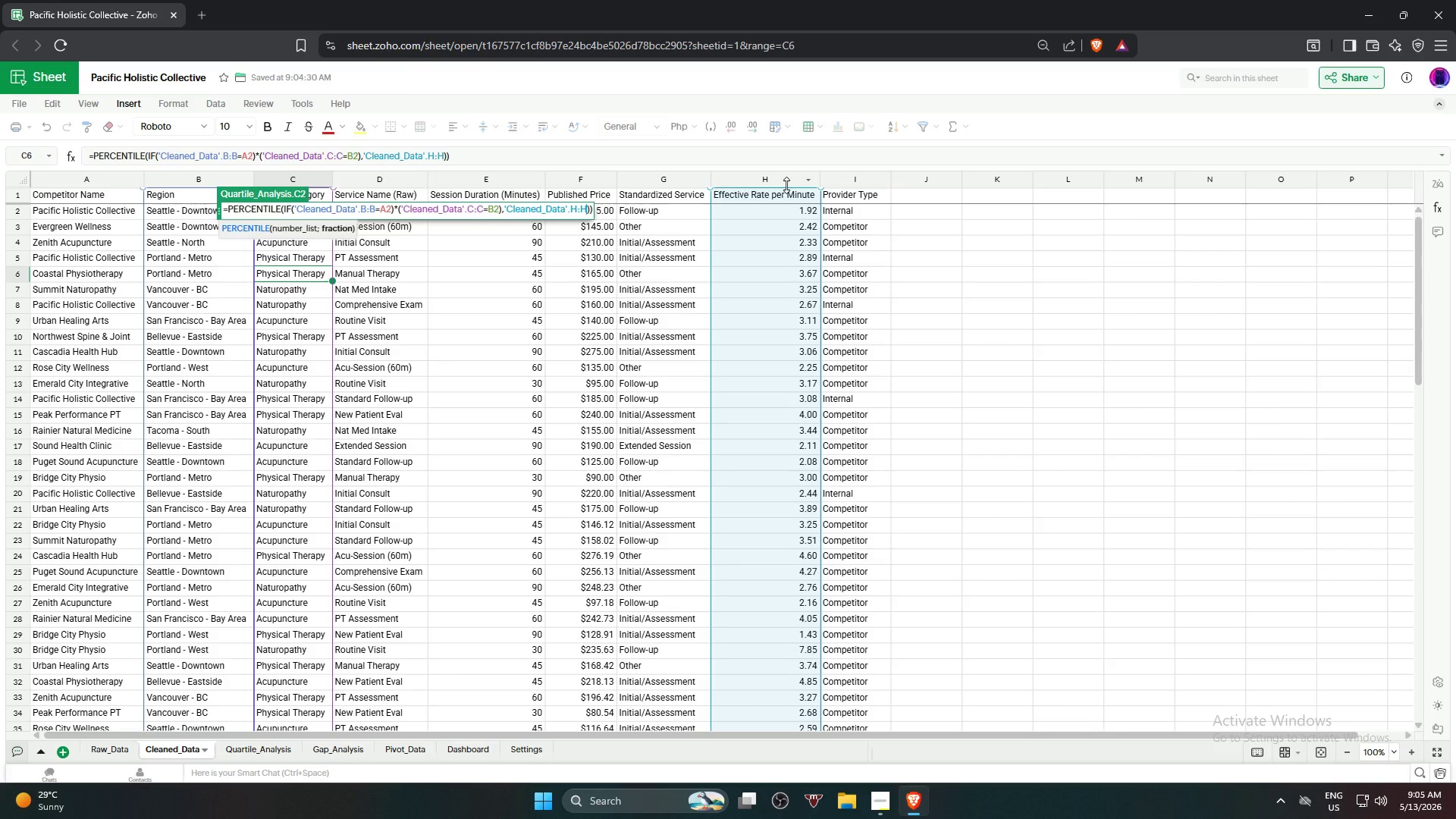 
key(Shift+0)
 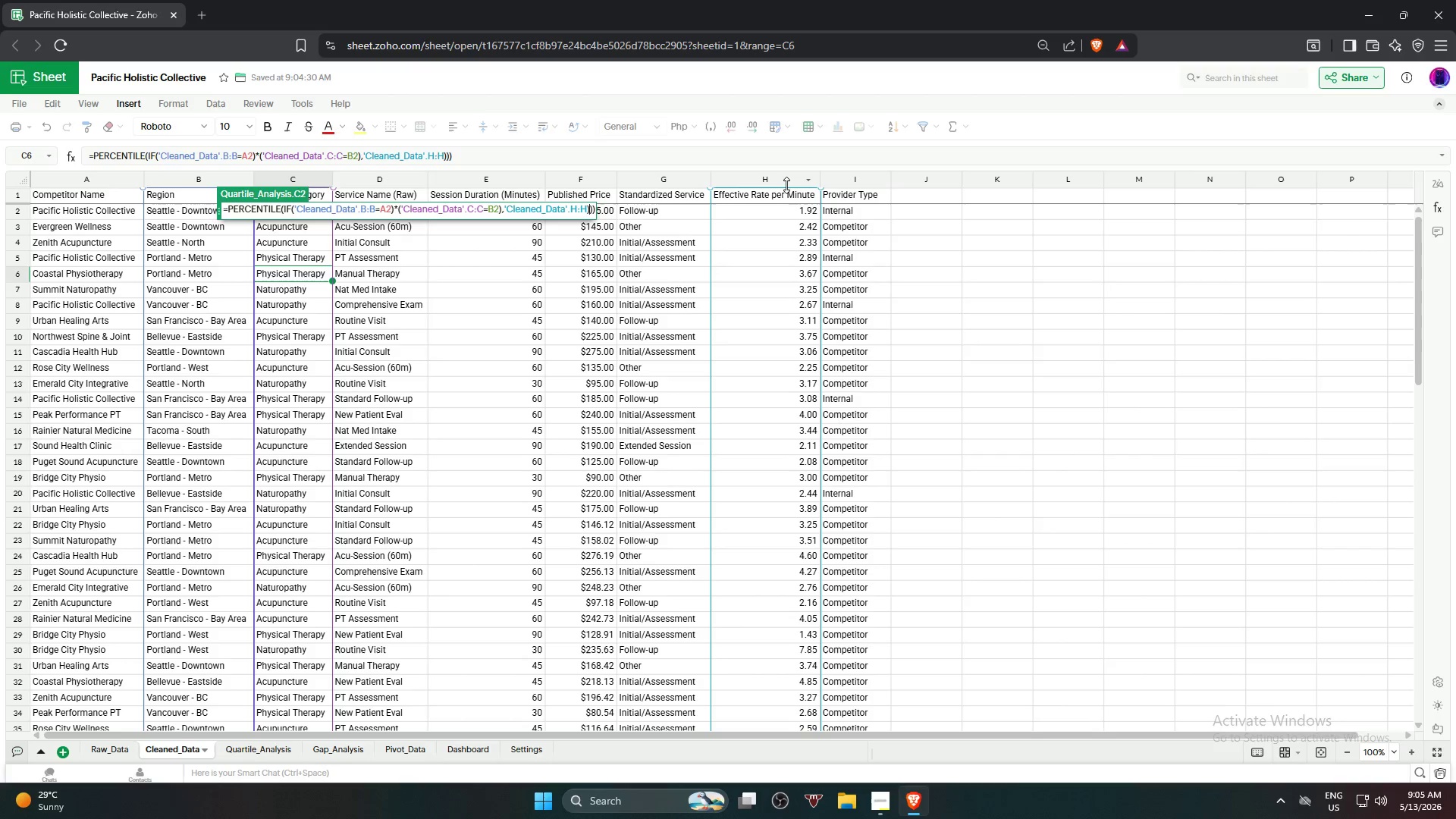 
key(Comma)
 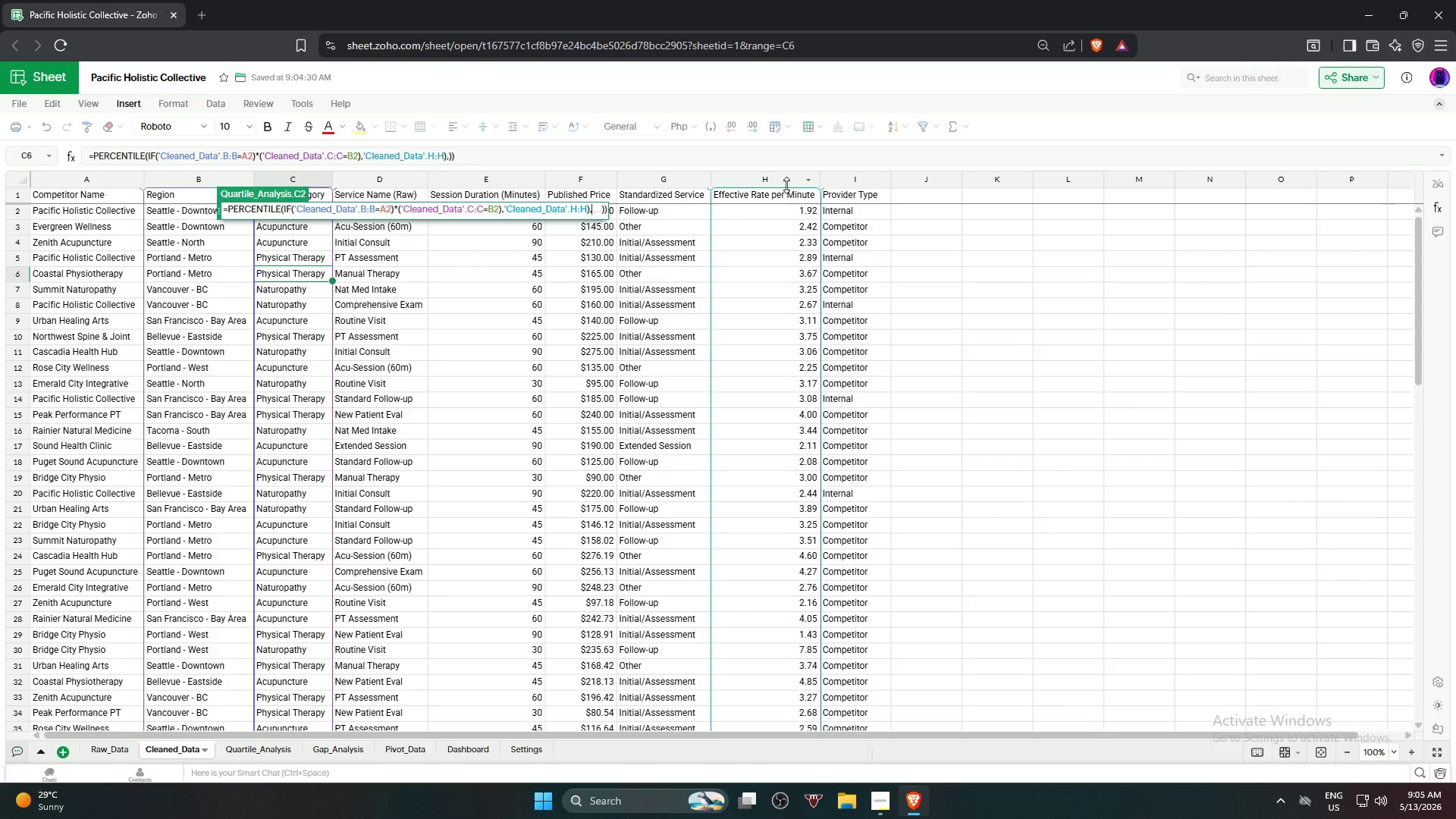 
key(Numpad0)
 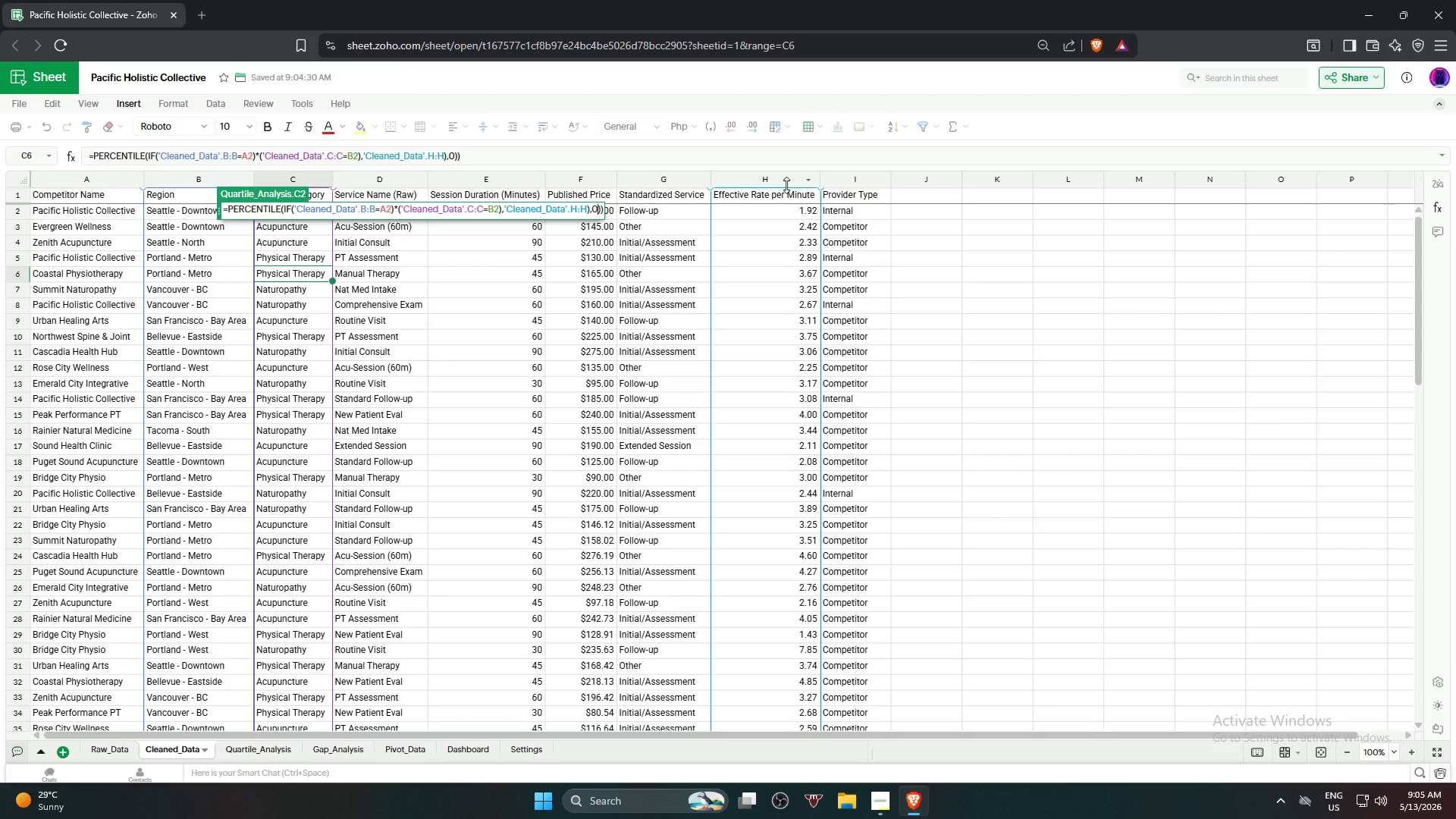 
key(NumpadDecimal)
 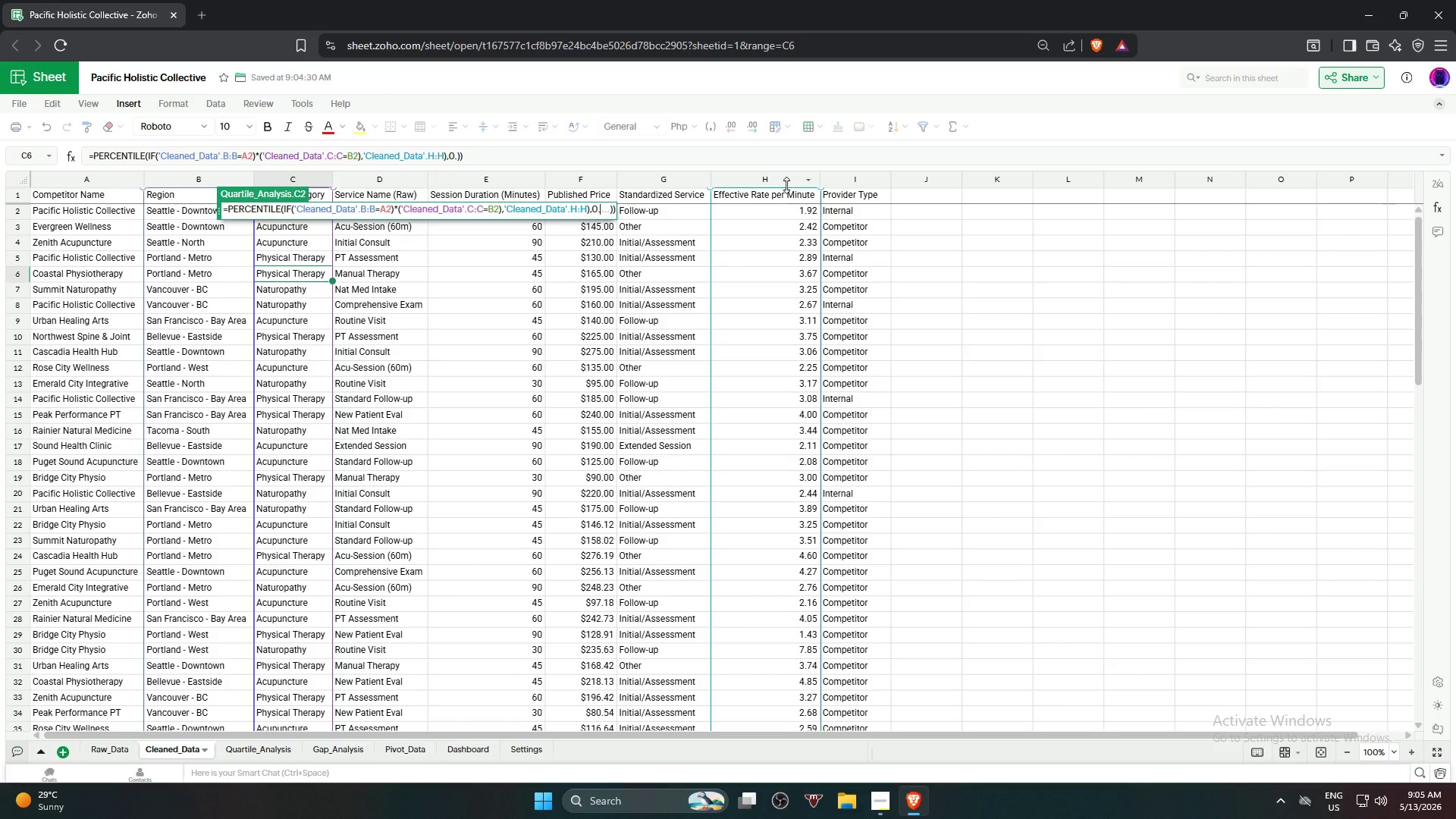 
key(Numpad2)
 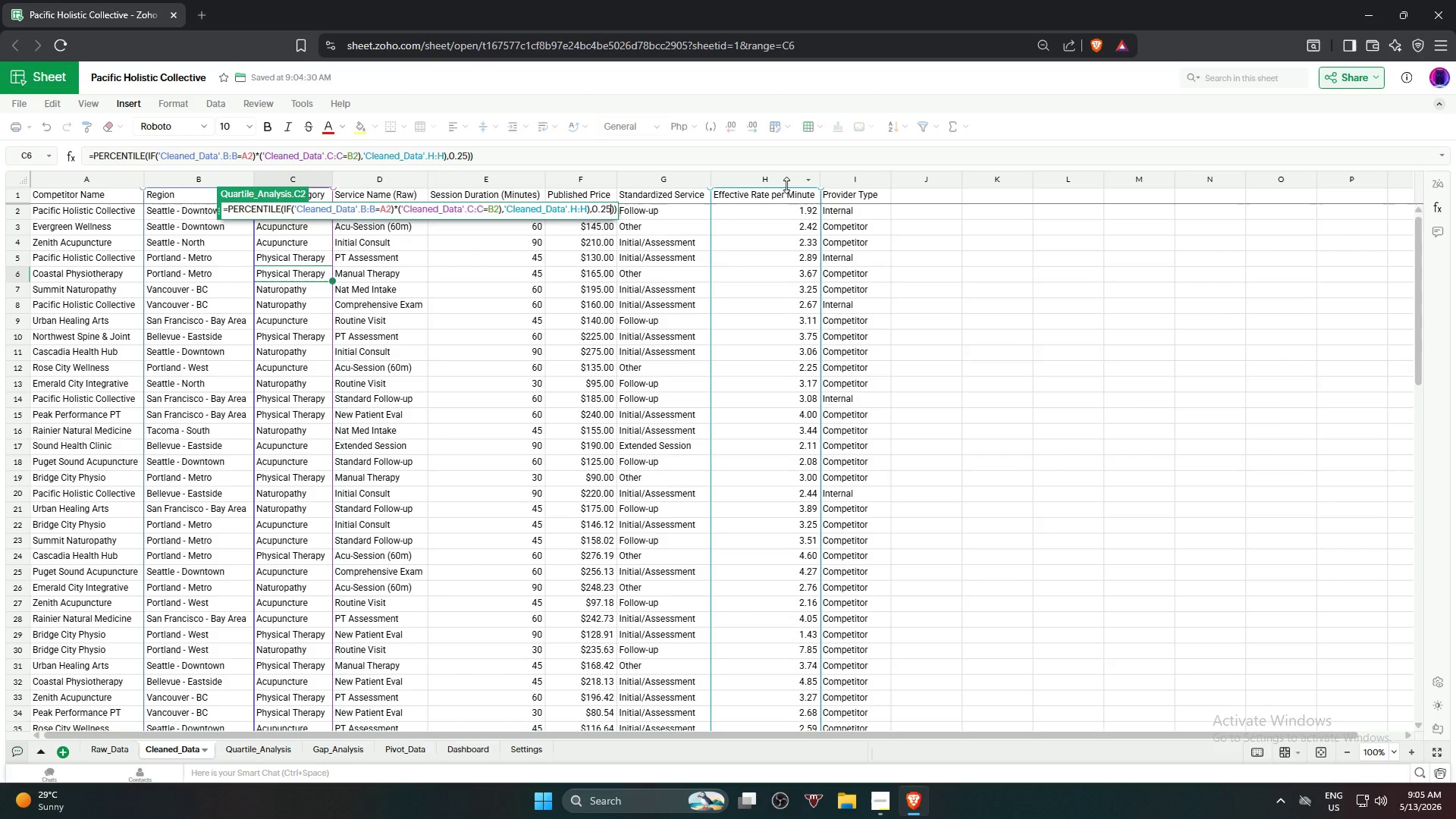 
key(Numpad5)
 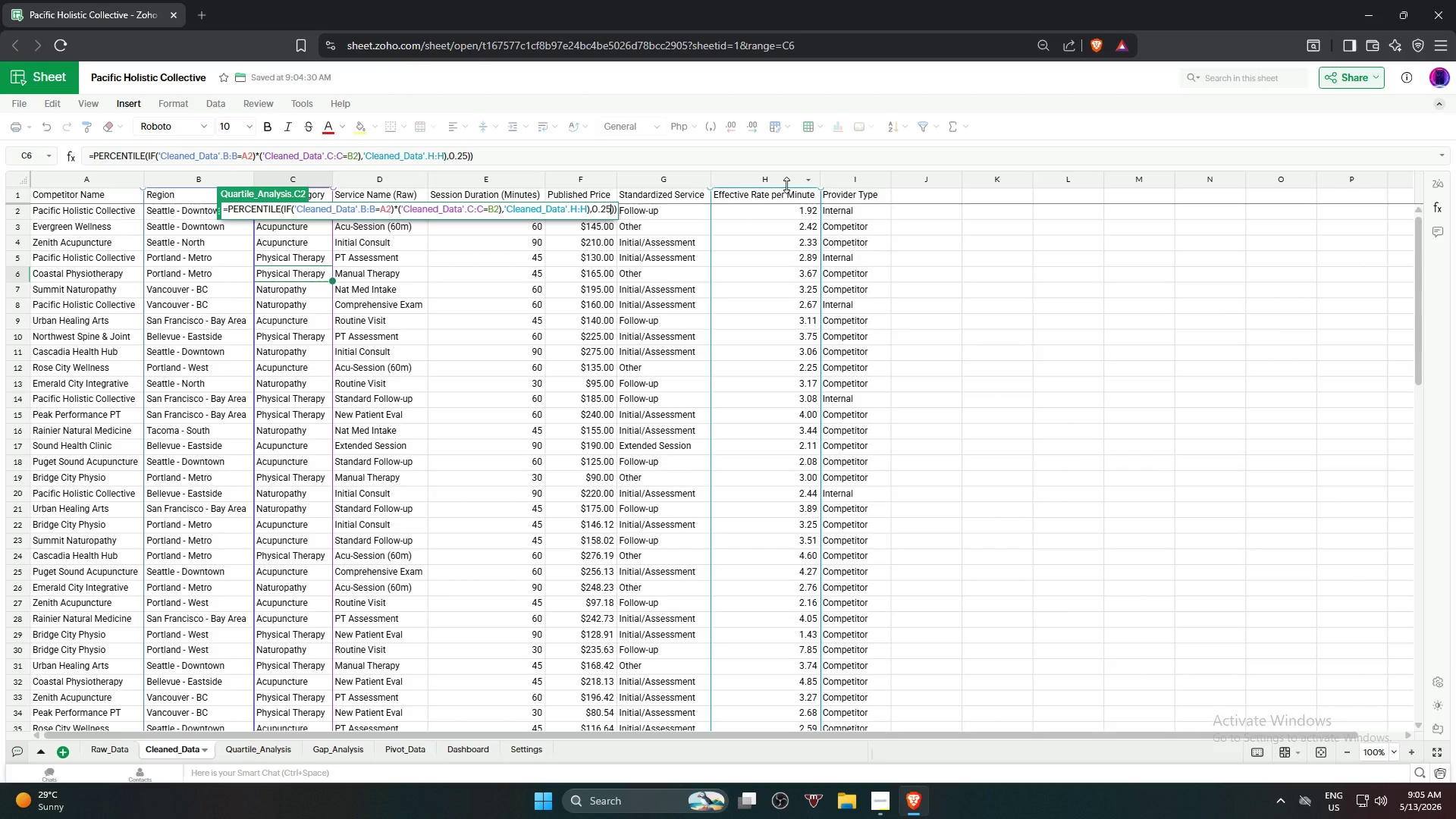 
key(NumpadEnter)
 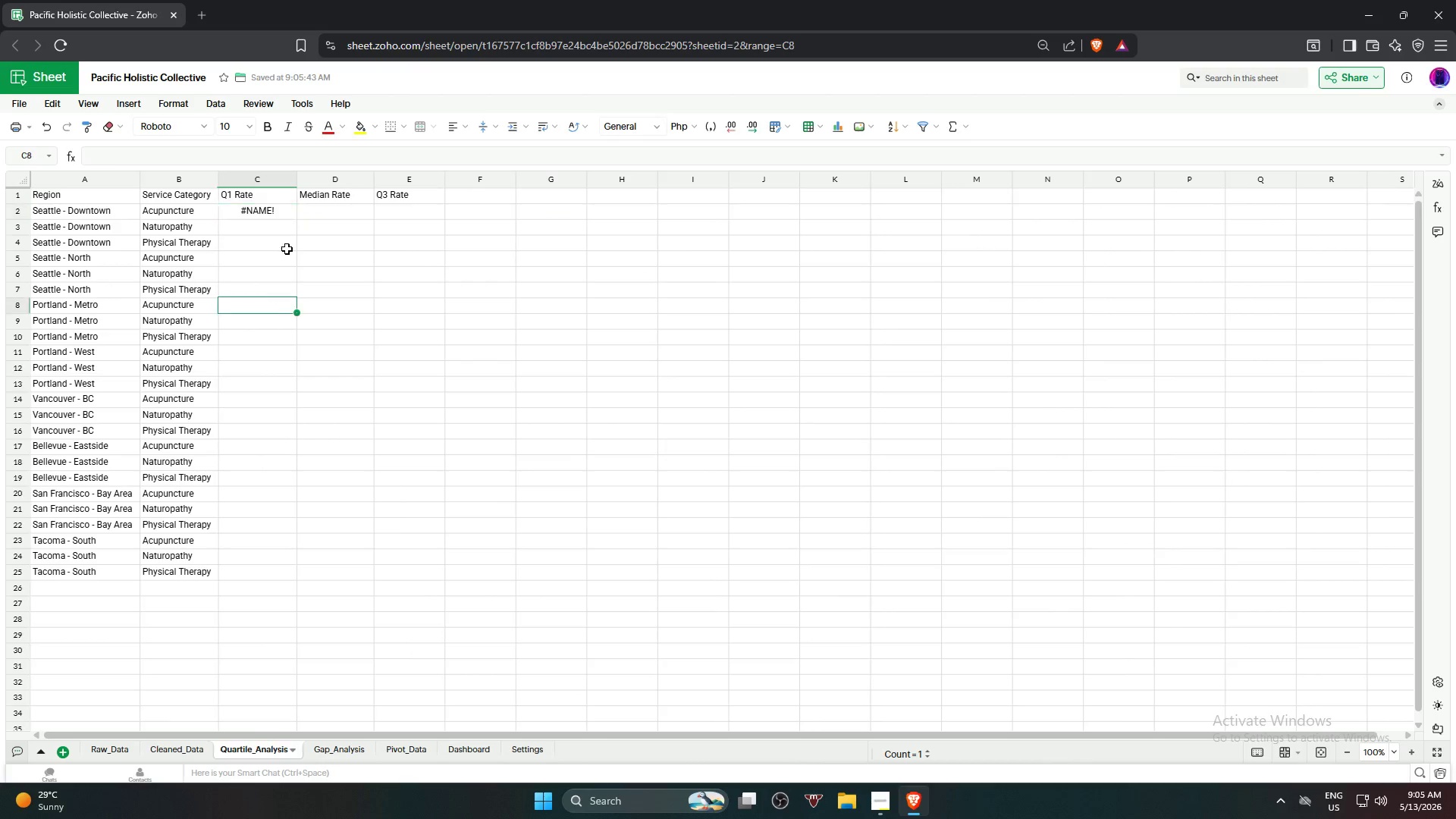 
double_click([287, 214])
 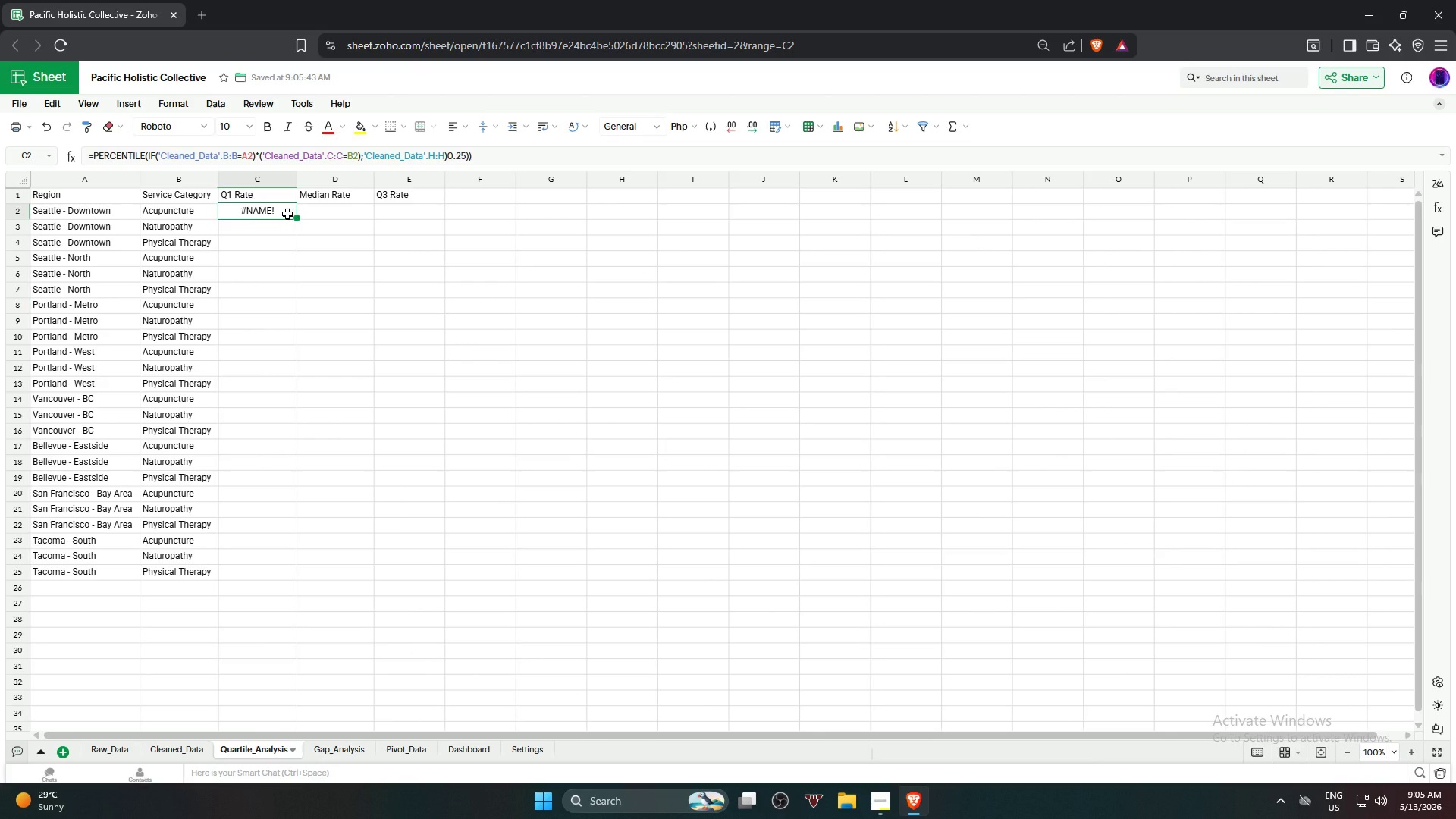 
left_click([516, 151])
 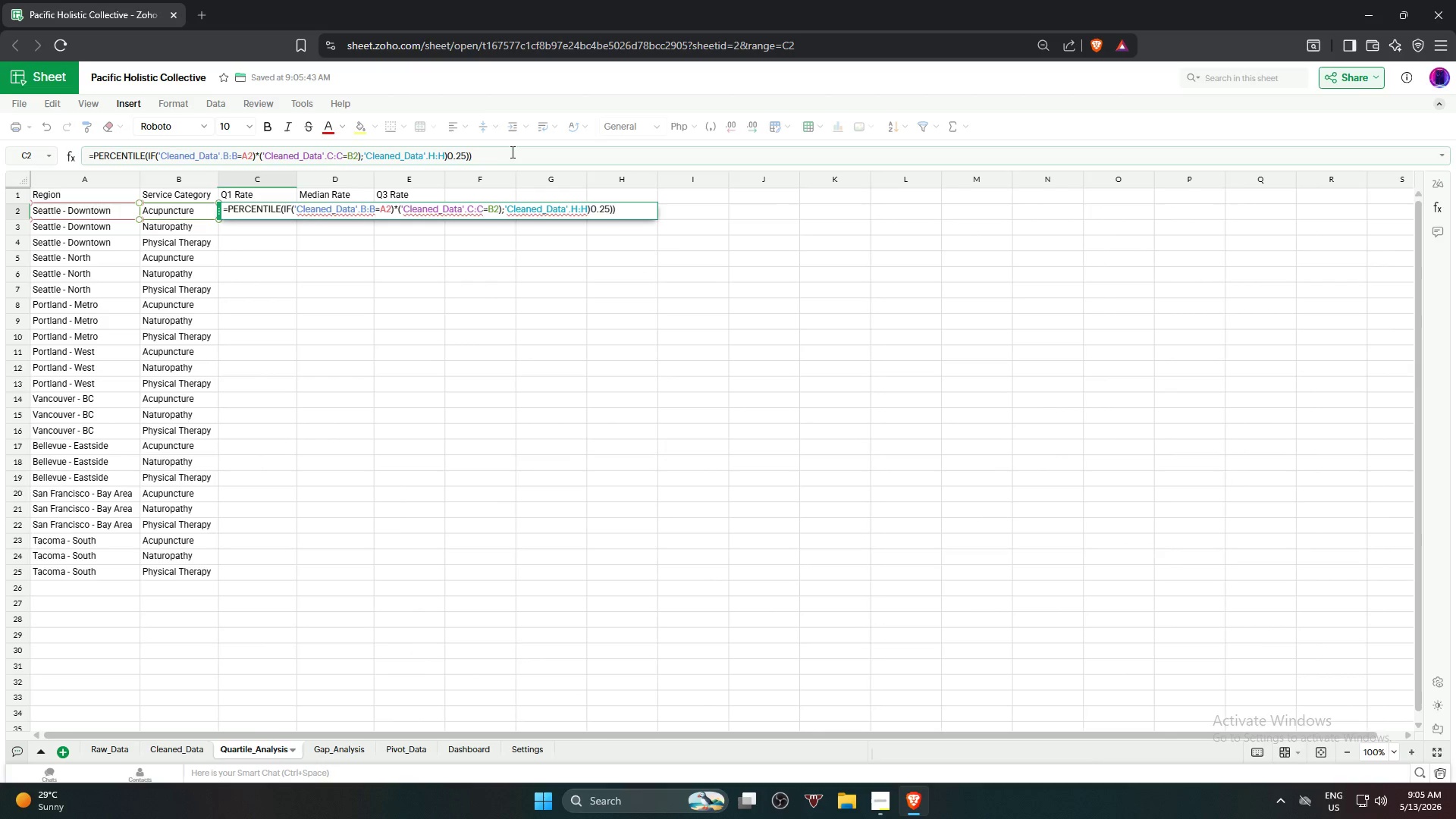 
key(Backspace)
 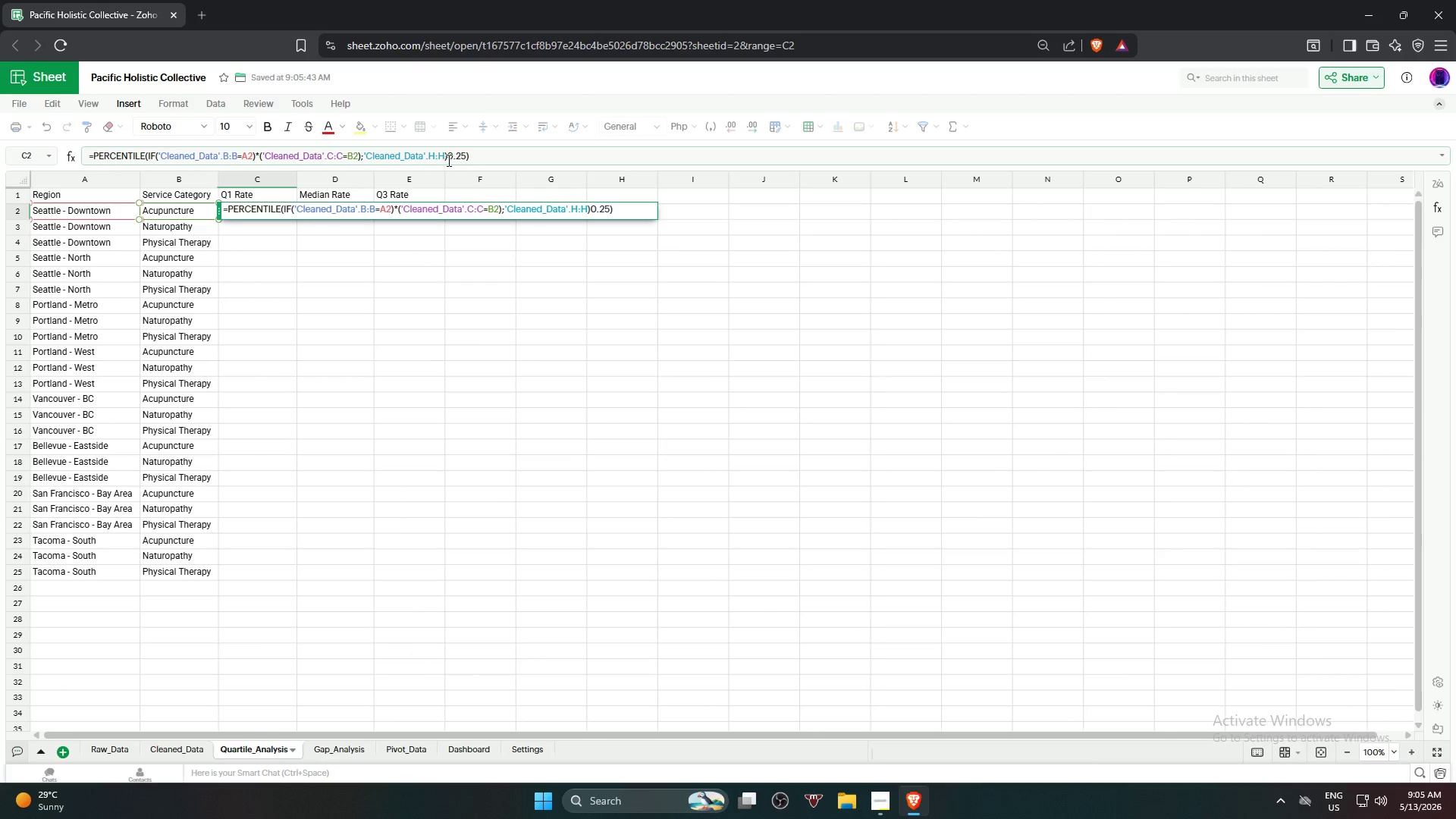 
left_click([449, 159])
 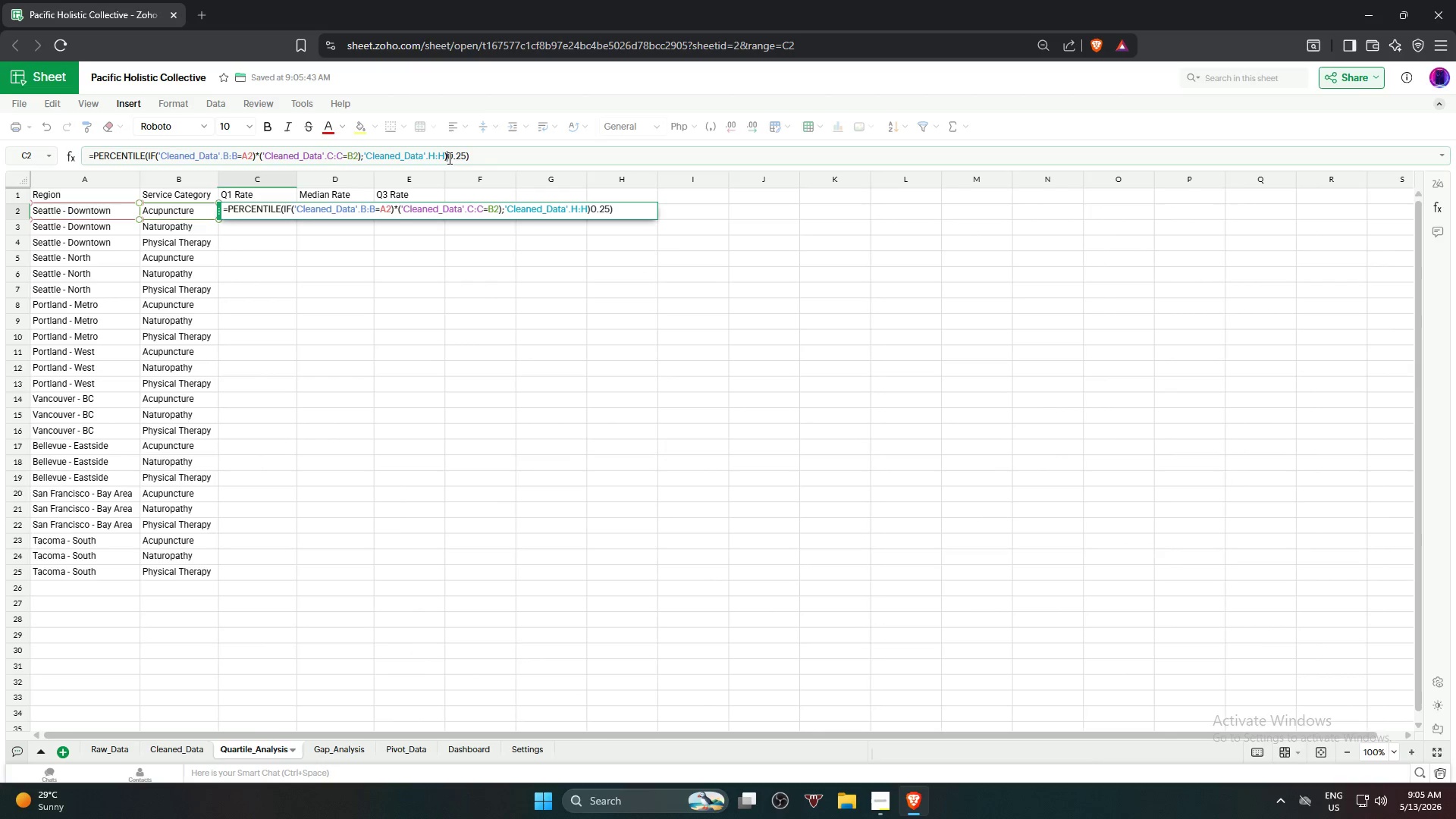 
key(Semicolon)
 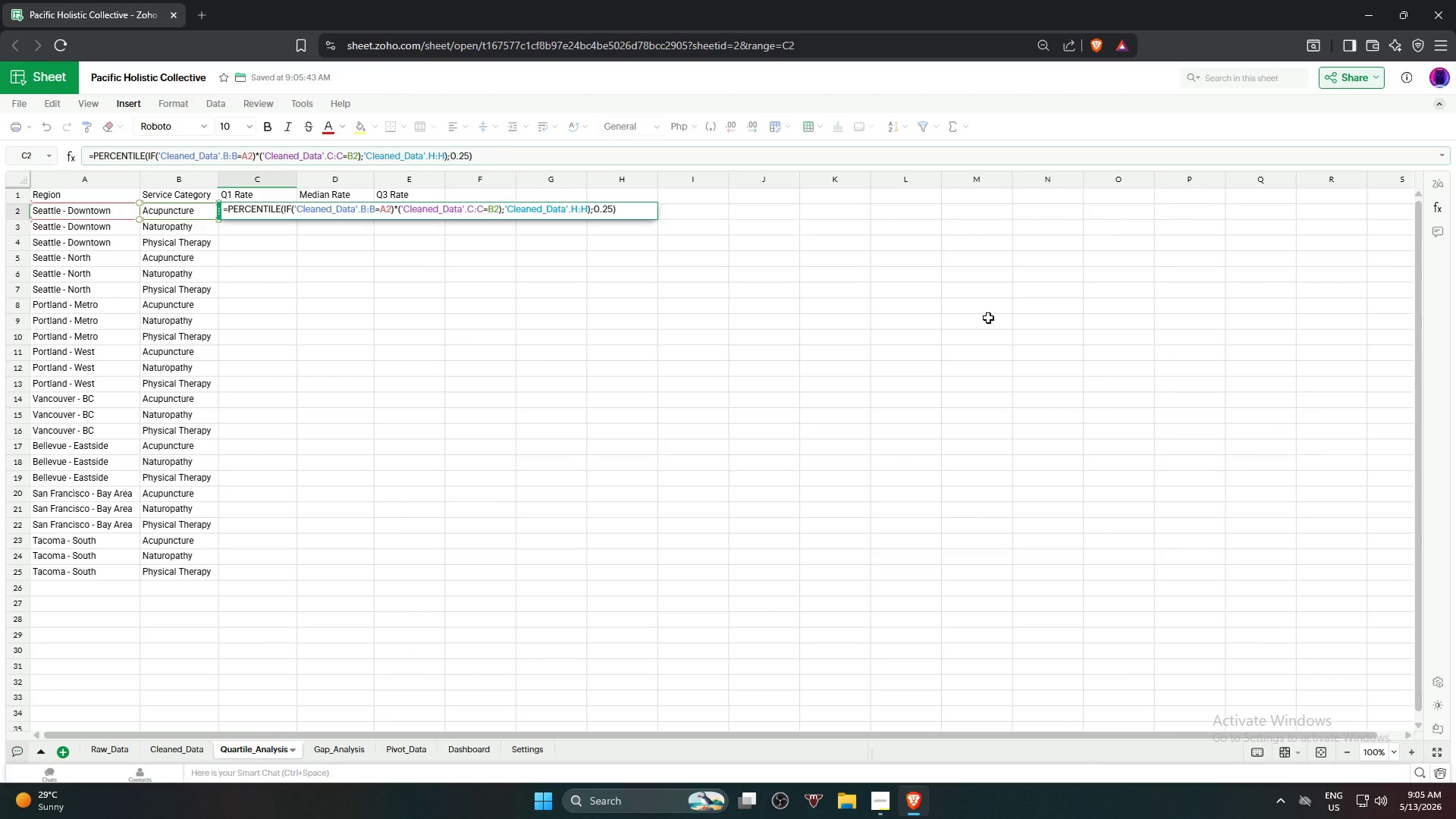 
key(NumpadEnter)
 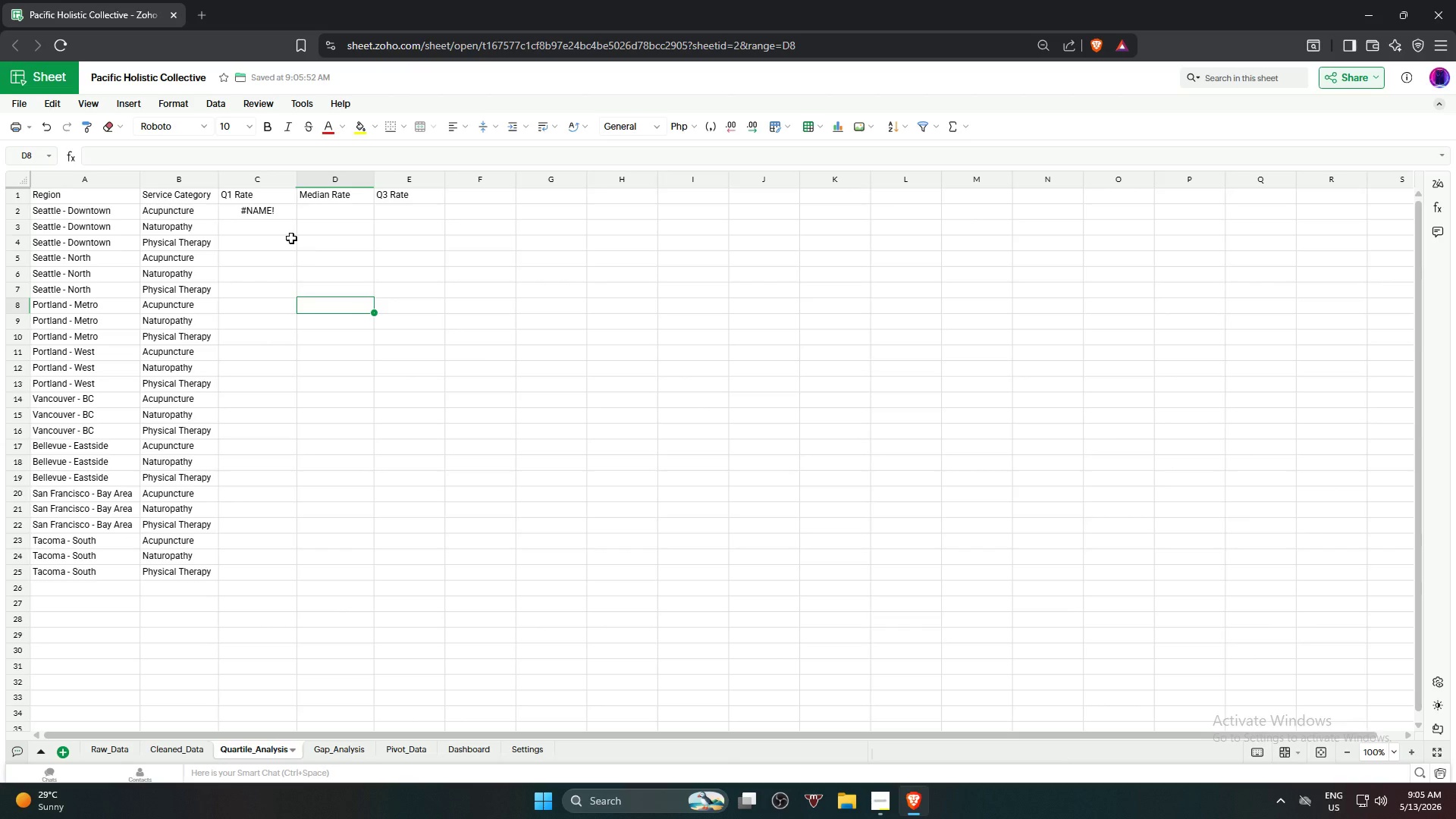 
left_click([268, 207])
 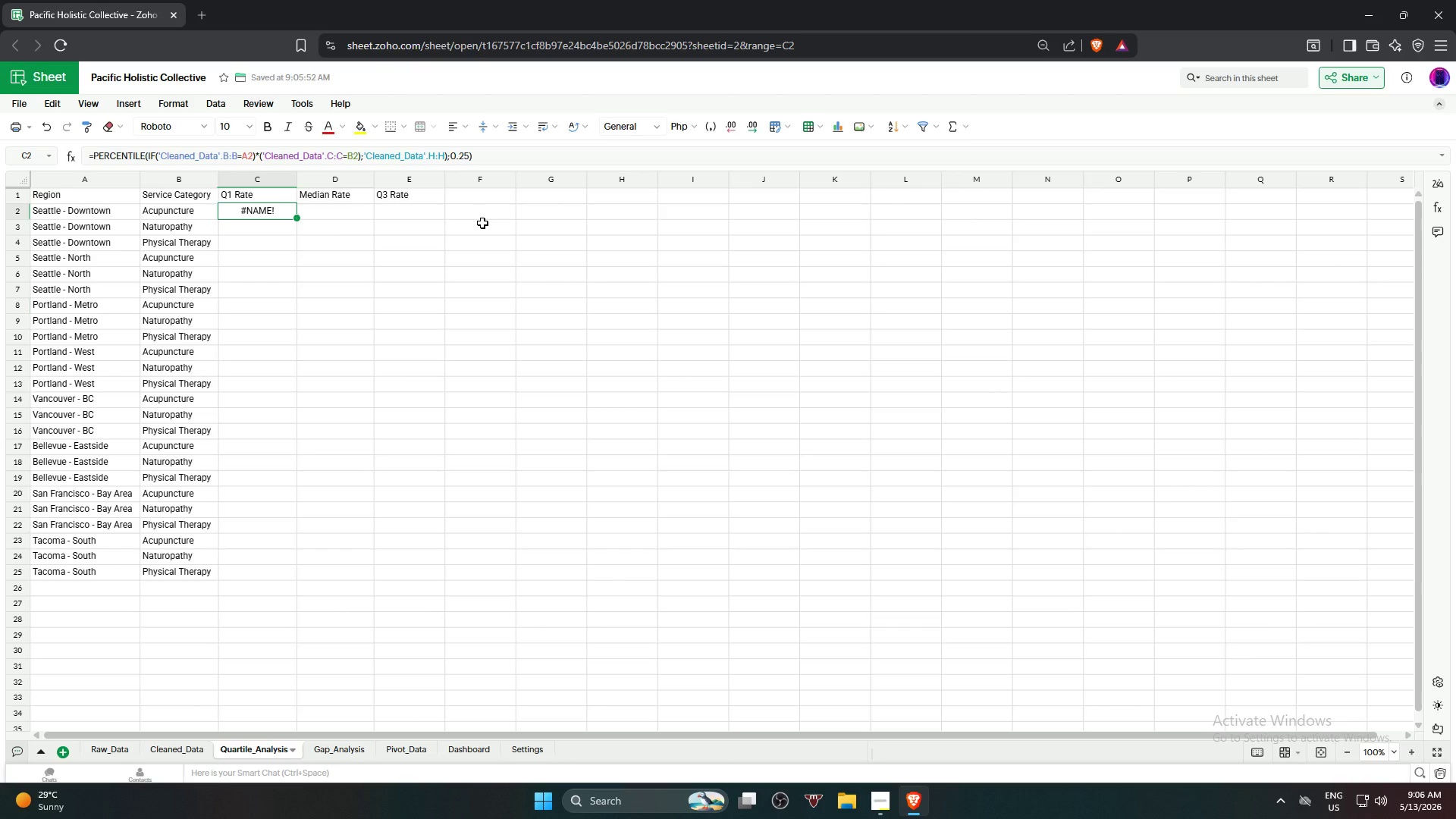 
wait(19.88)
 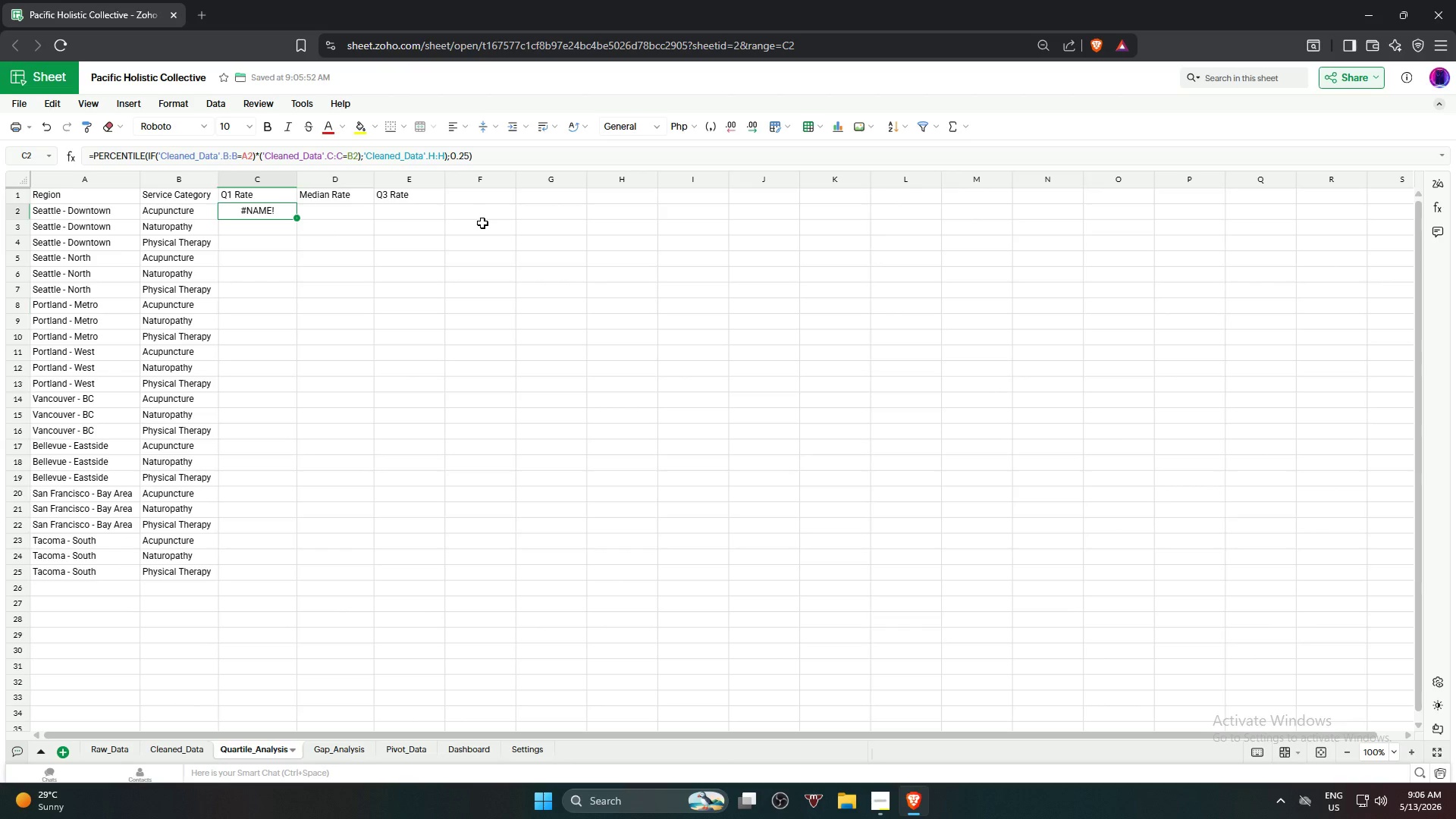 
left_click([193, 212])
 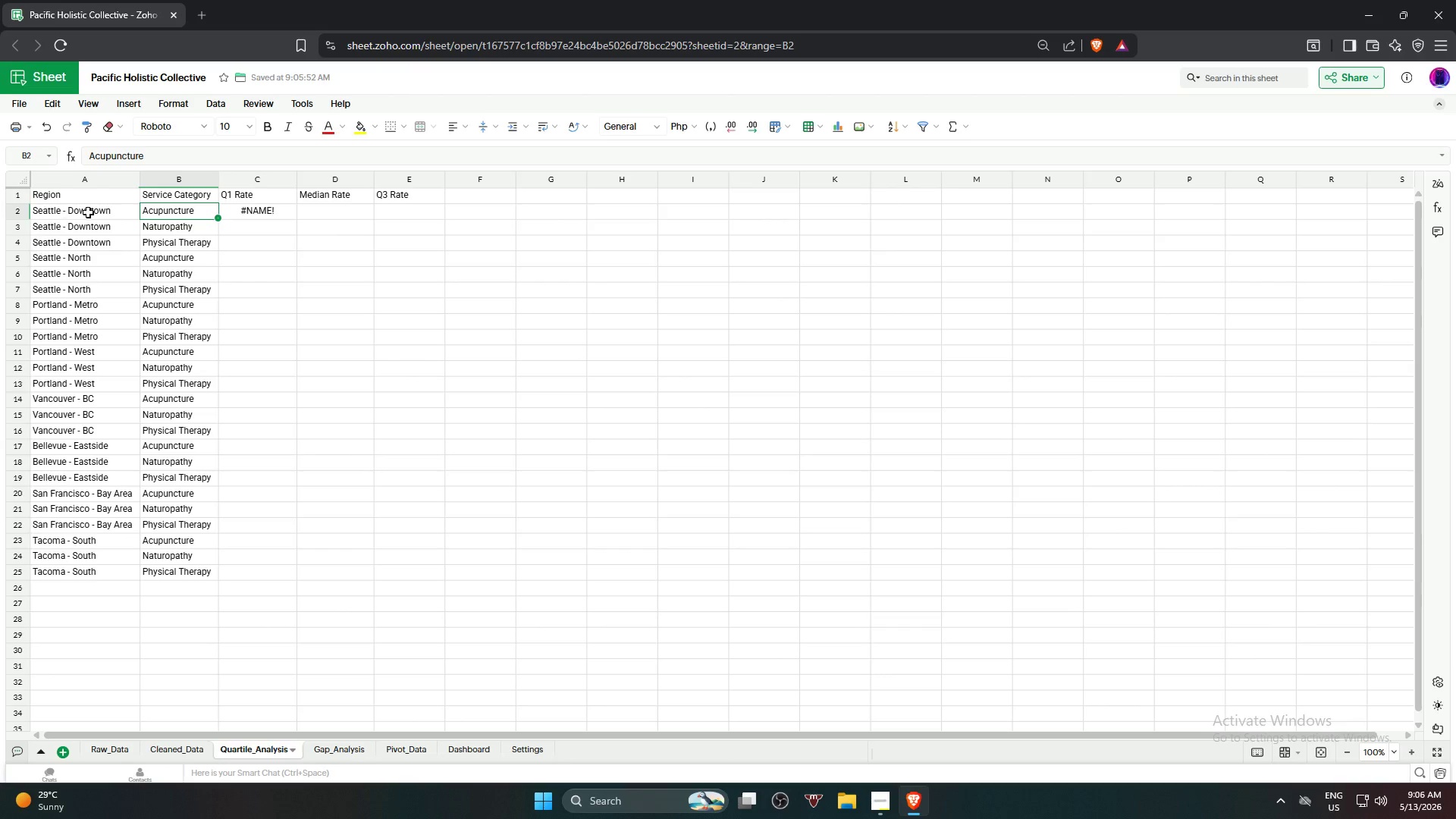 
left_click([89, 214])
 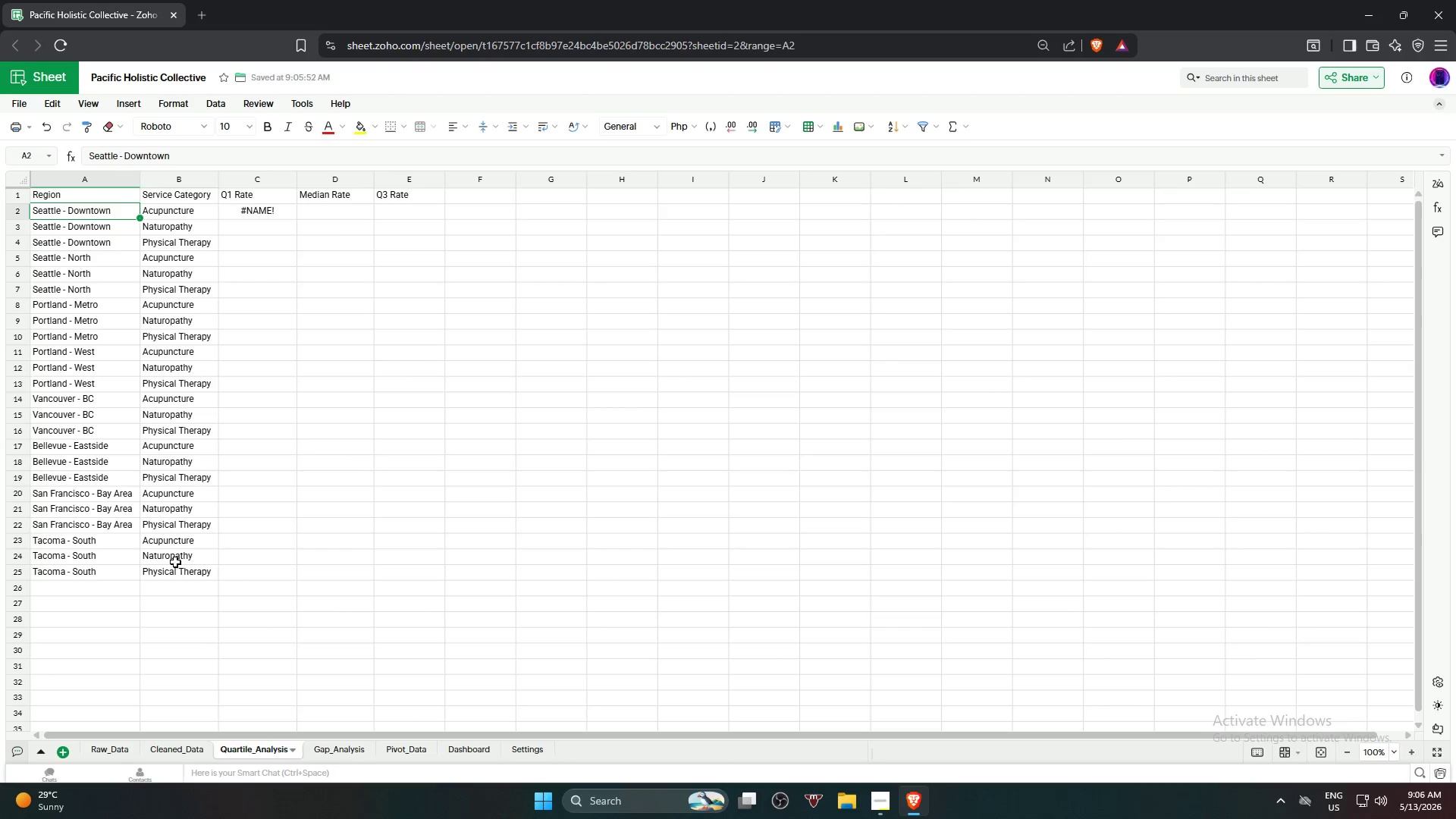 
hold_key(key=ShiftLeft, duration=0.69)
left_click([180, 578])
 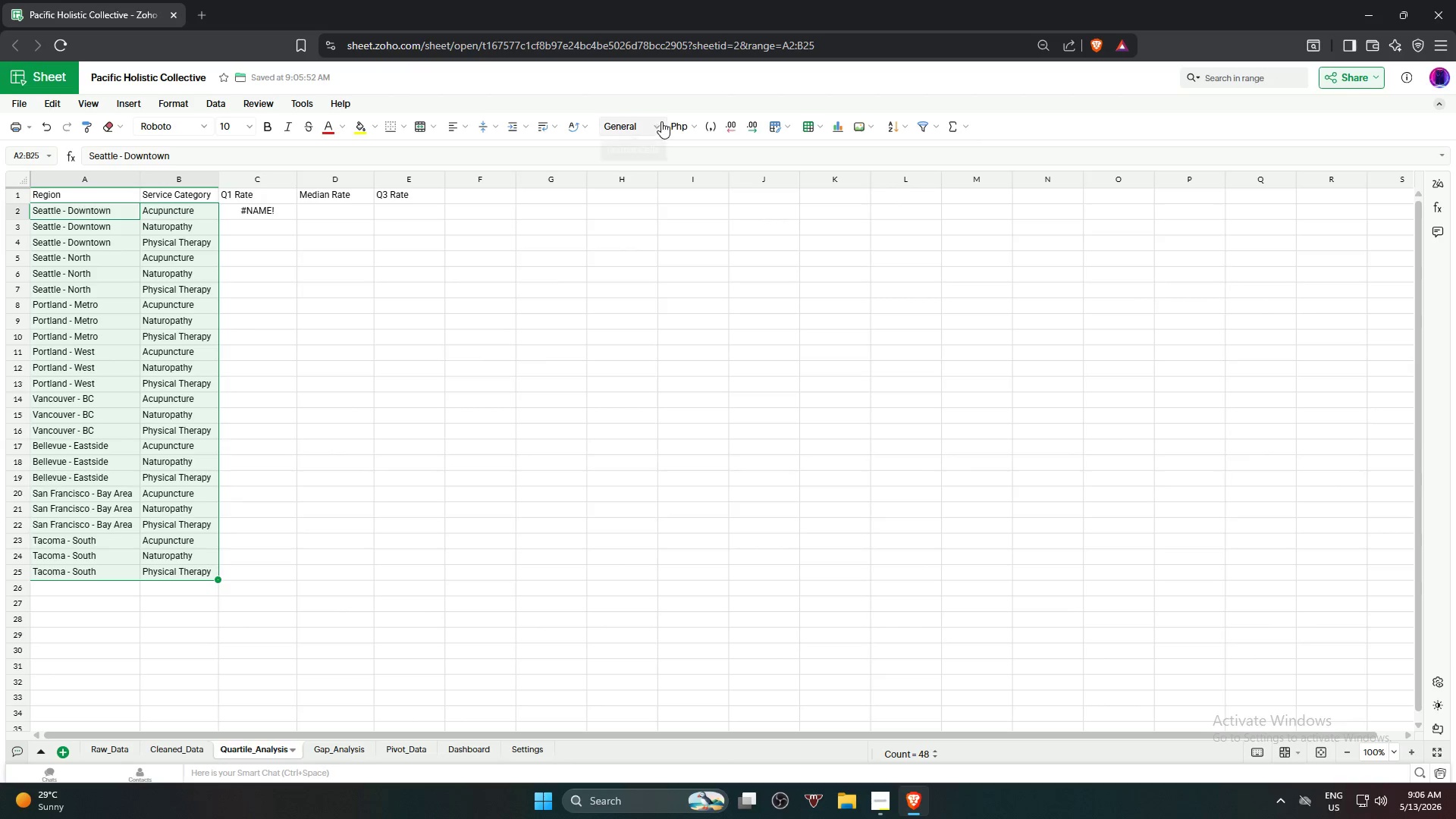 
left_click([661, 121])
 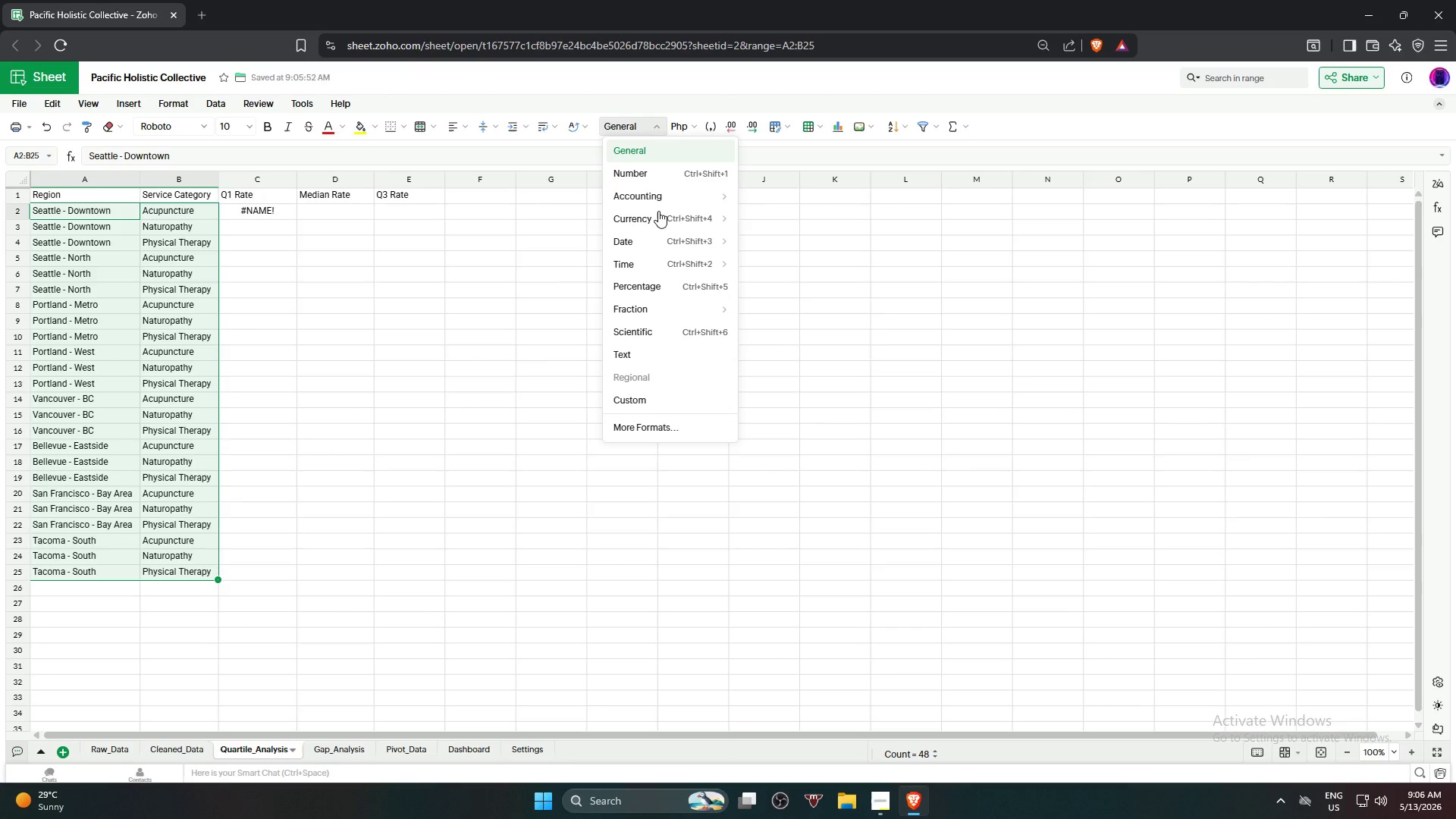 
left_click([672, 353])
 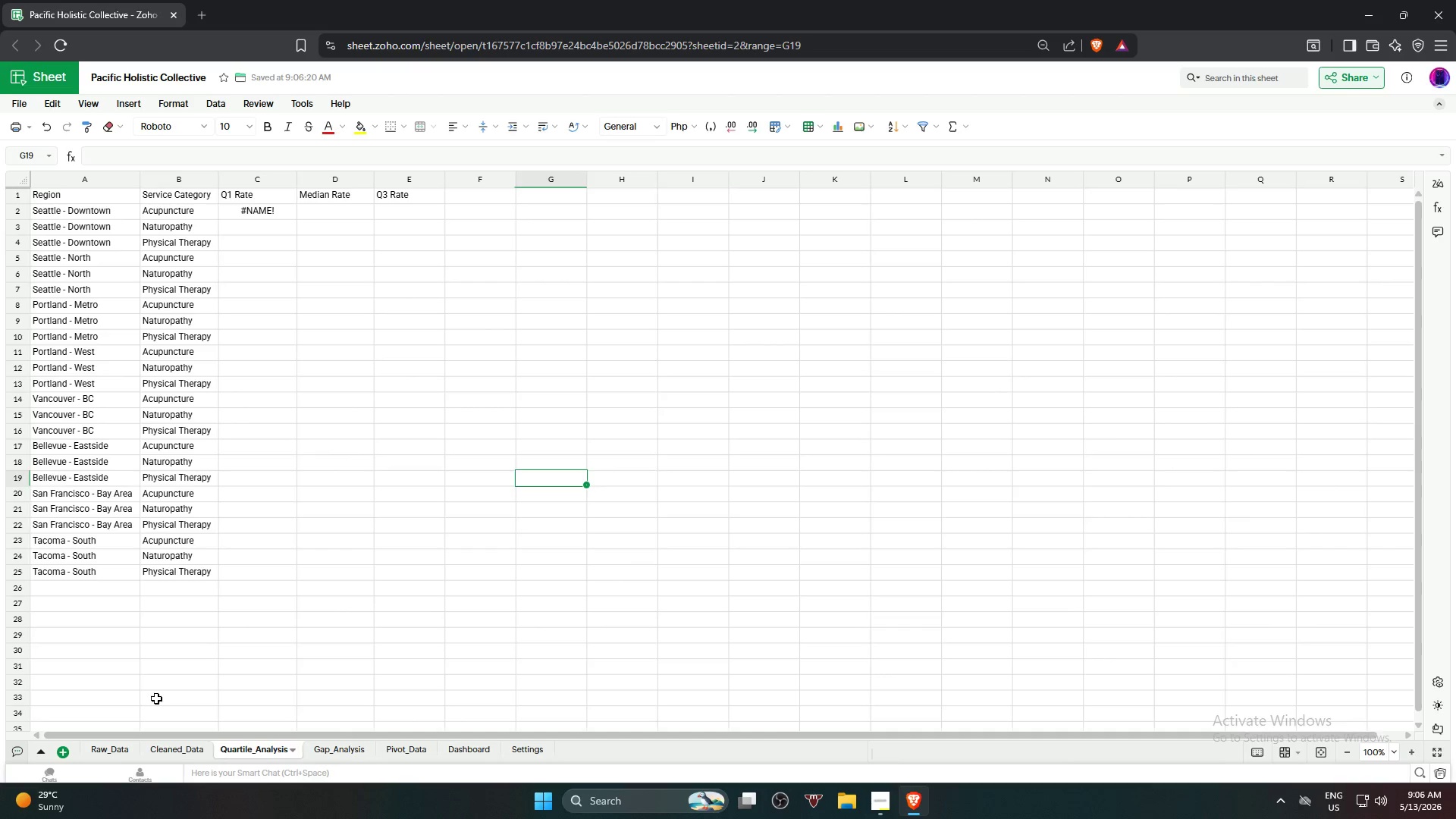 
left_click([162, 757])
 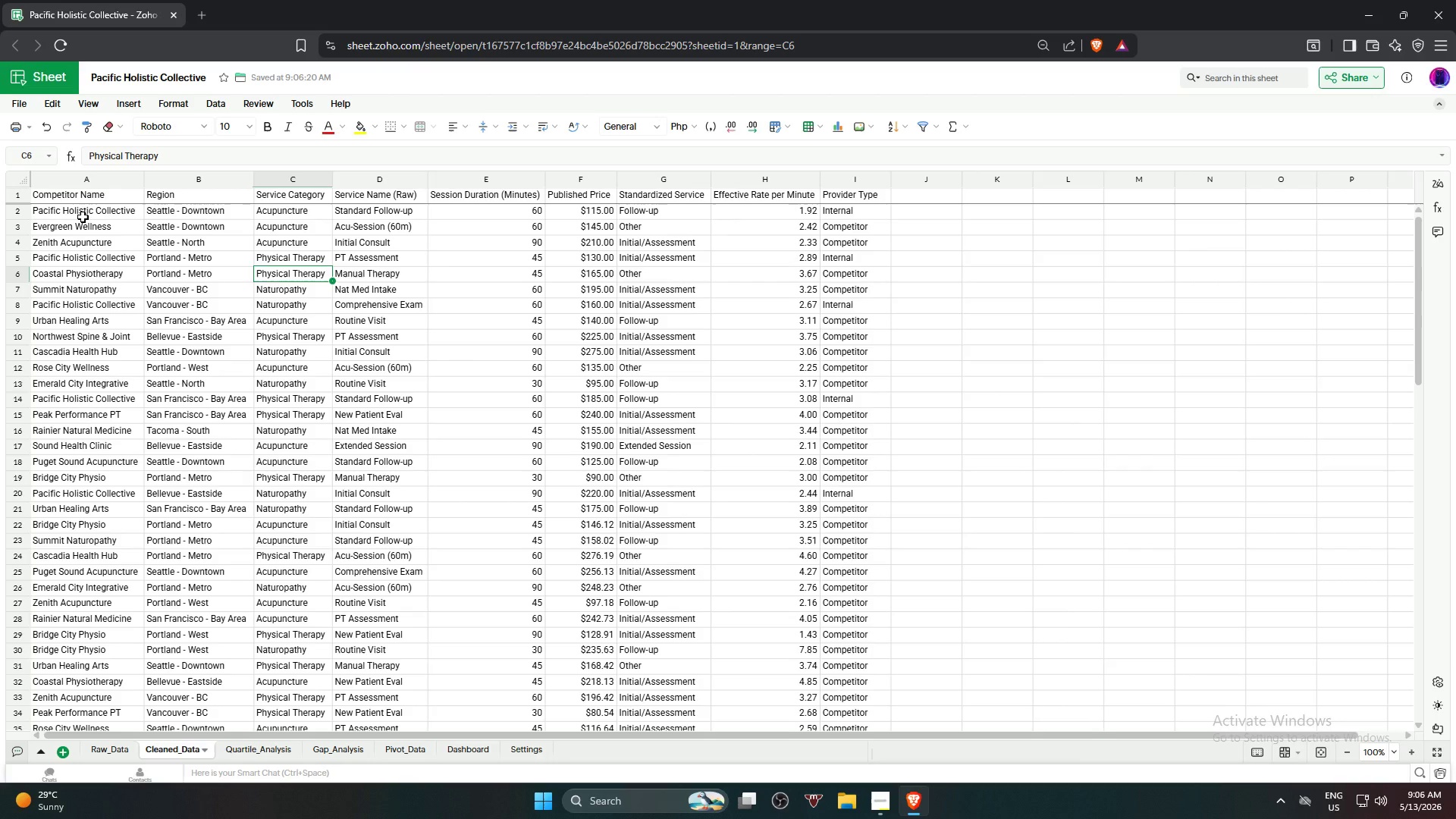 
left_click([82, 217])
 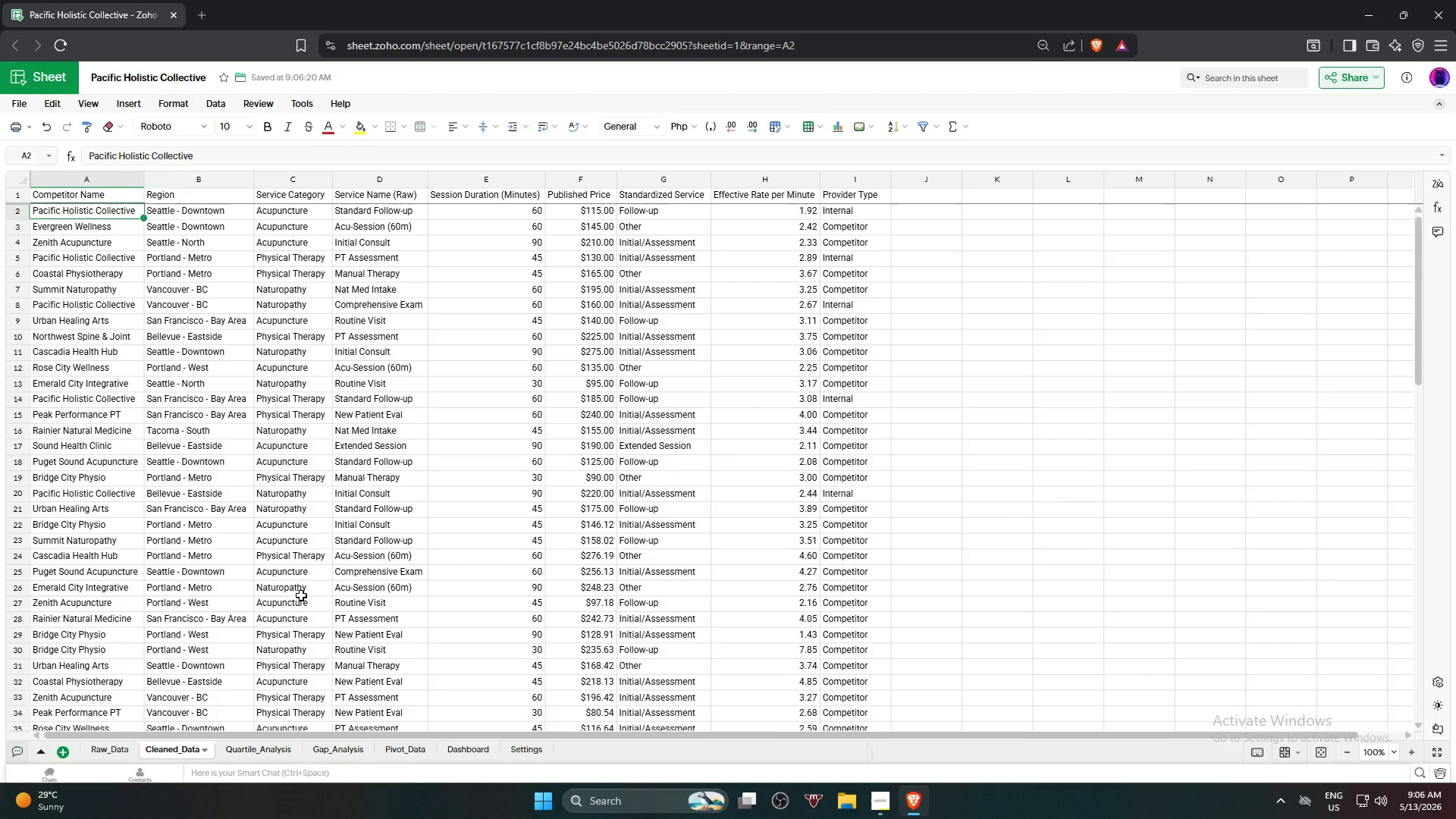 
scroll: coordinate [316, 611], scroll_direction: down, amount: 5.0
 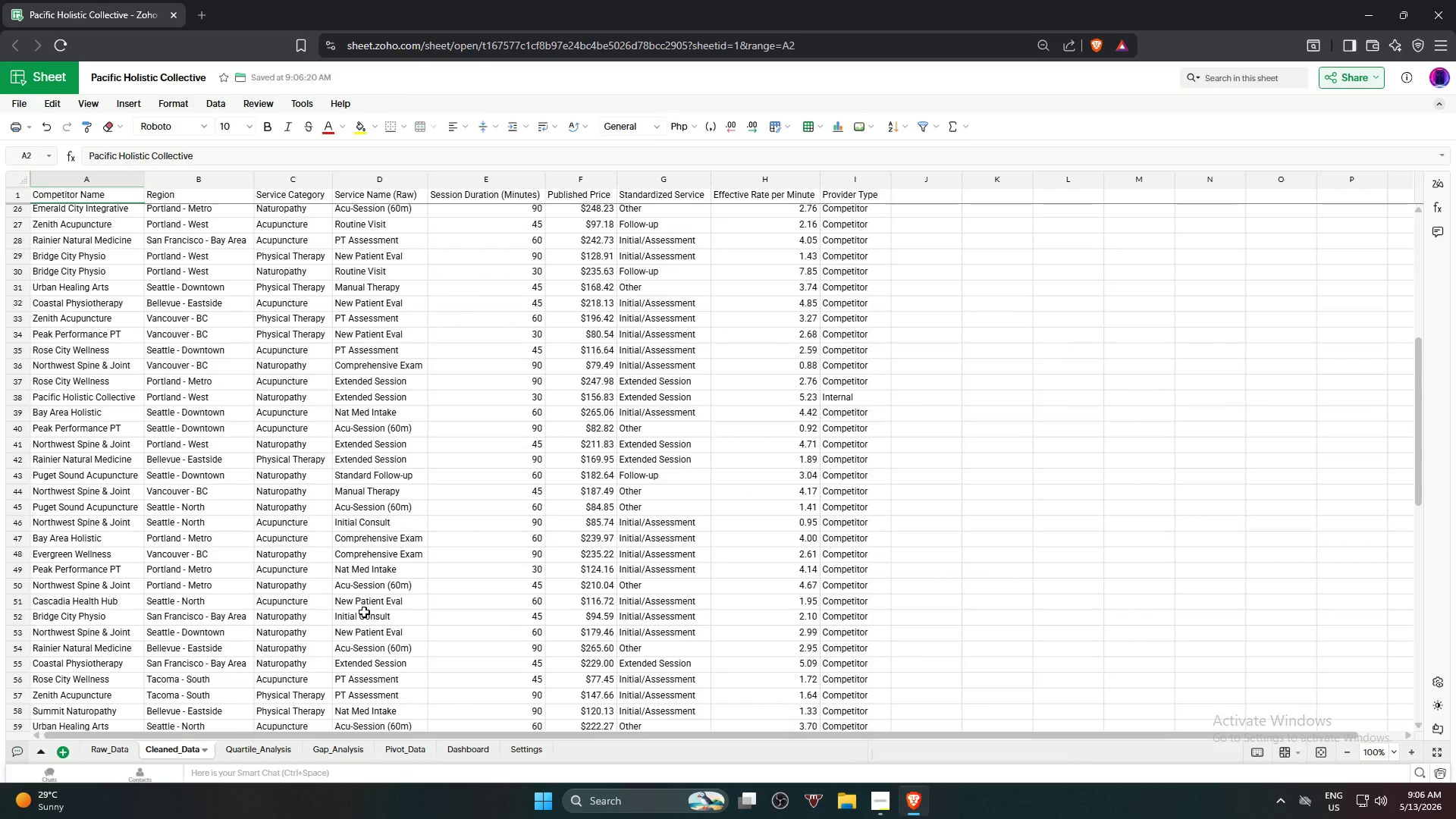 
scroll: coordinate [368, 607], scroll_direction: up, amount: 9.0
 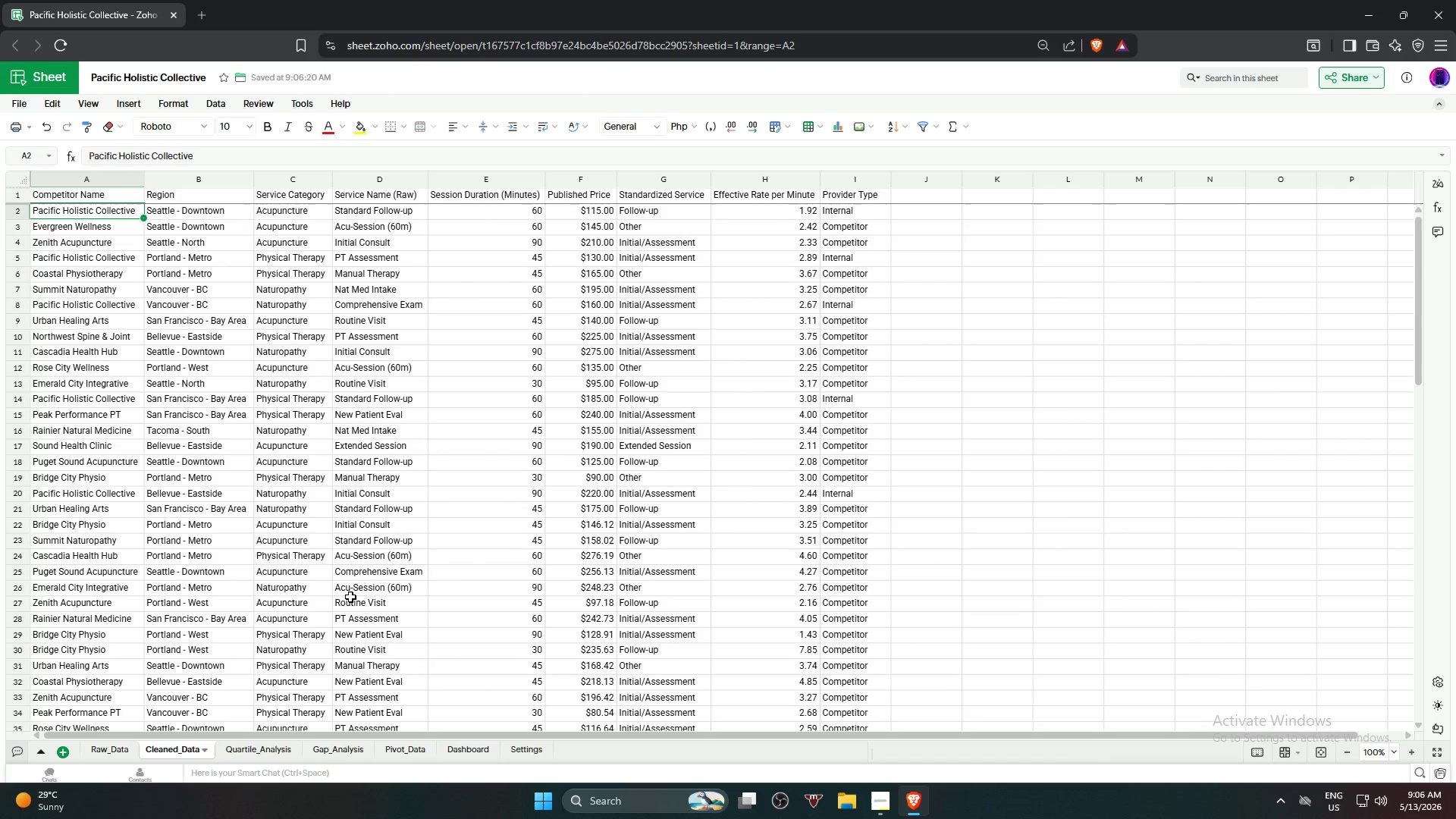 
scroll: coordinate [350, 597], scroll_direction: down, amount: 15.0
 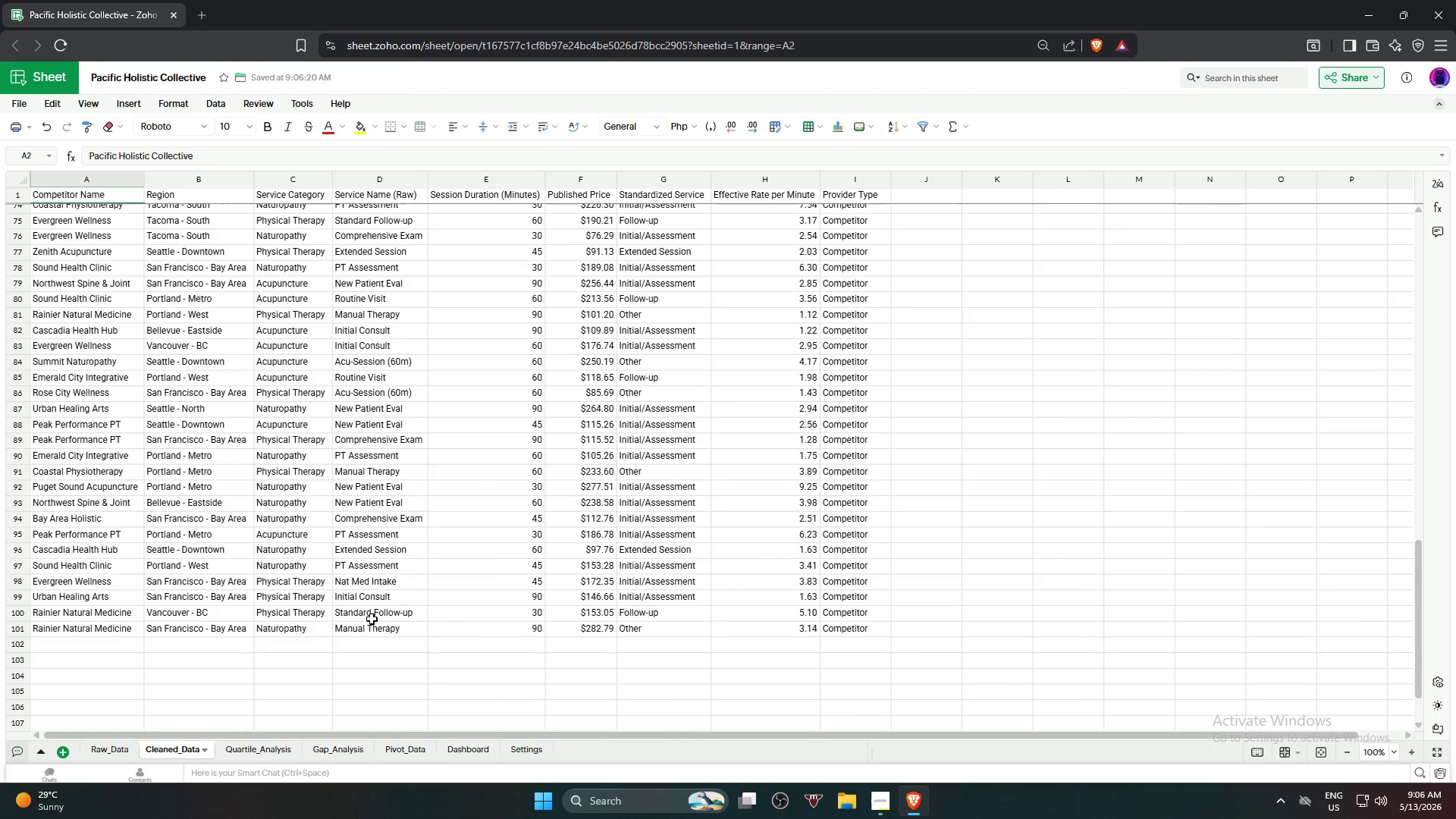 
hold_key(key=ShiftLeft, duration=1.24)
left_click([375, 632])
 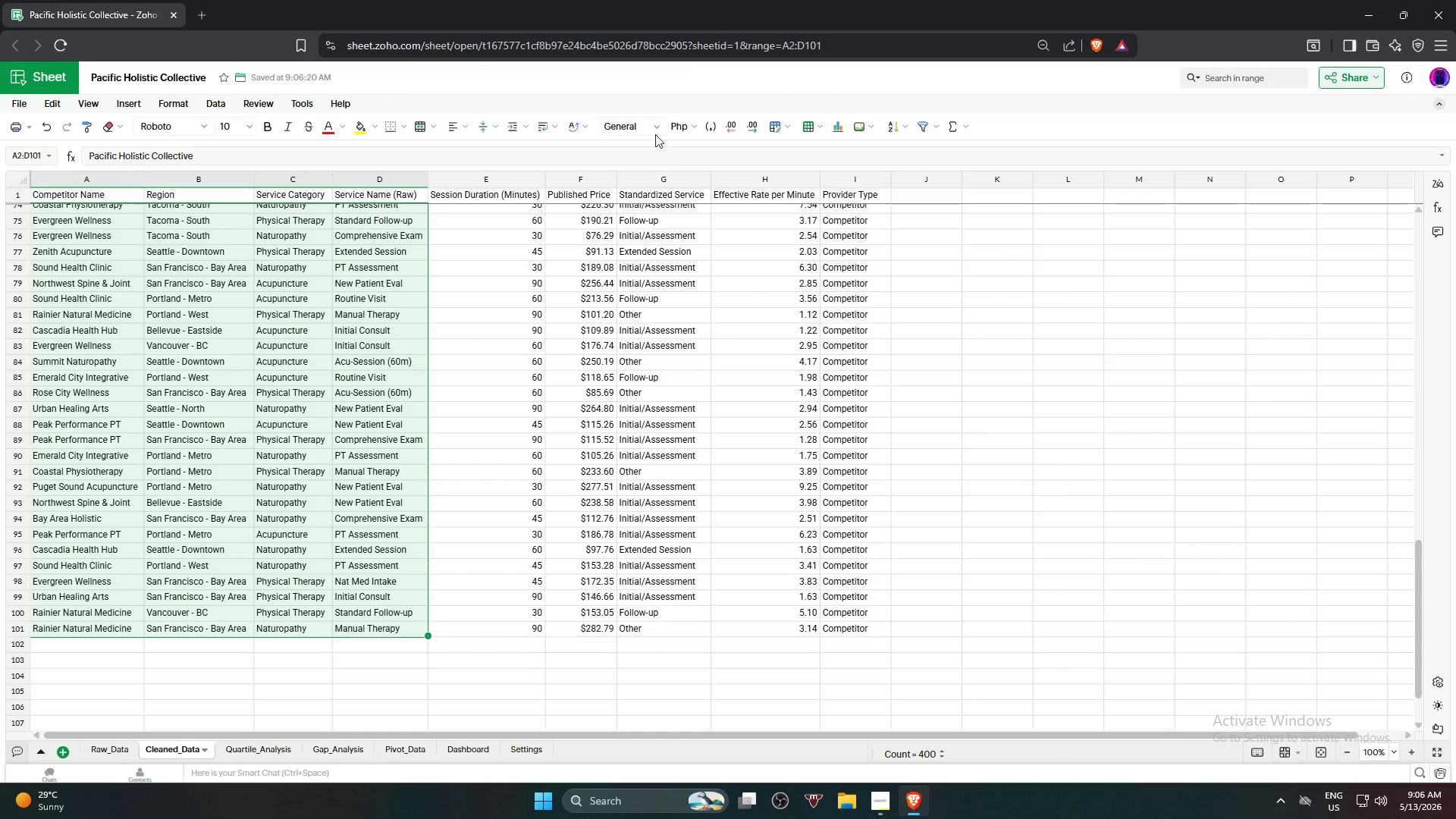 
left_click([655, 124])
 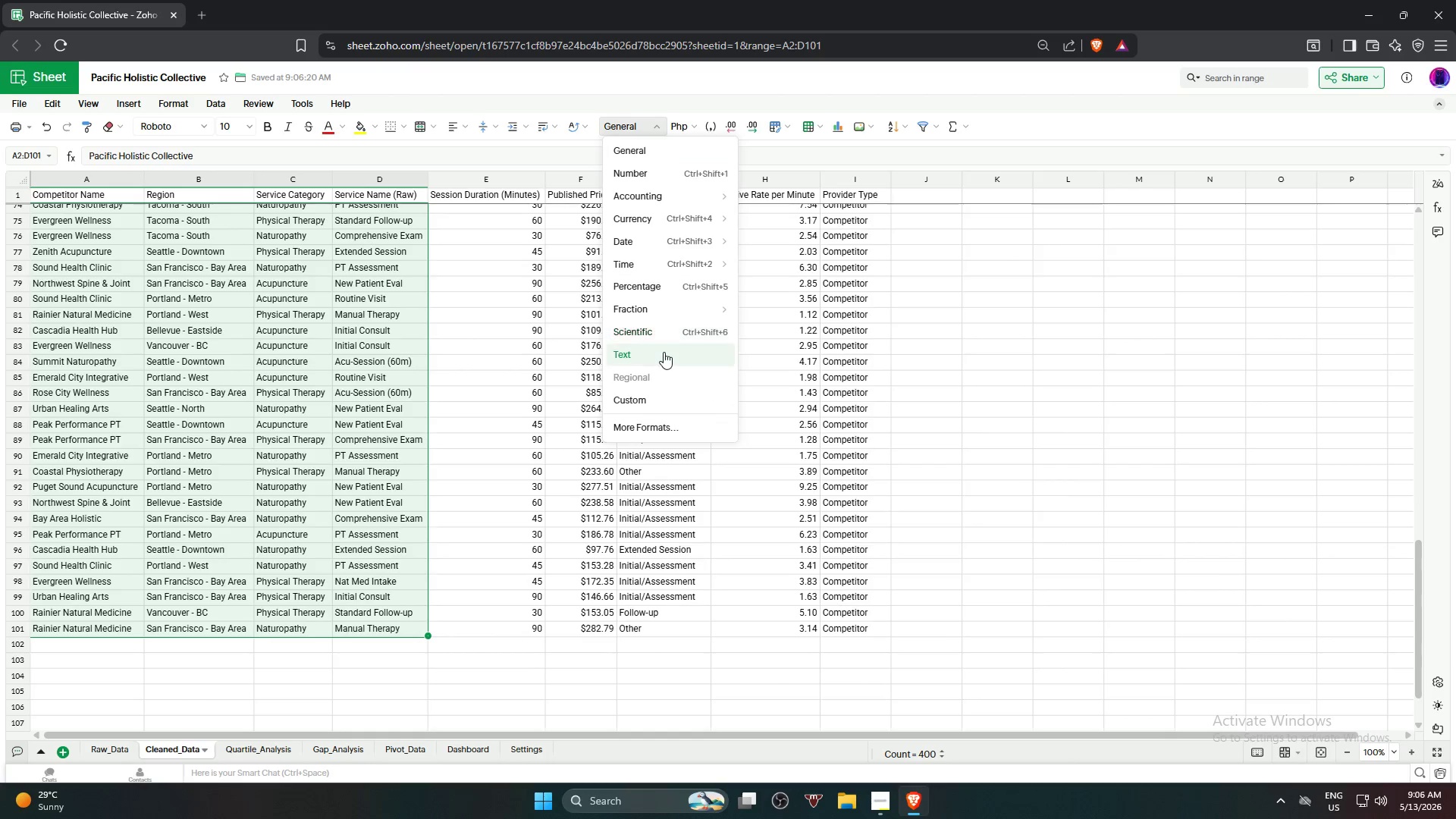 
left_click([664, 352])
 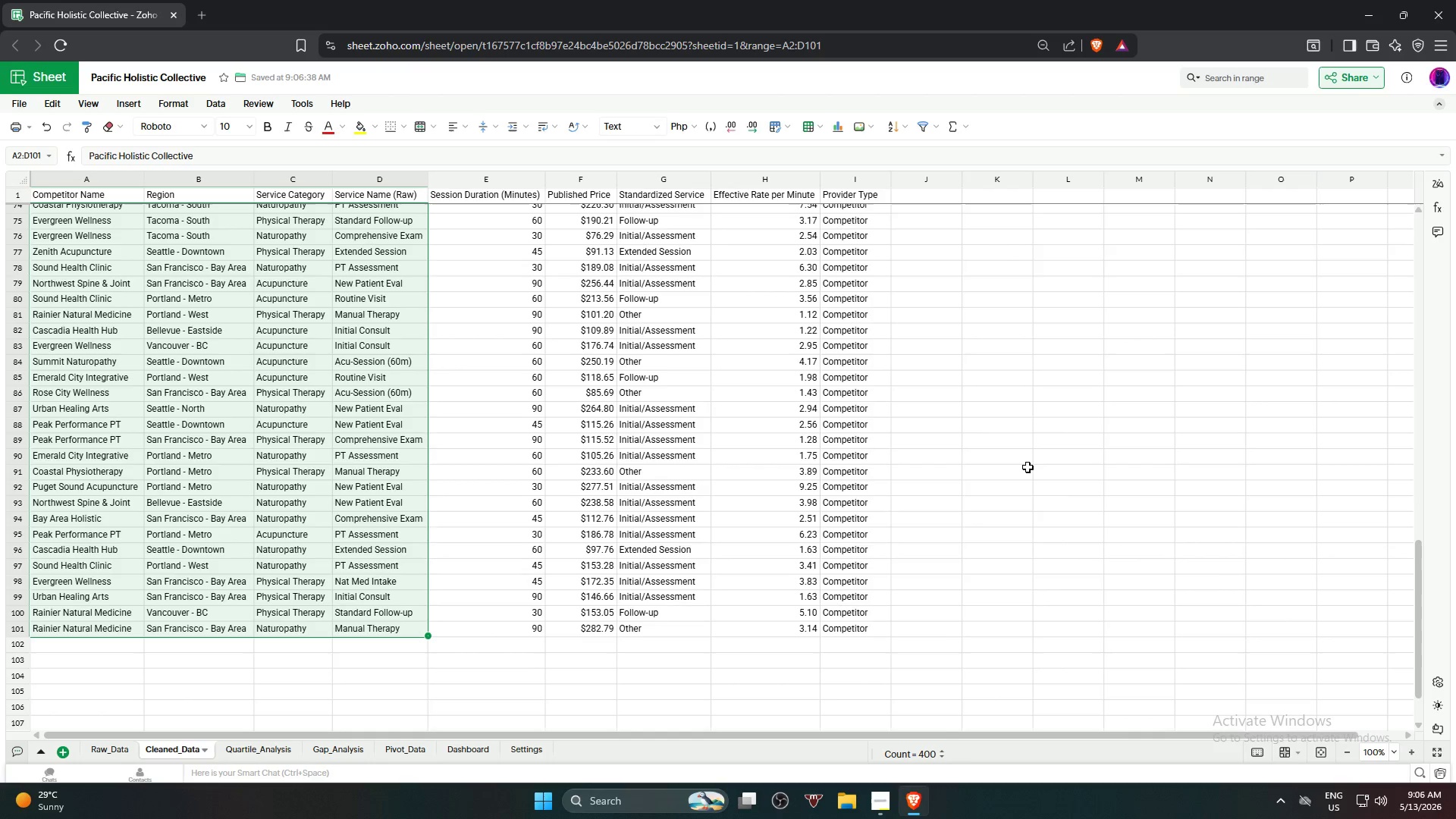 
scroll: coordinate [1020, 450], scroll_direction: up, amount: 23.0
 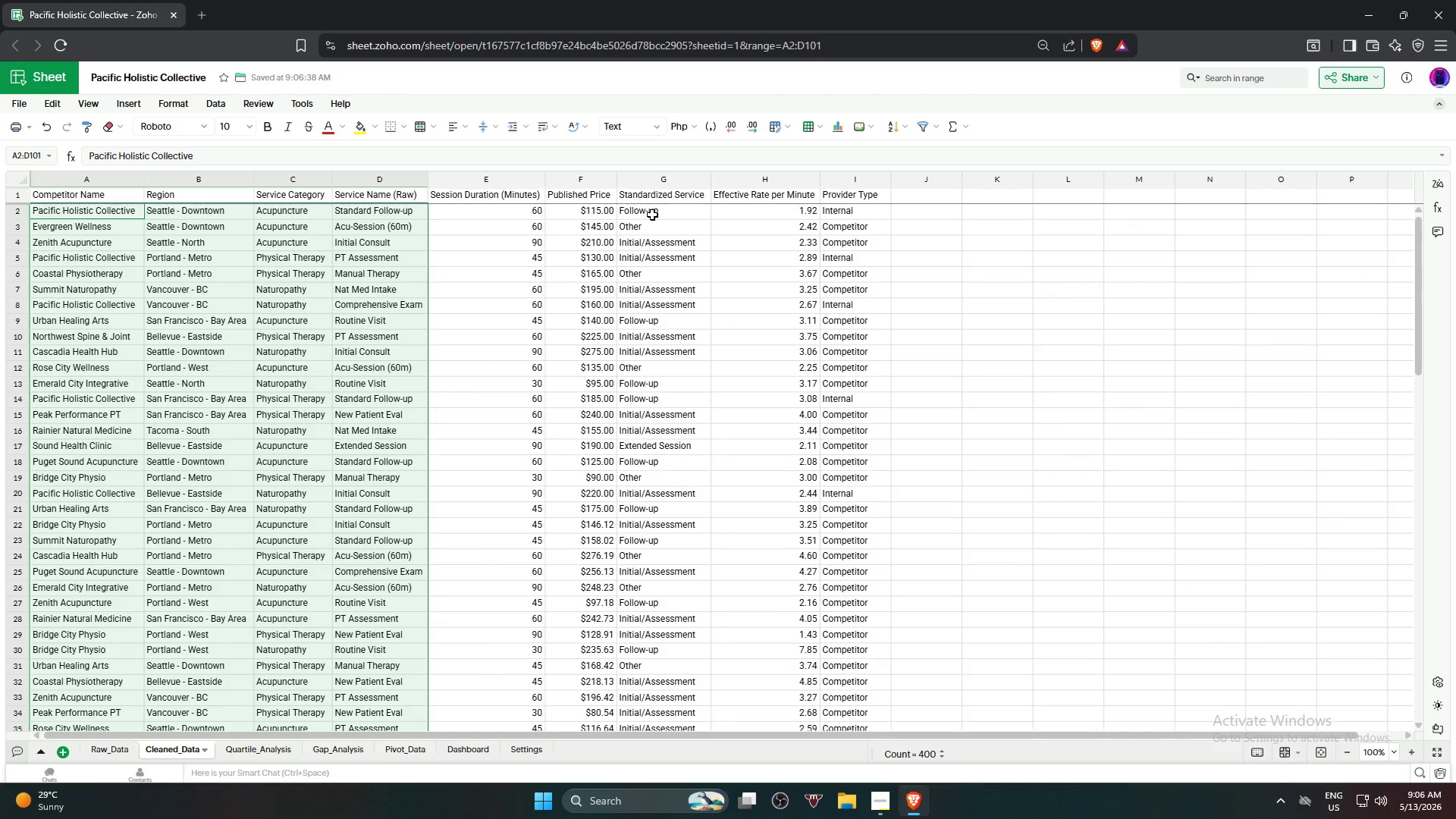 
left_click([652, 215])
 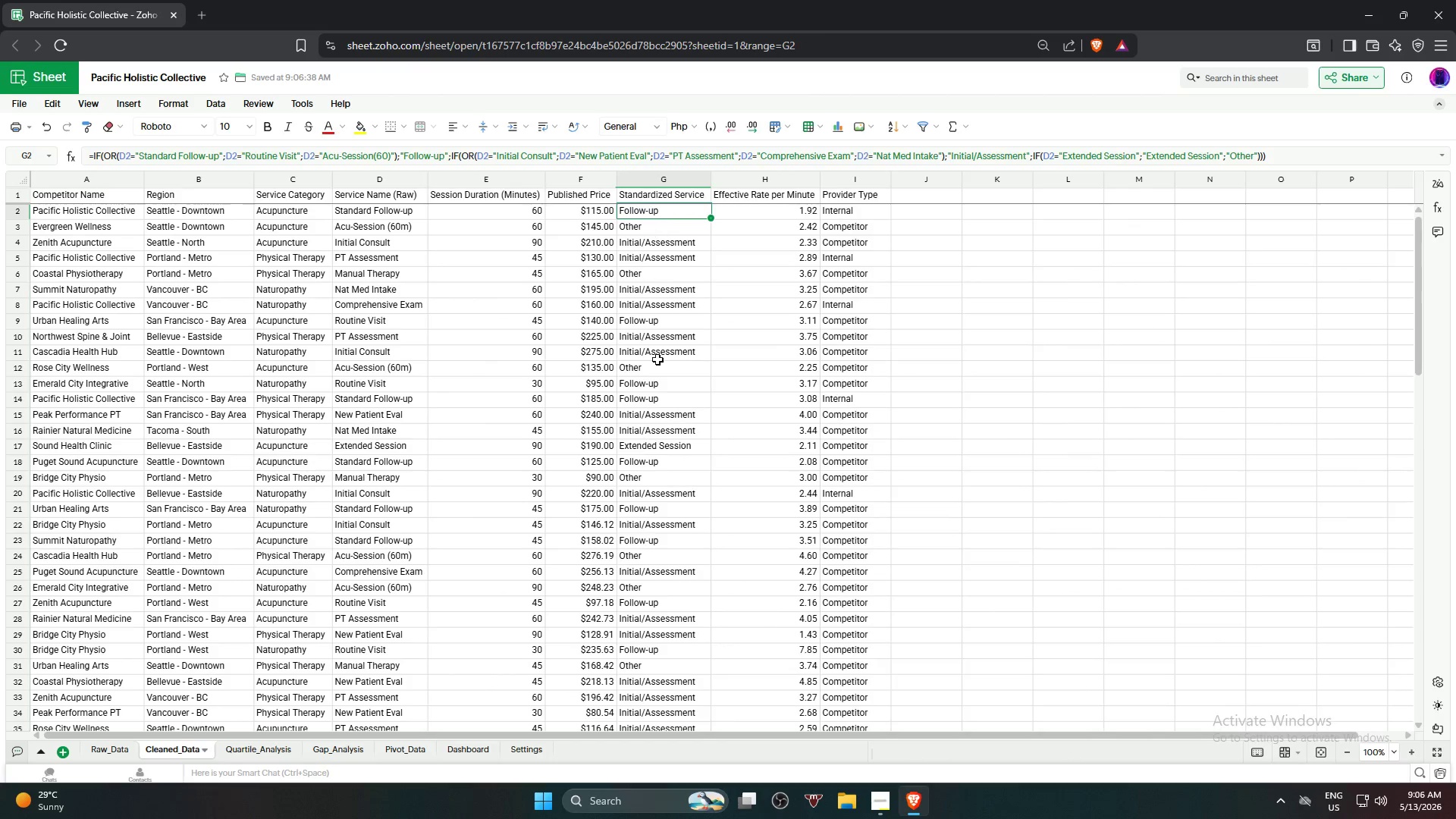 
hold_key(key=ShiftLeft, duration=0.62)
 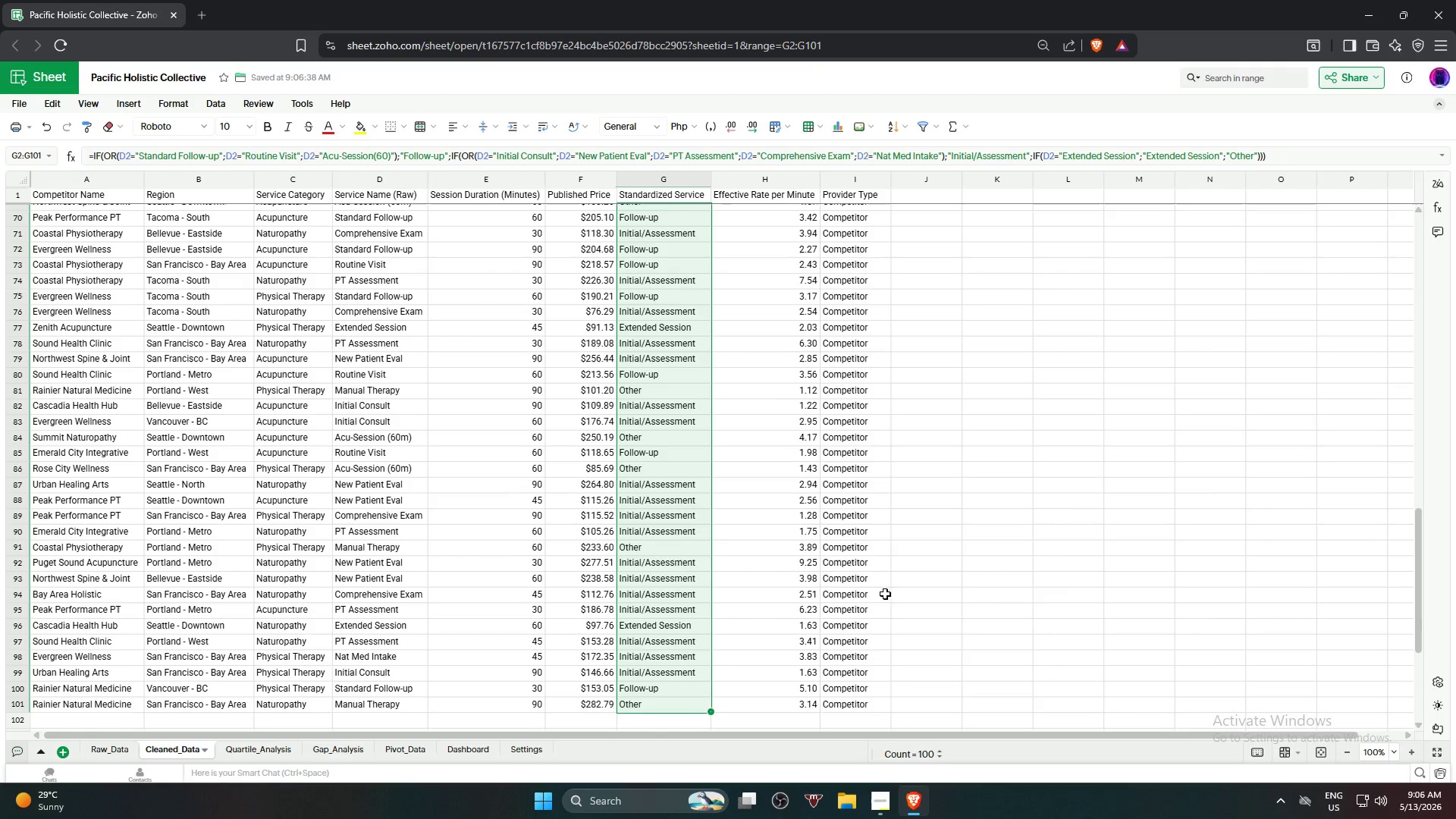 
scroll: coordinate [662, 540], scroll_direction: down, amount: 17.0
 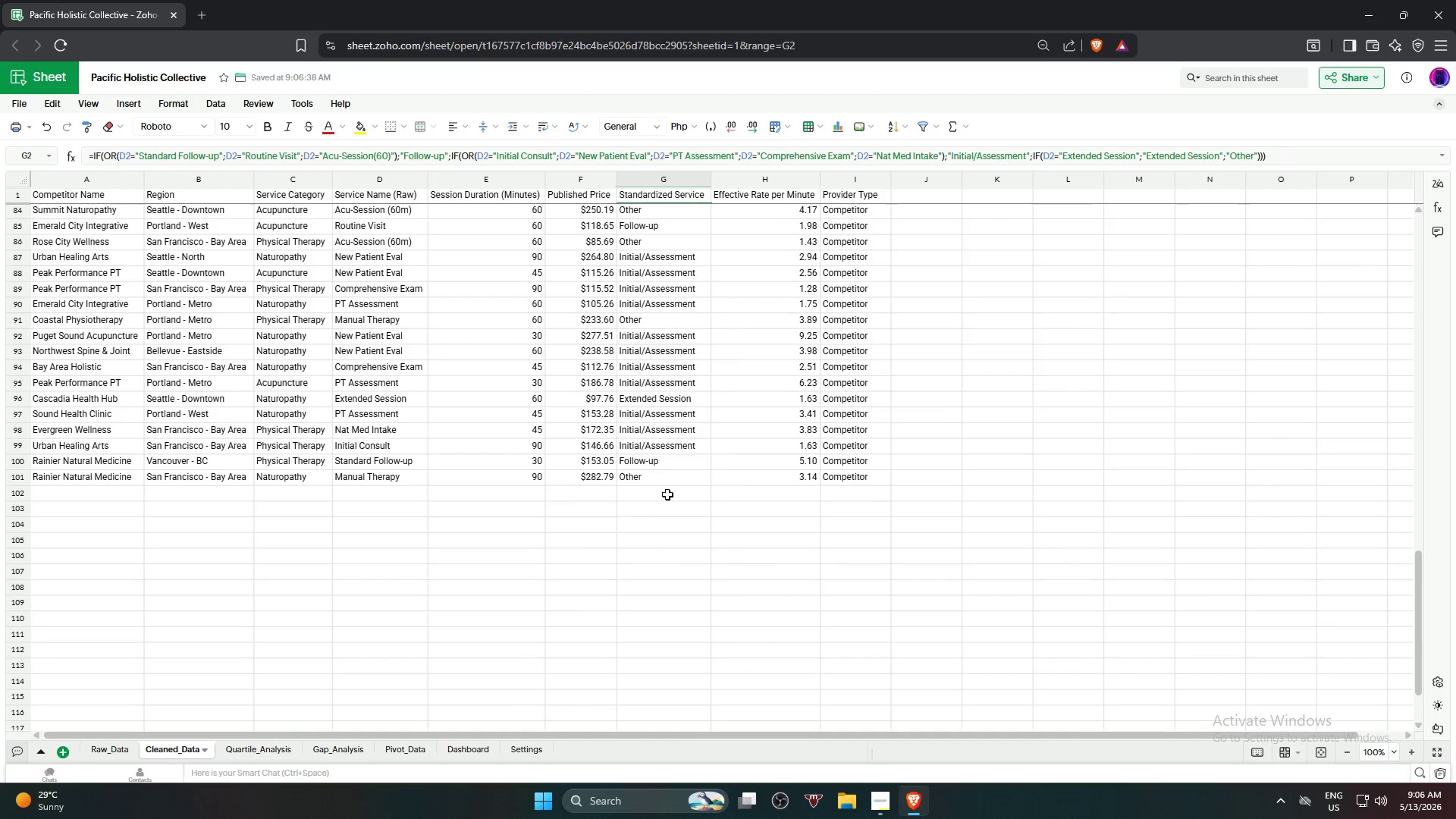 
left_click([671, 481])
 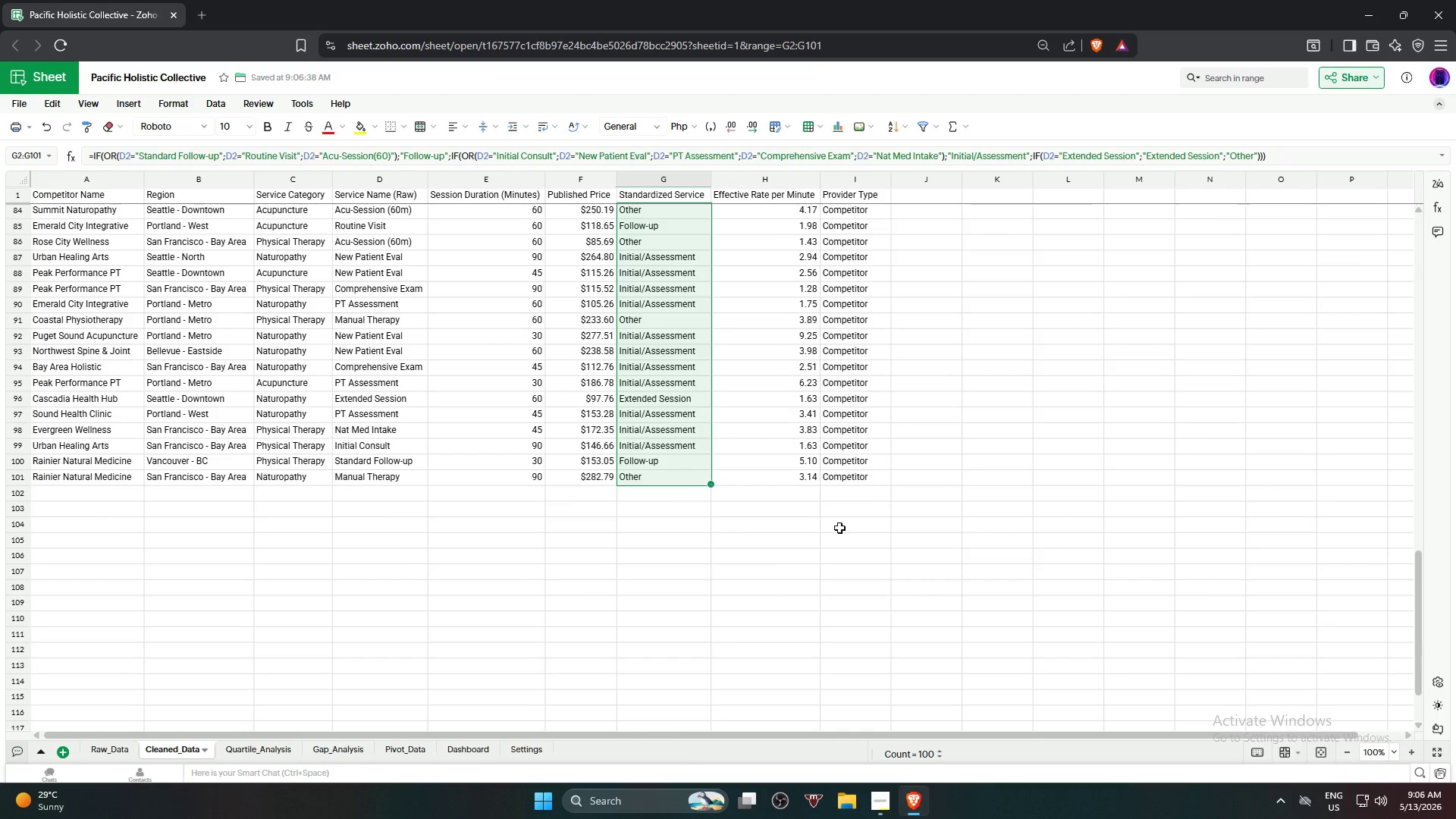 
scroll: coordinate [851, 541], scroll_direction: up, amount: 3.0
 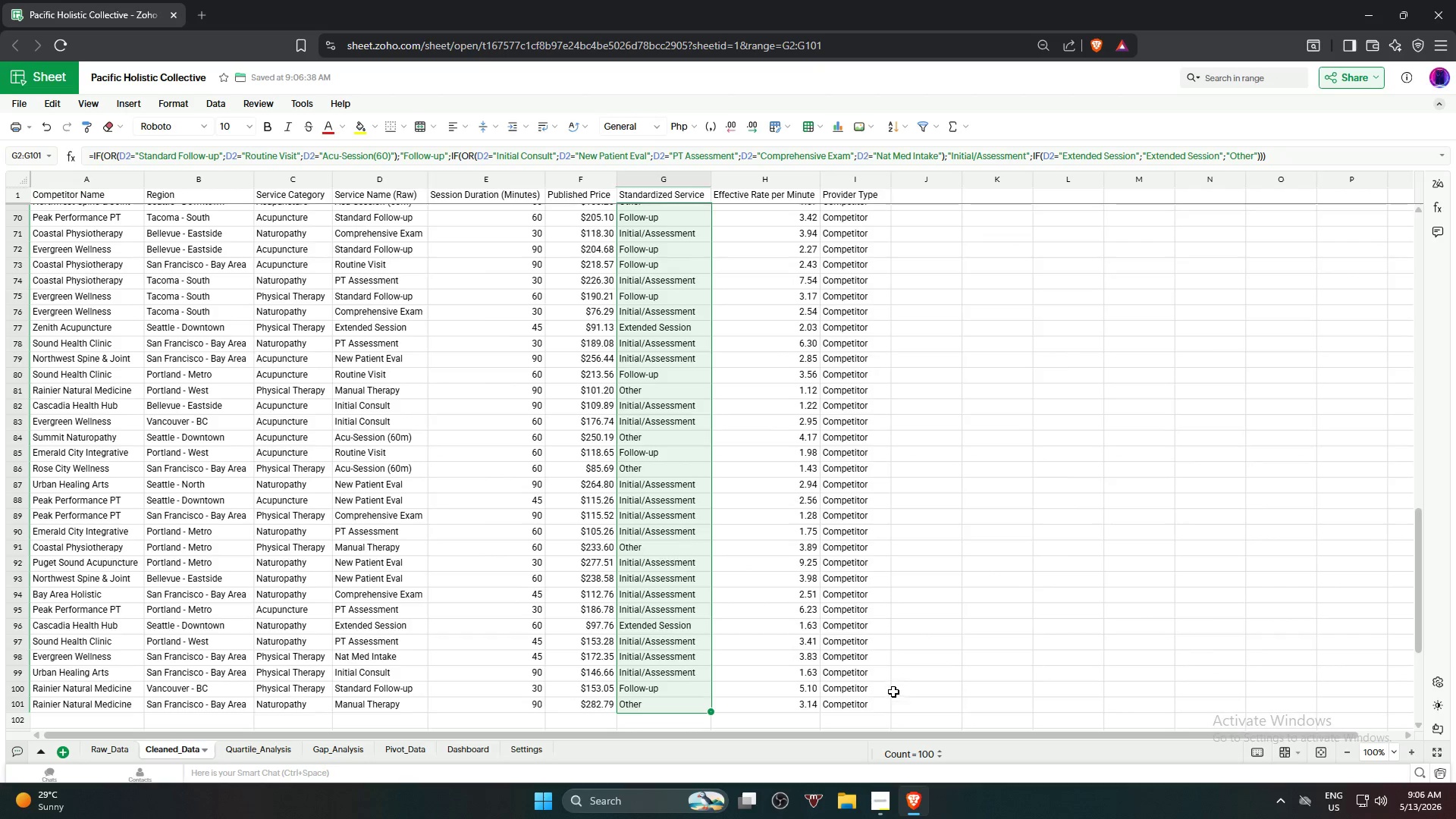 
hold_key(key=ControlLeft, duration=2.34)
 